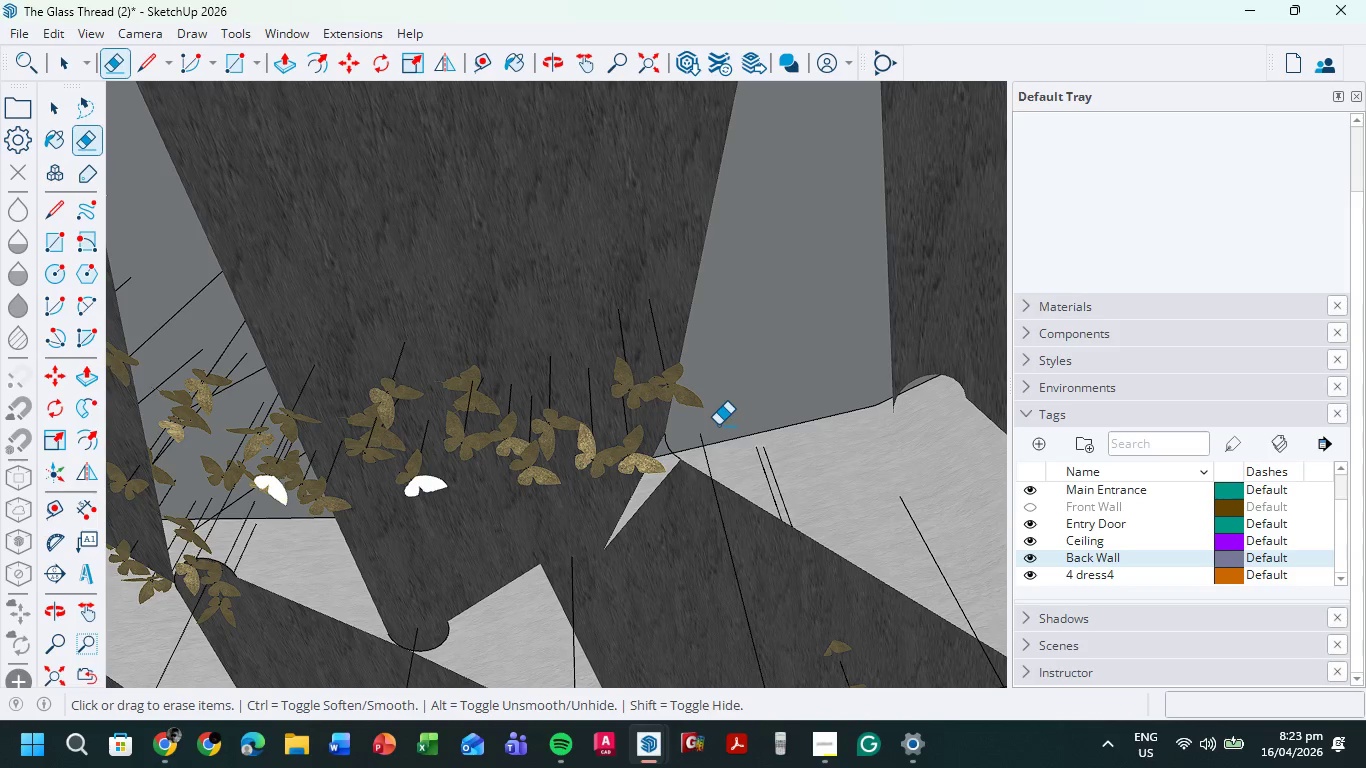 
key(Control+Z)
 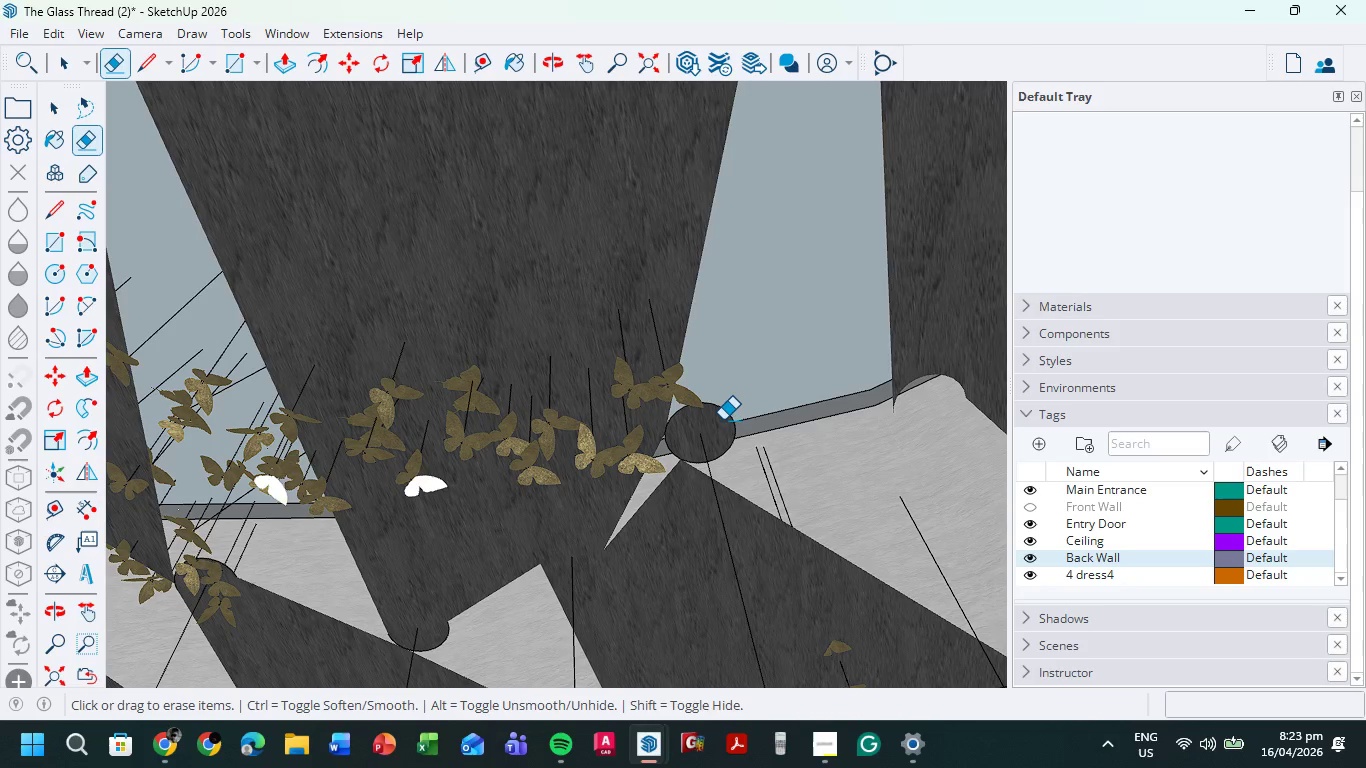 
left_click_drag(start_coordinate=[723, 420], to_coordinate=[732, 414])
 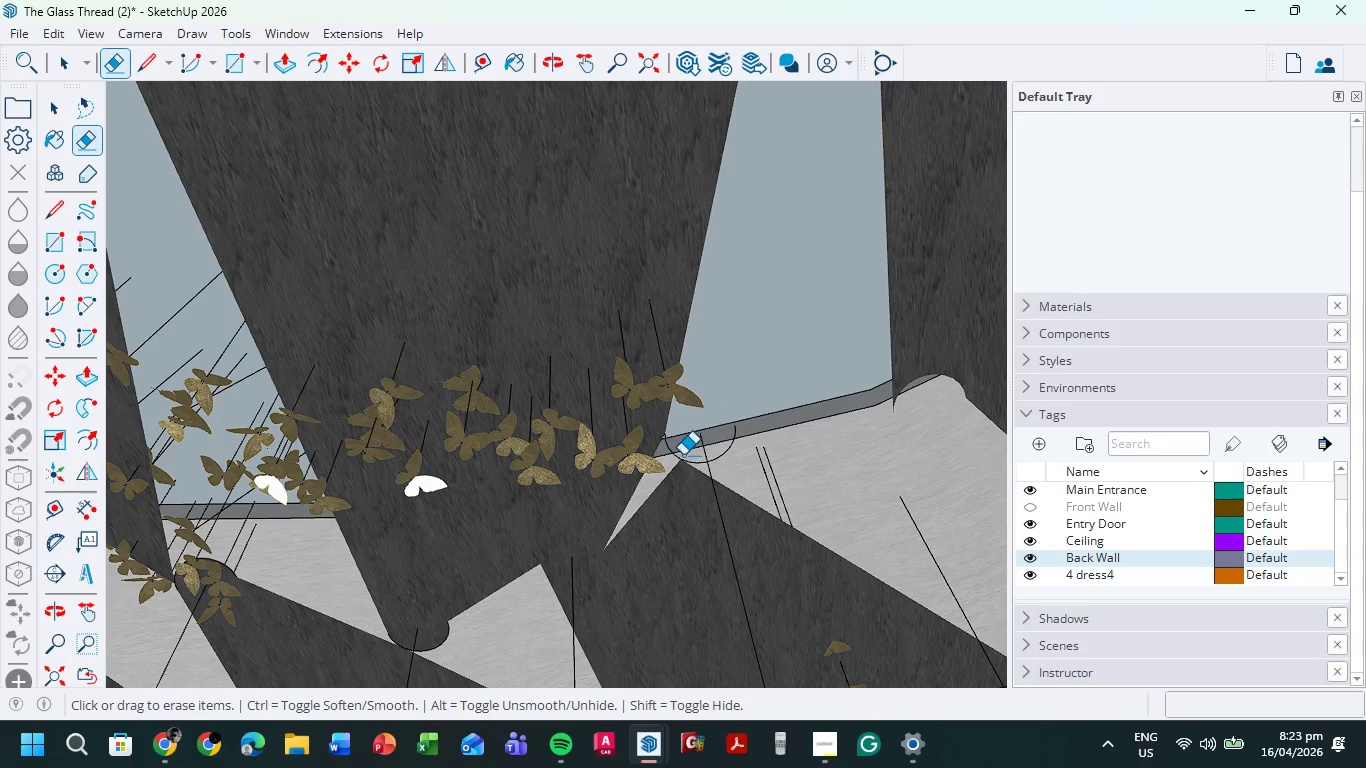 
left_click_drag(start_coordinate=[683, 455], to_coordinate=[675, 455])
 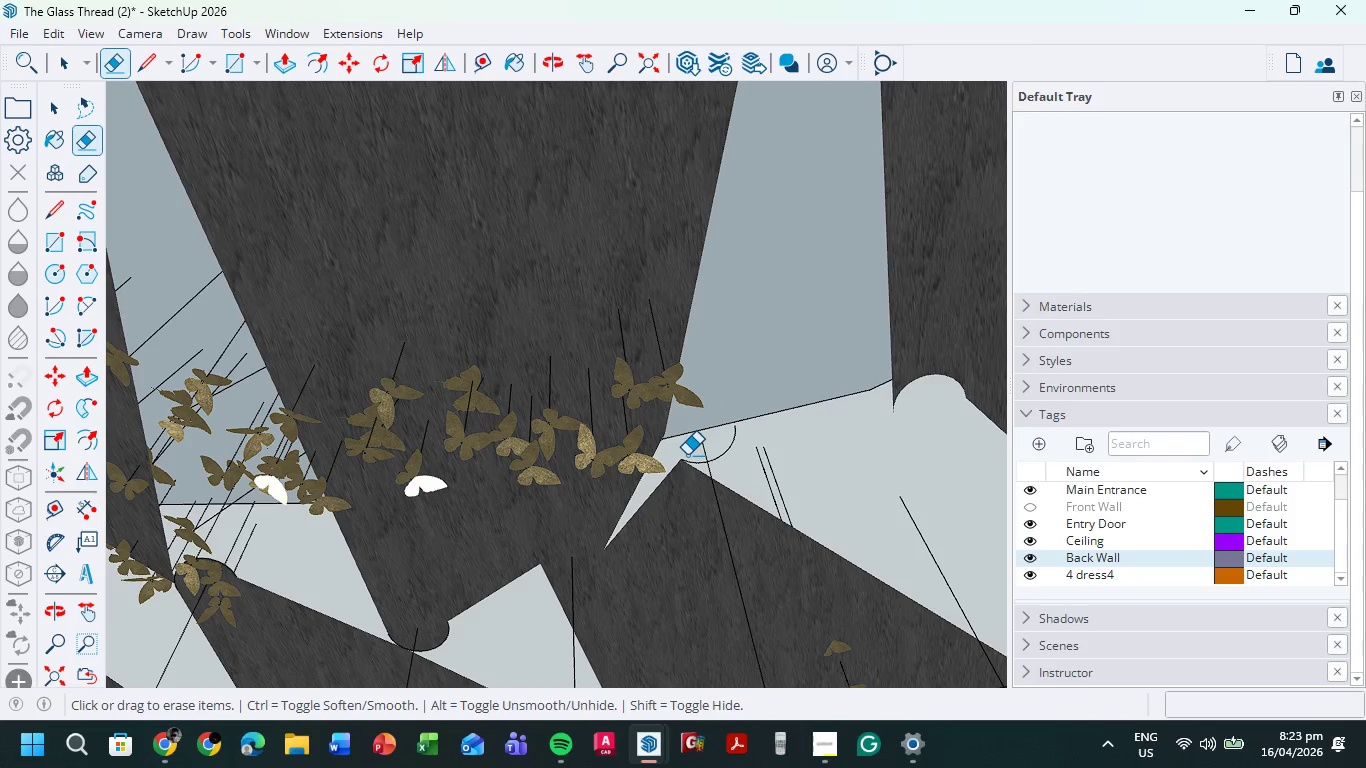 
key(Control+Z)
 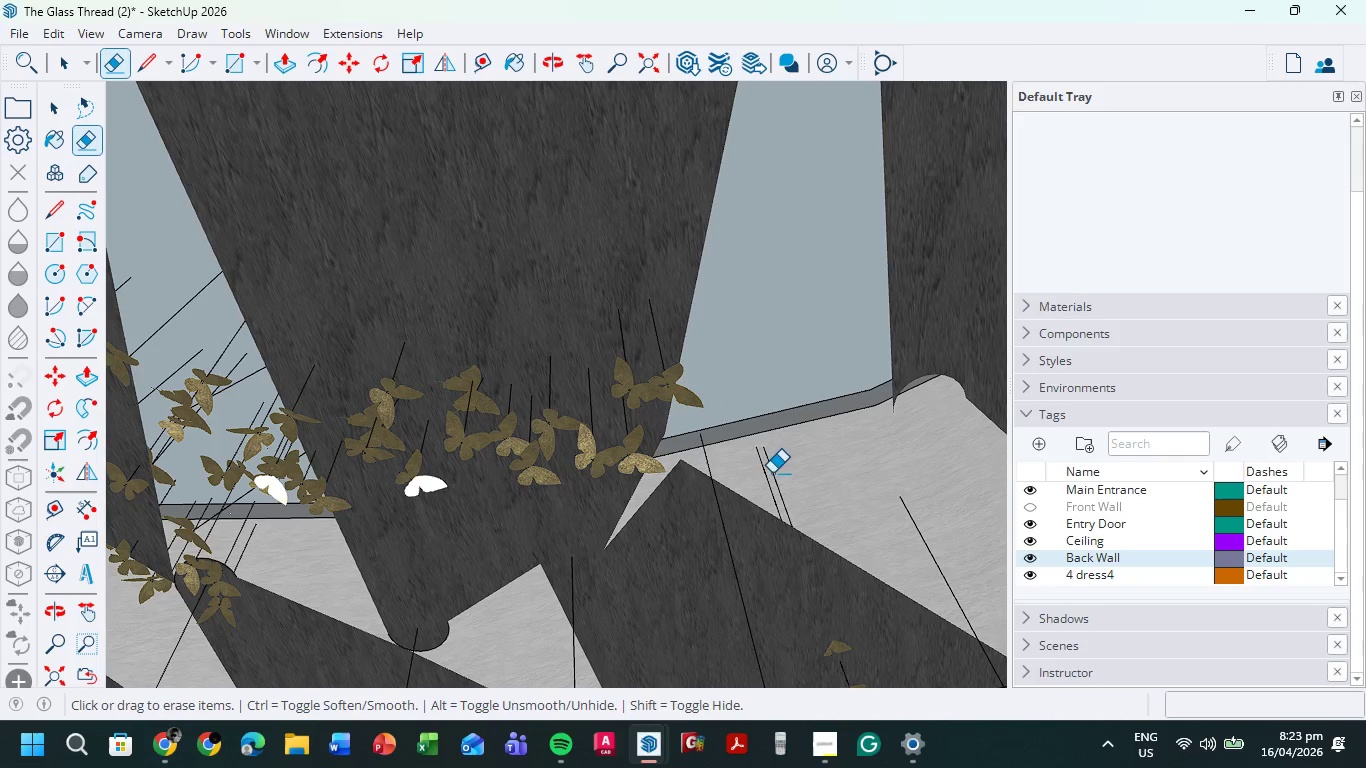 
scroll: coordinate [764, 460], scroll_direction: down, amount: 5.0
 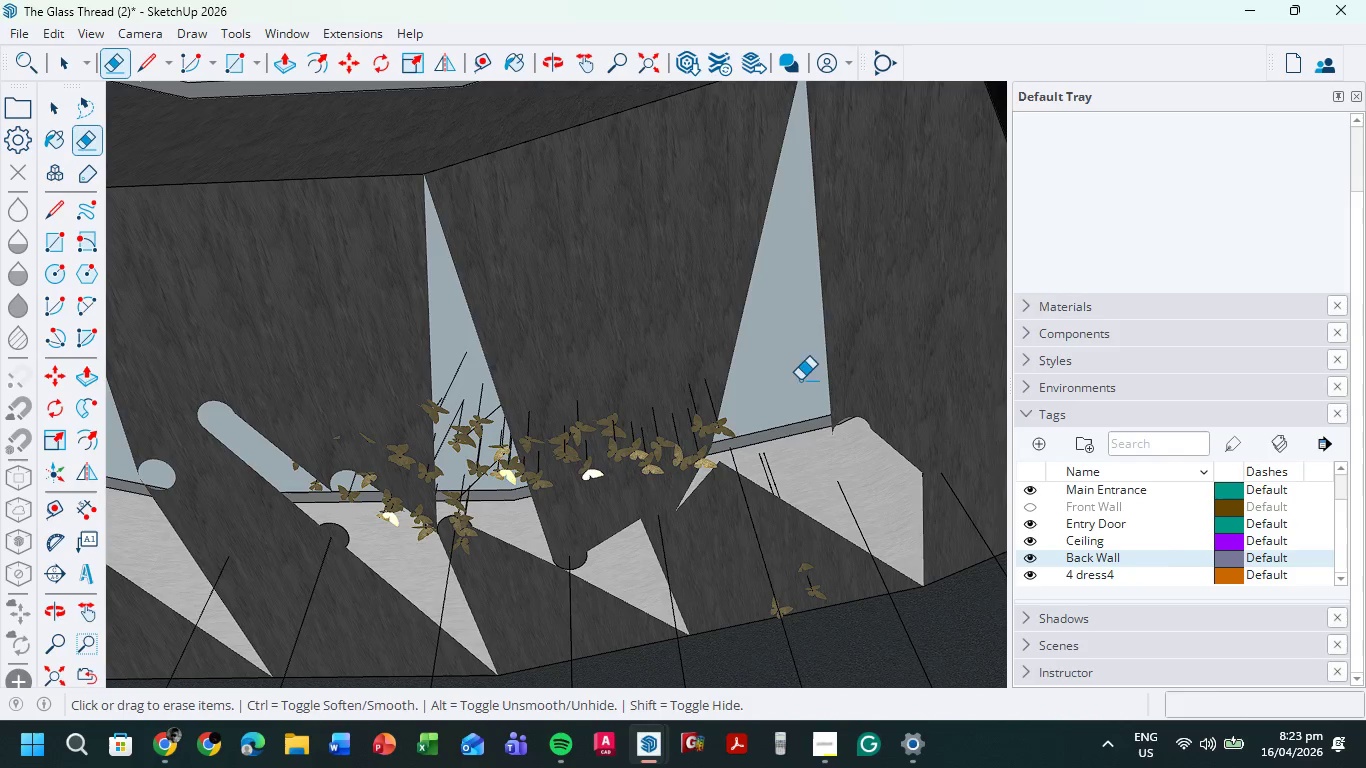 
key(P)
 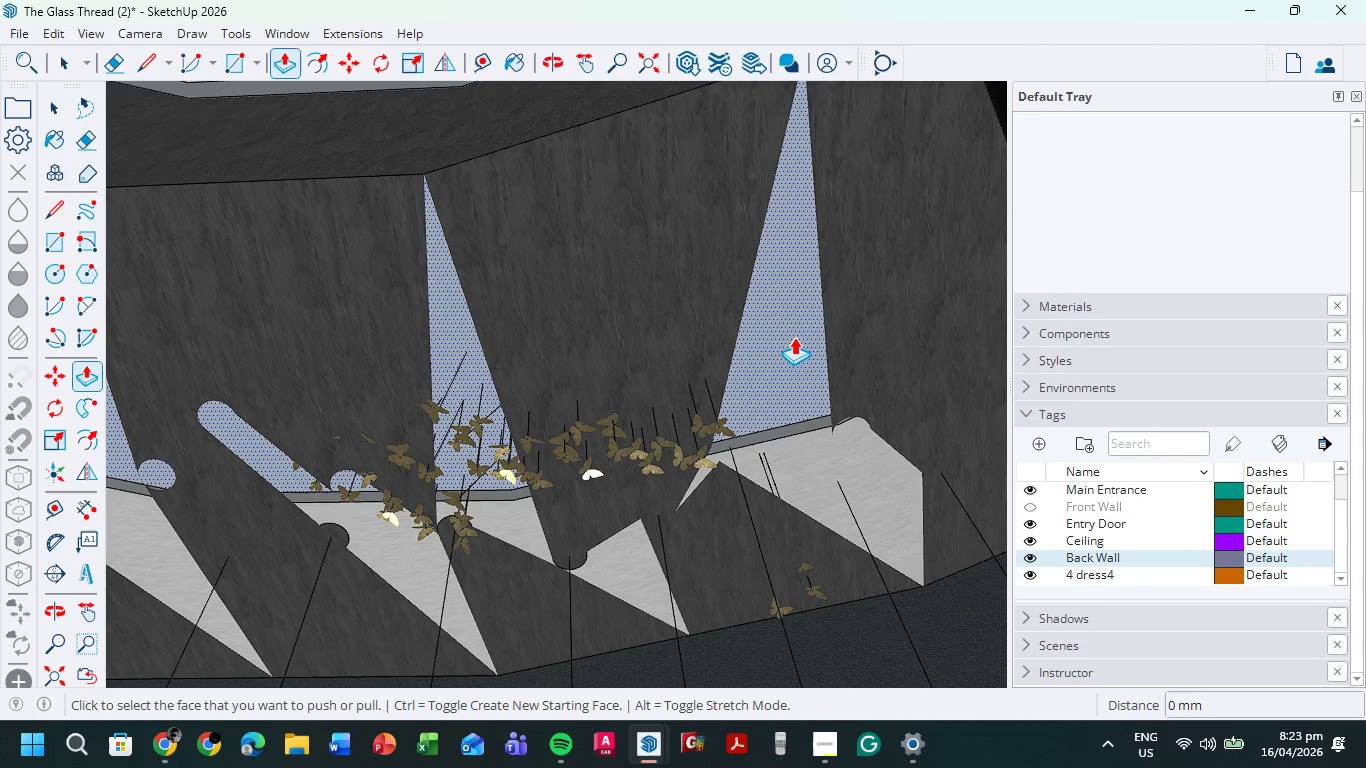 
left_click([794, 334])
 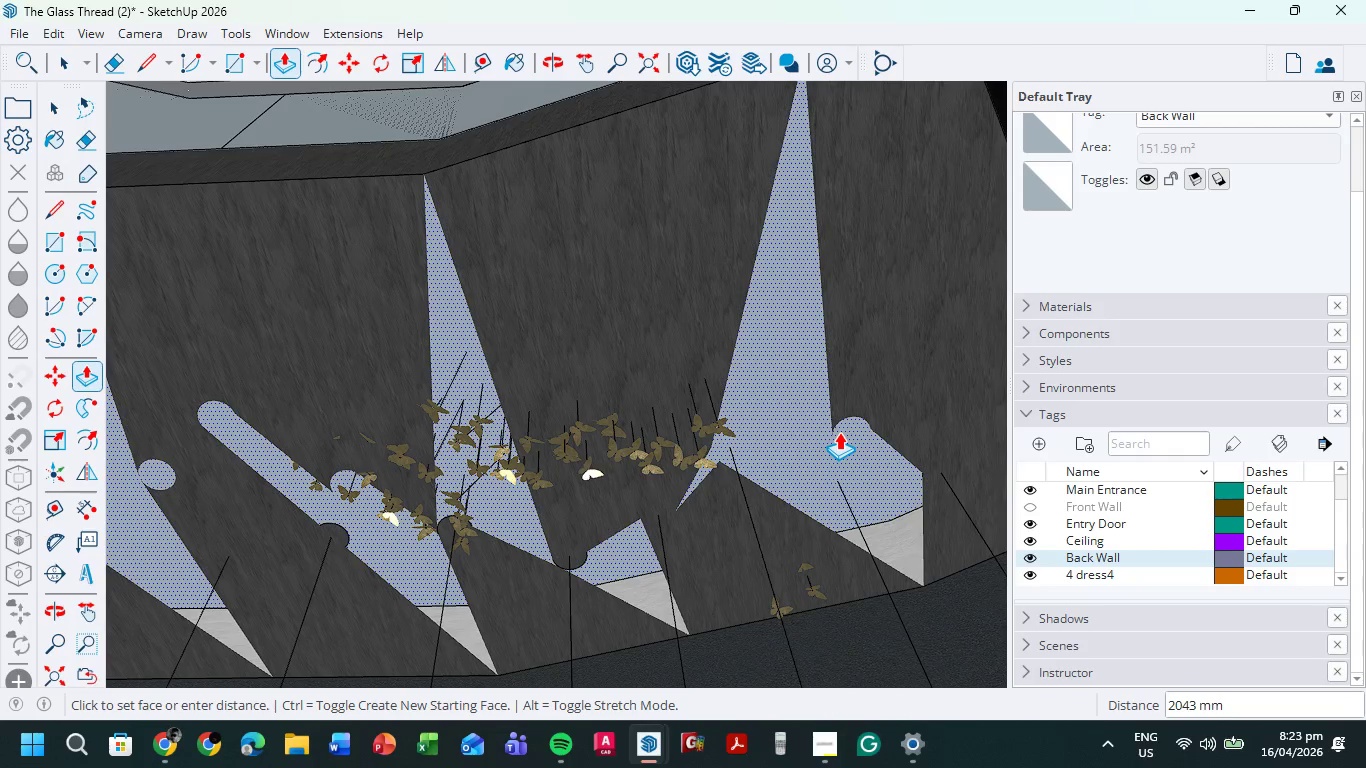 
left_click([830, 433])
 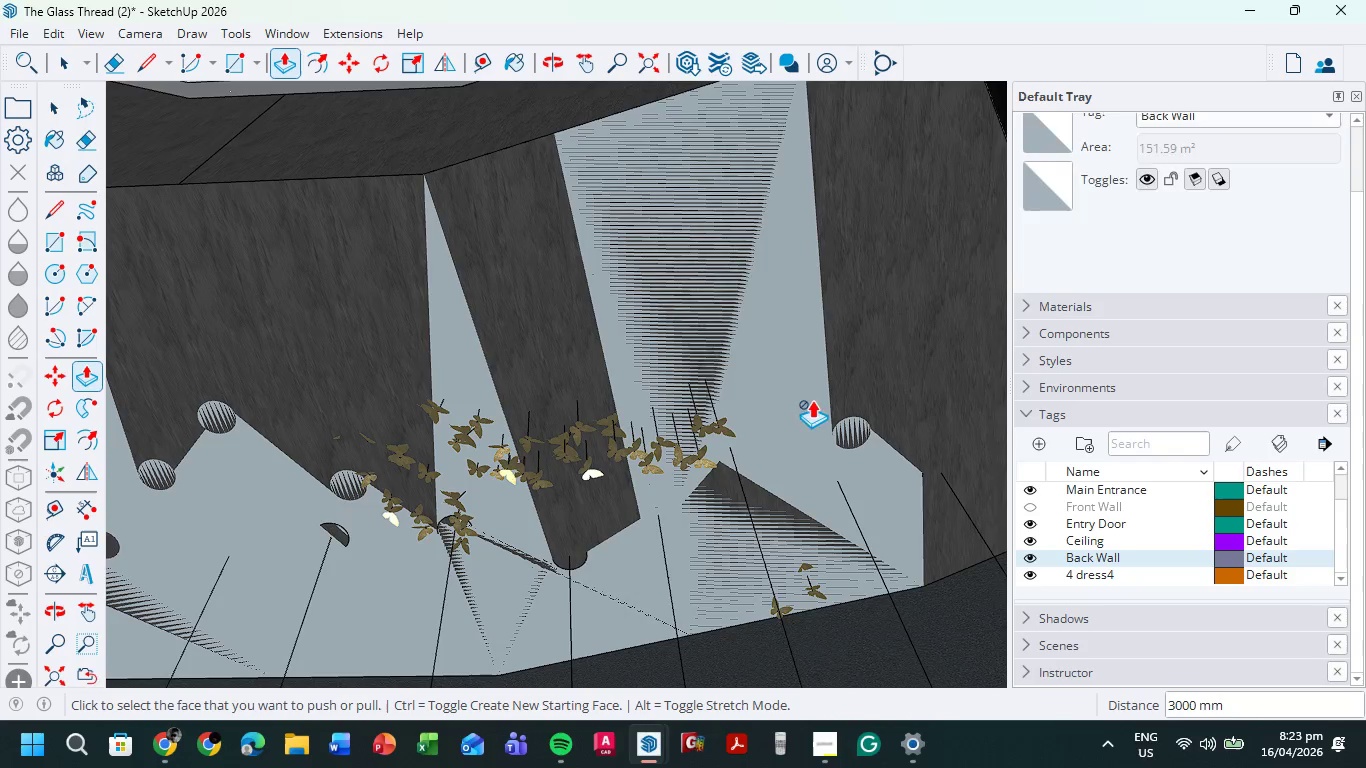 
scroll: coordinate [793, 368], scroll_direction: down, amount: 10.0
 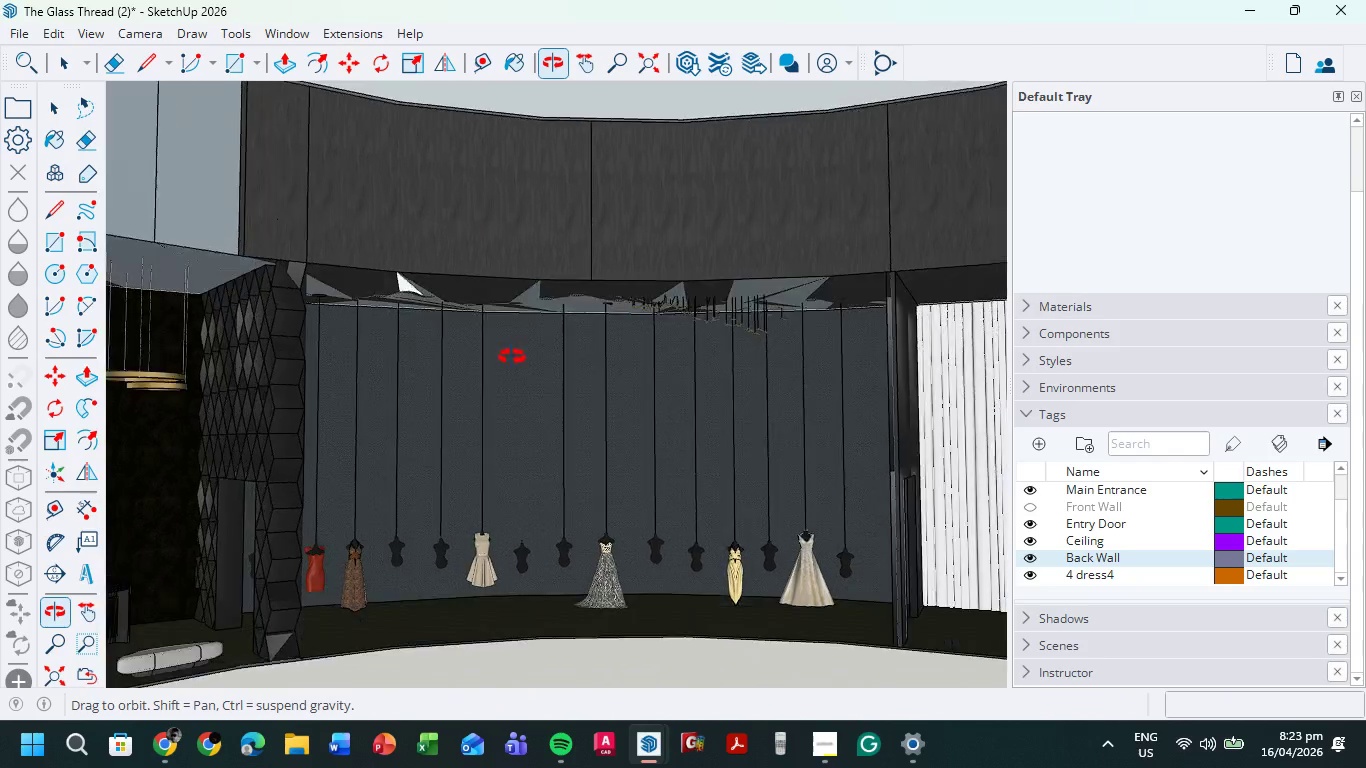 
scroll: coordinate [571, 348], scroll_direction: up, amount: 4.0
 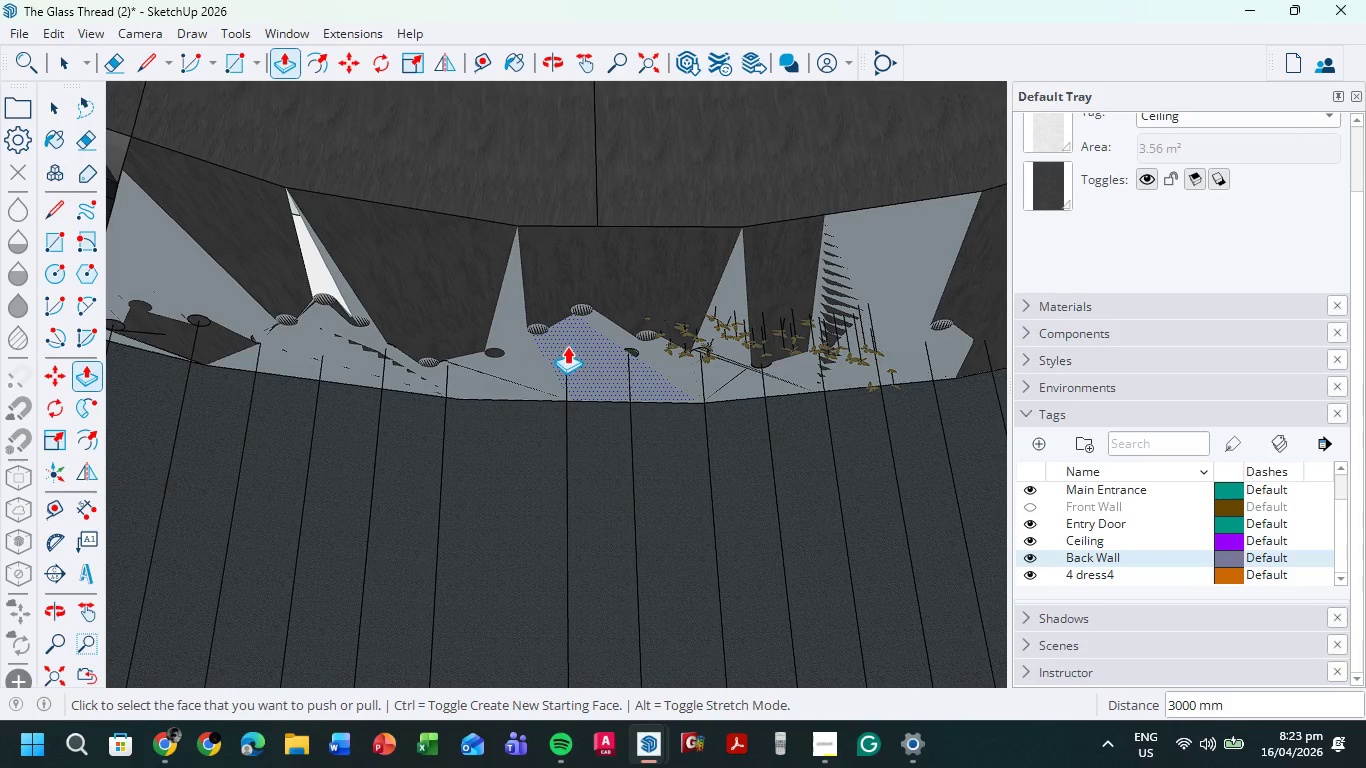 
left_click([568, 346])
 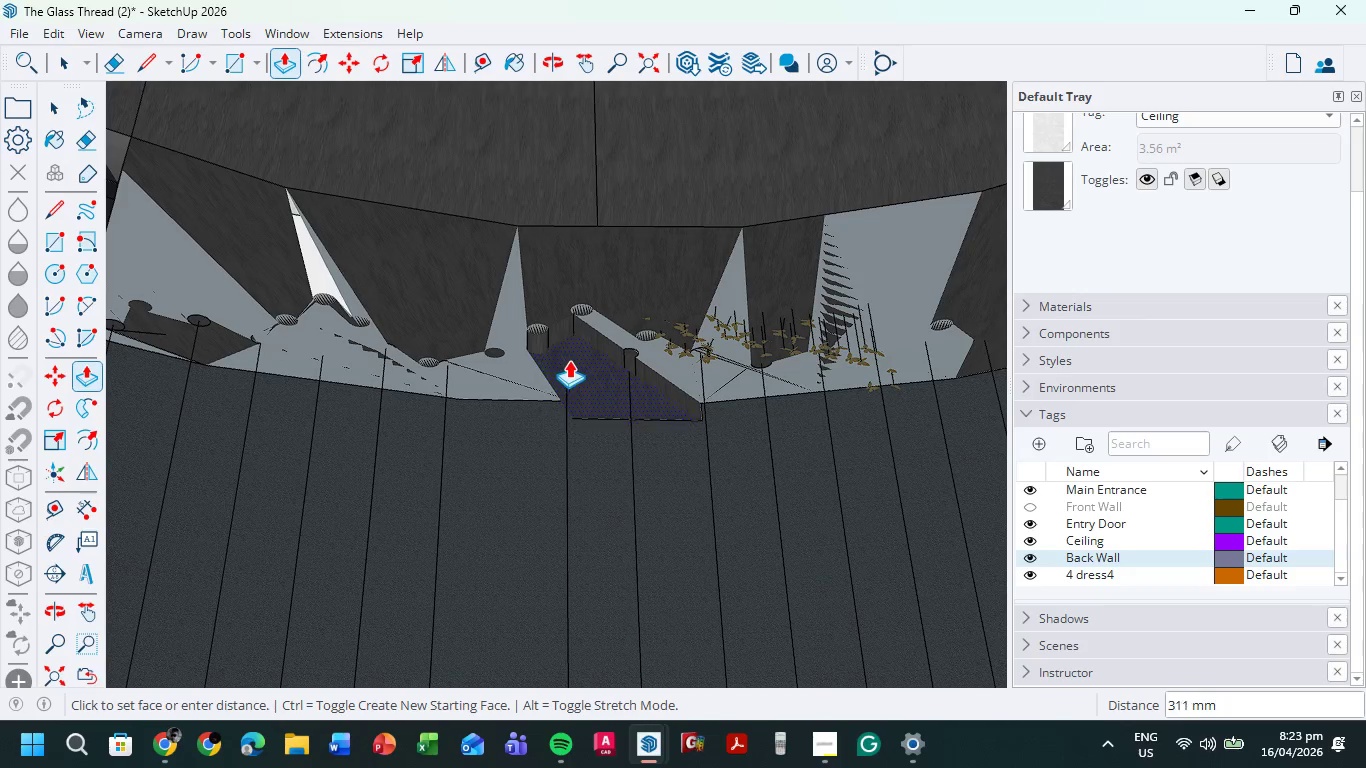 
key(Escape)
 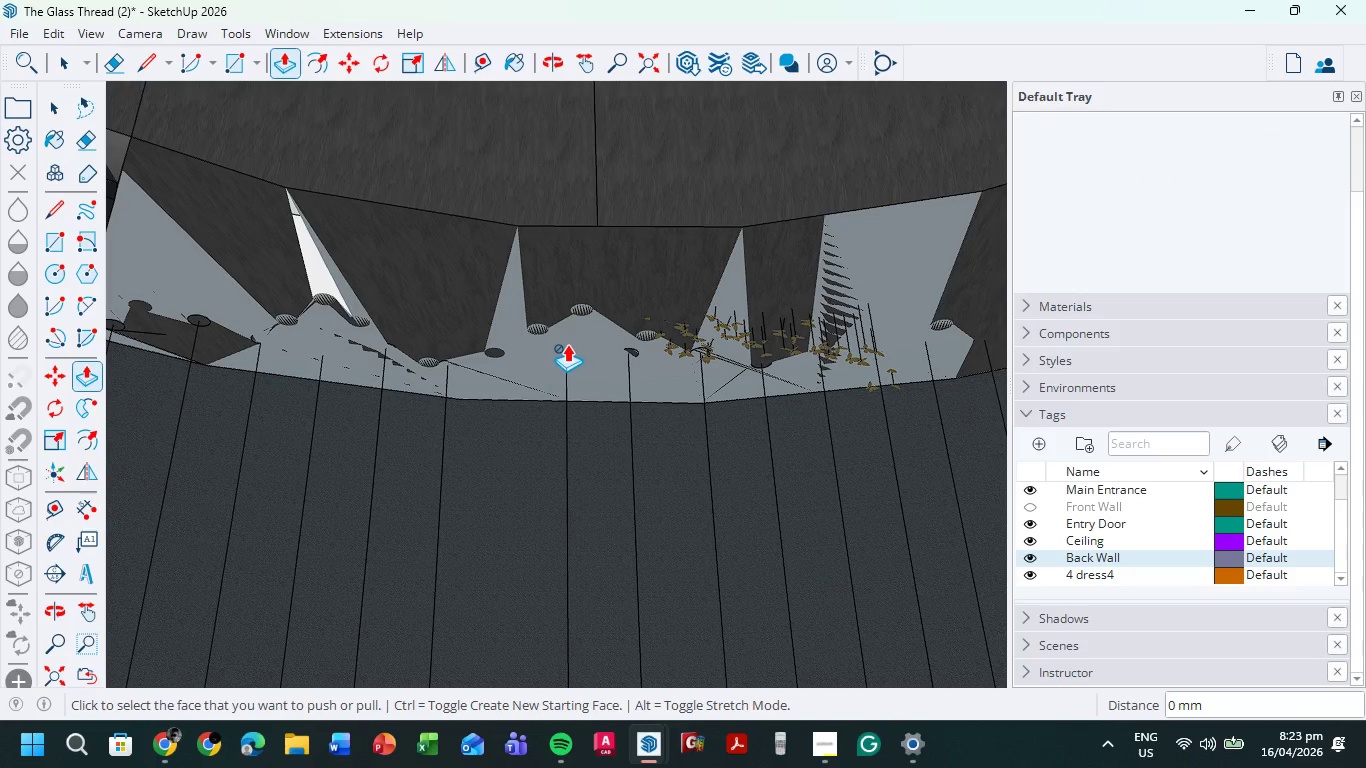 
key(Control+Z)
 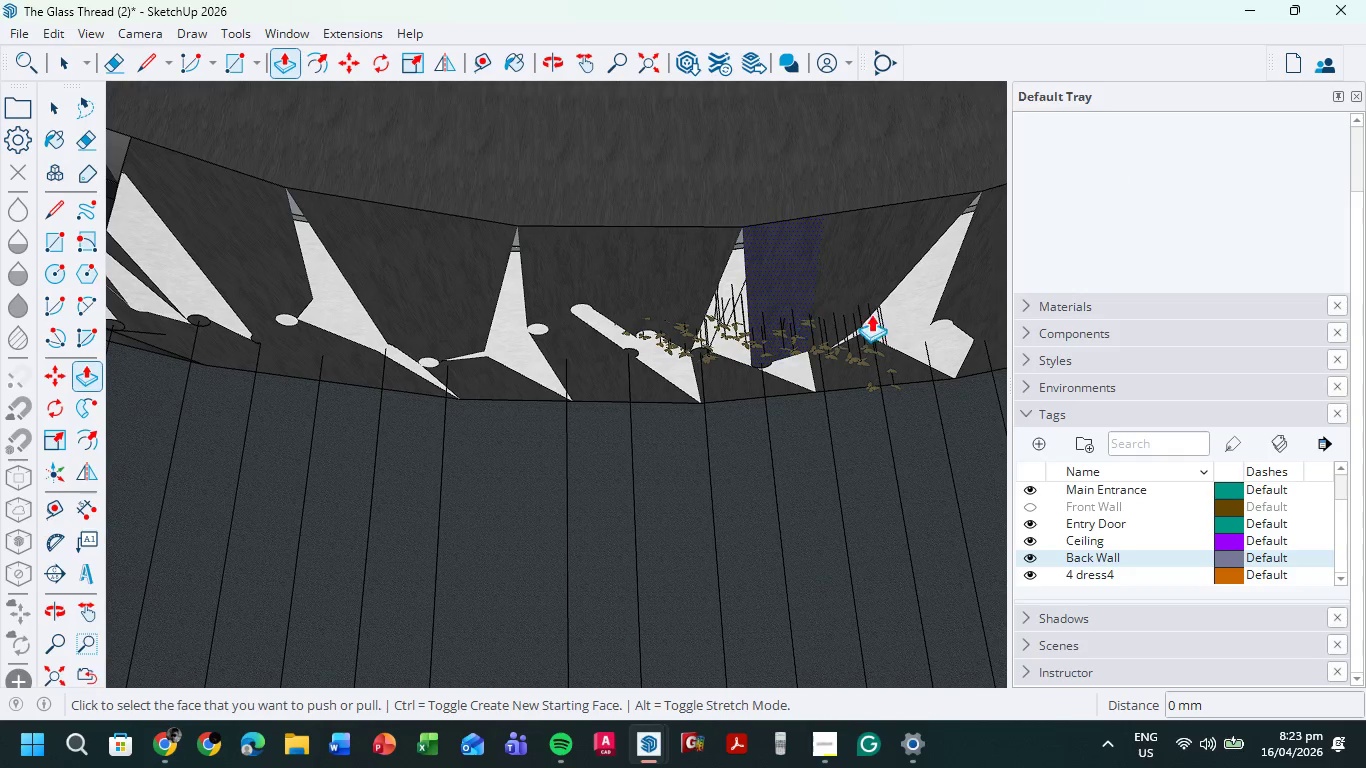 
scroll: coordinate [896, 316], scroll_direction: up, amount: 4.0
 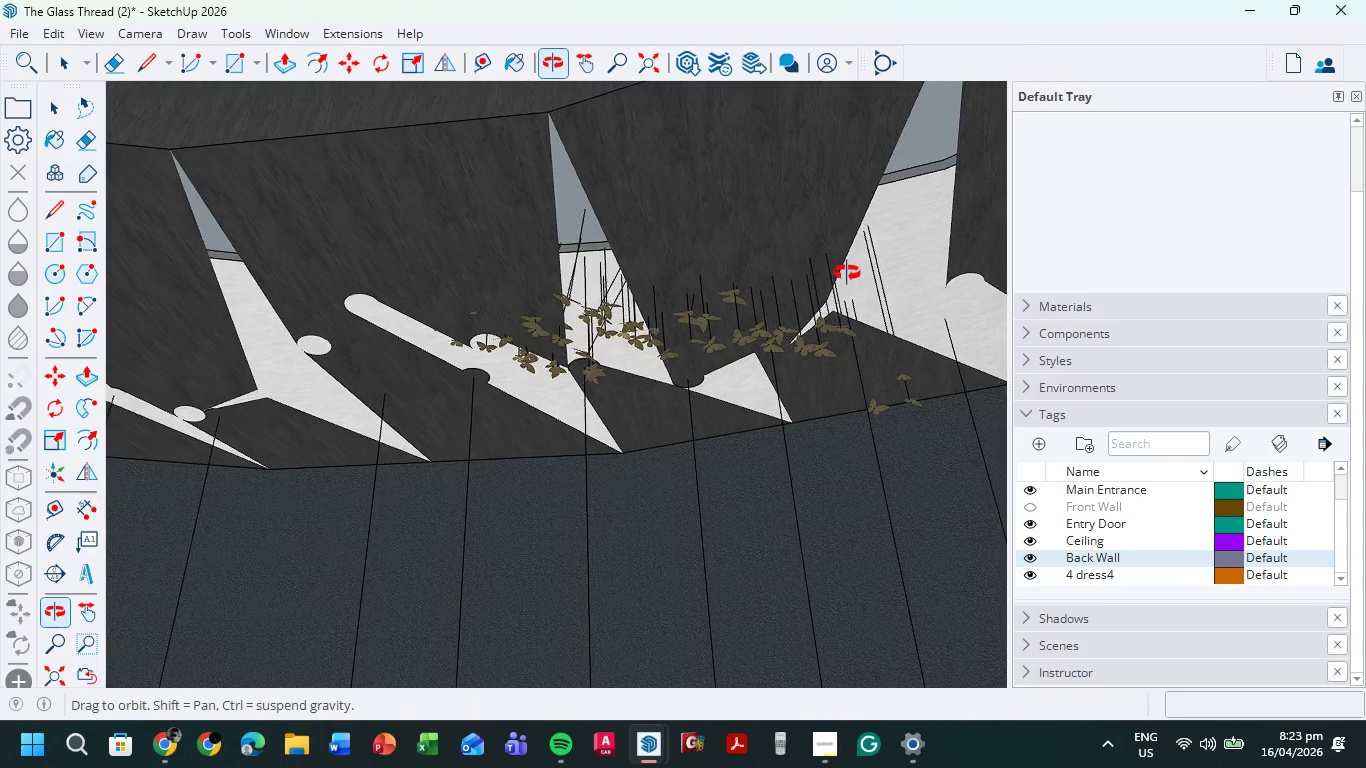 
hold_key(key=ShiftLeft, duration=0.42)
 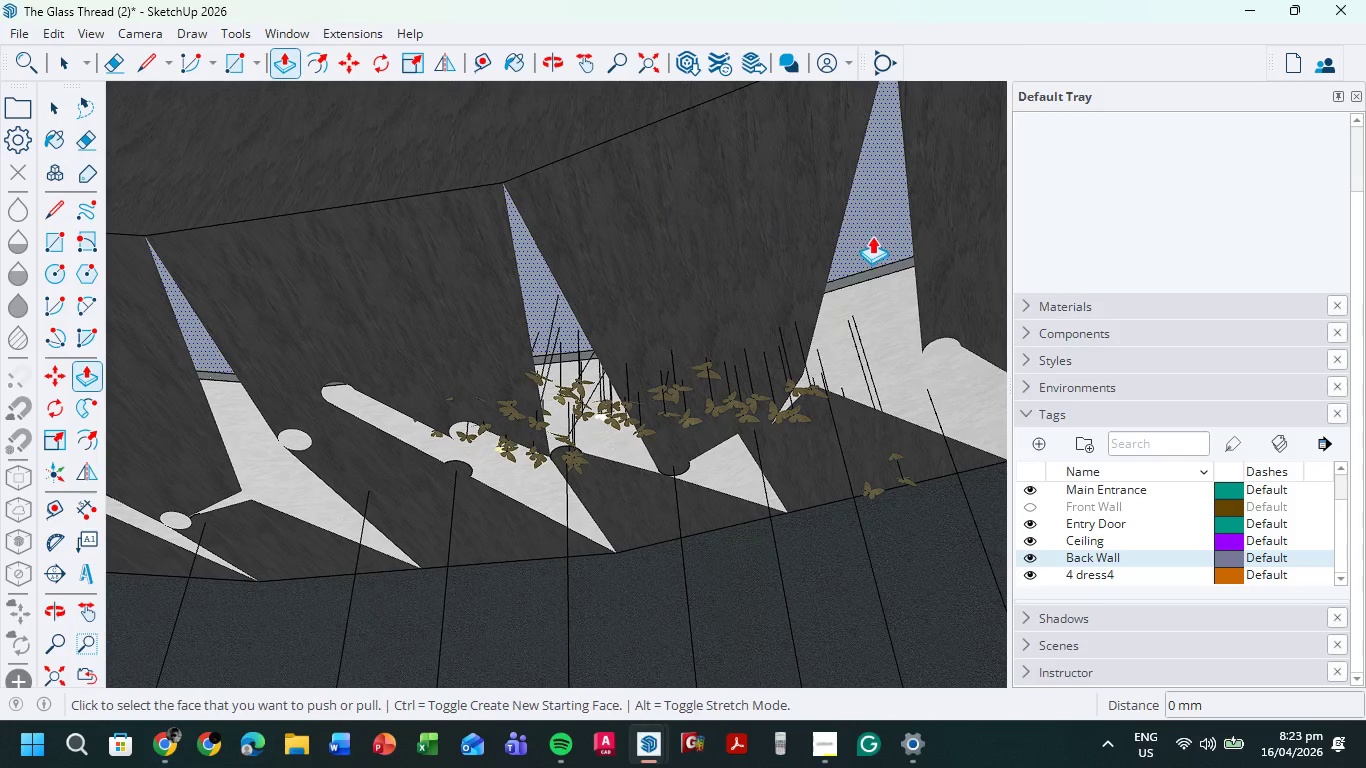 
left_click_drag(start_coordinate=[871, 234], to_coordinate=[795, 519])
 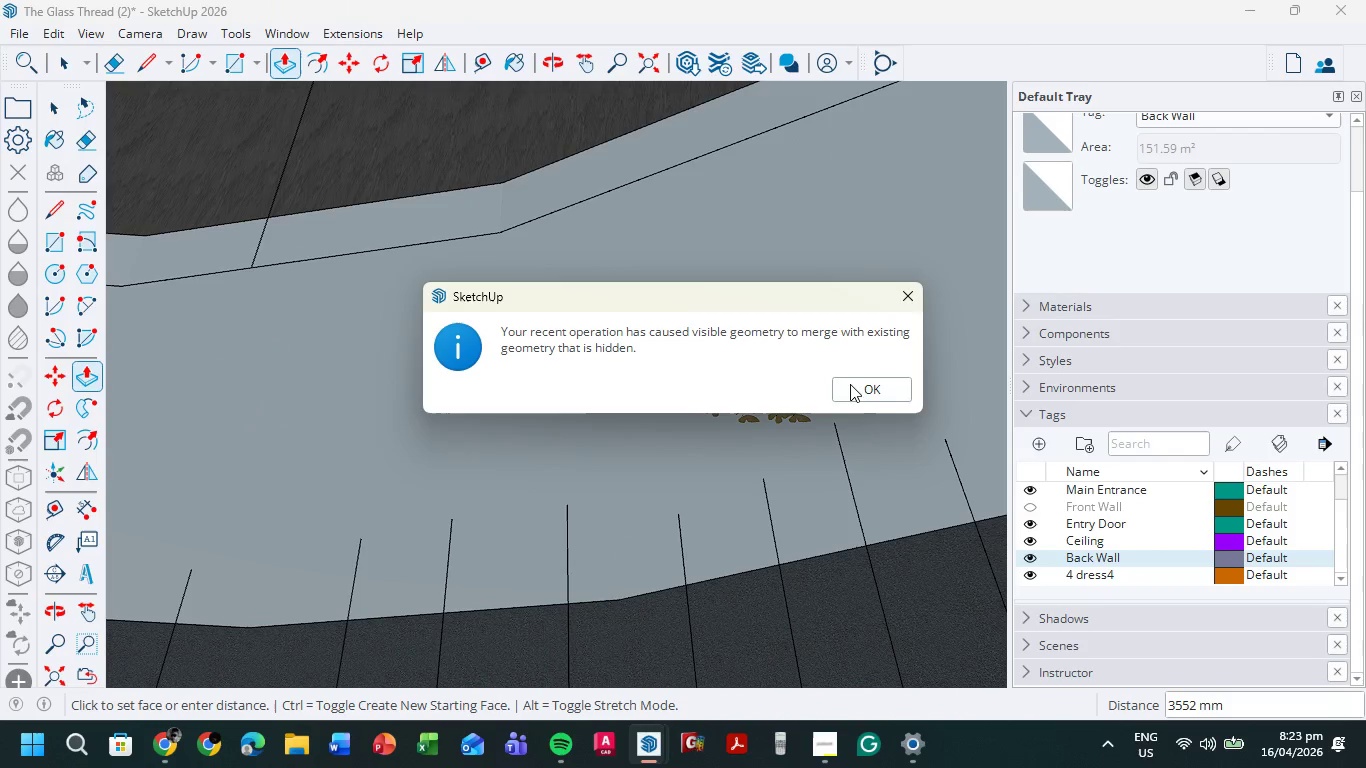 
left_click([856, 390])
 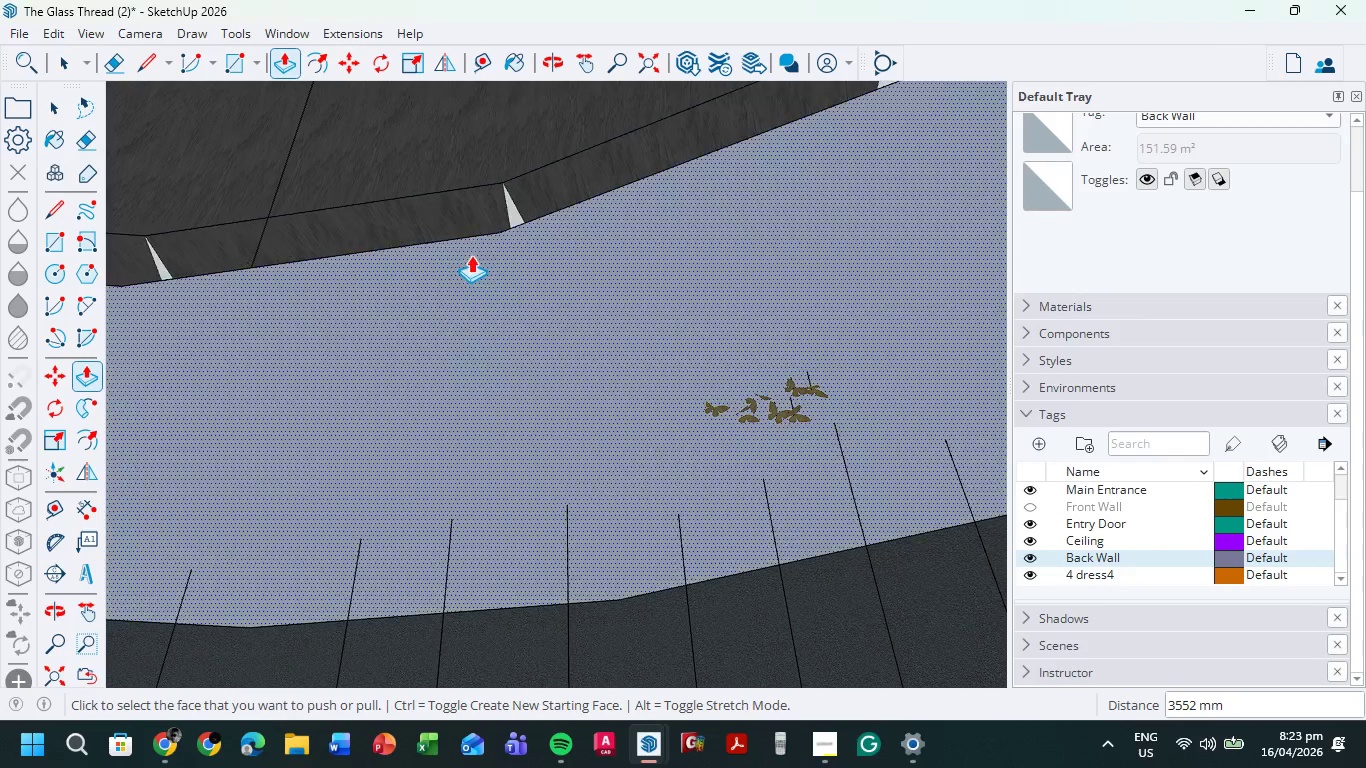 
scroll: coordinate [493, 269], scroll_direction: down, amount: 9.0
 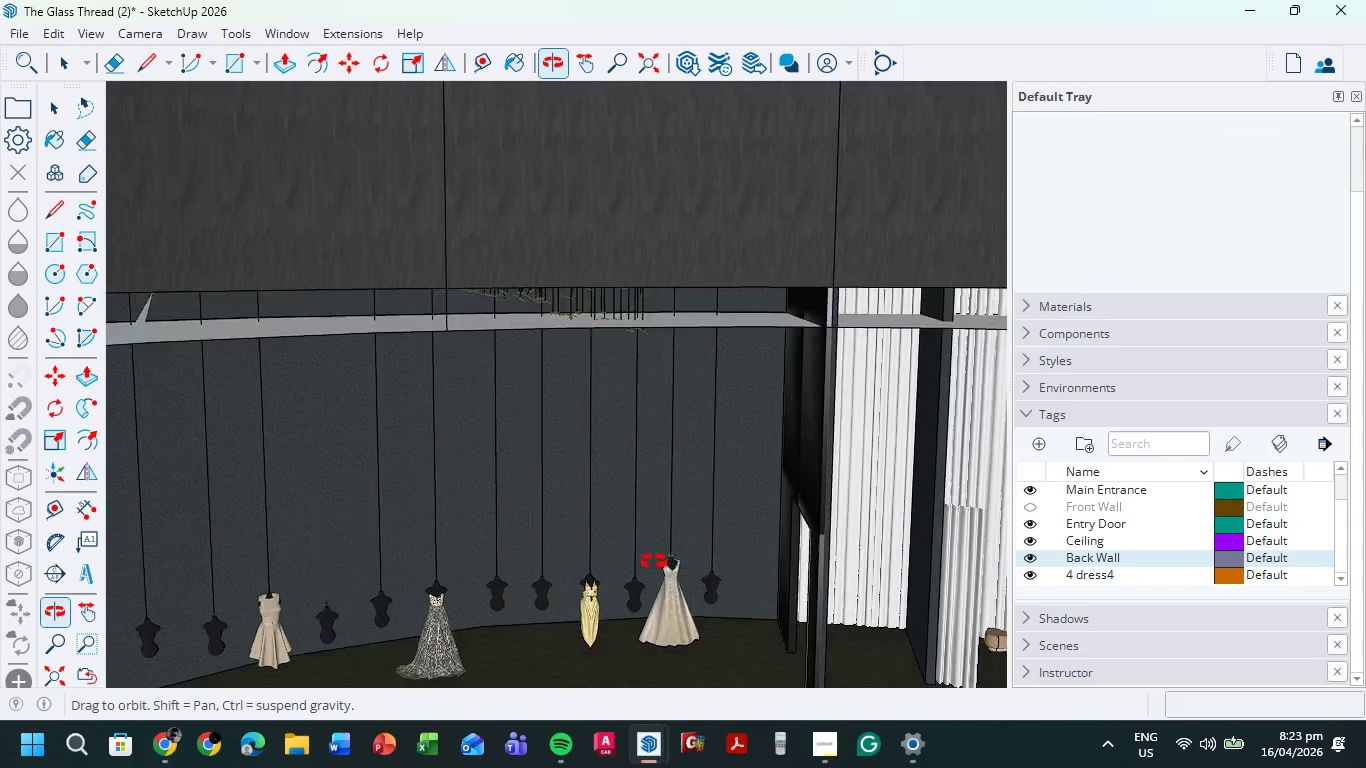 
key(Control+Z)
 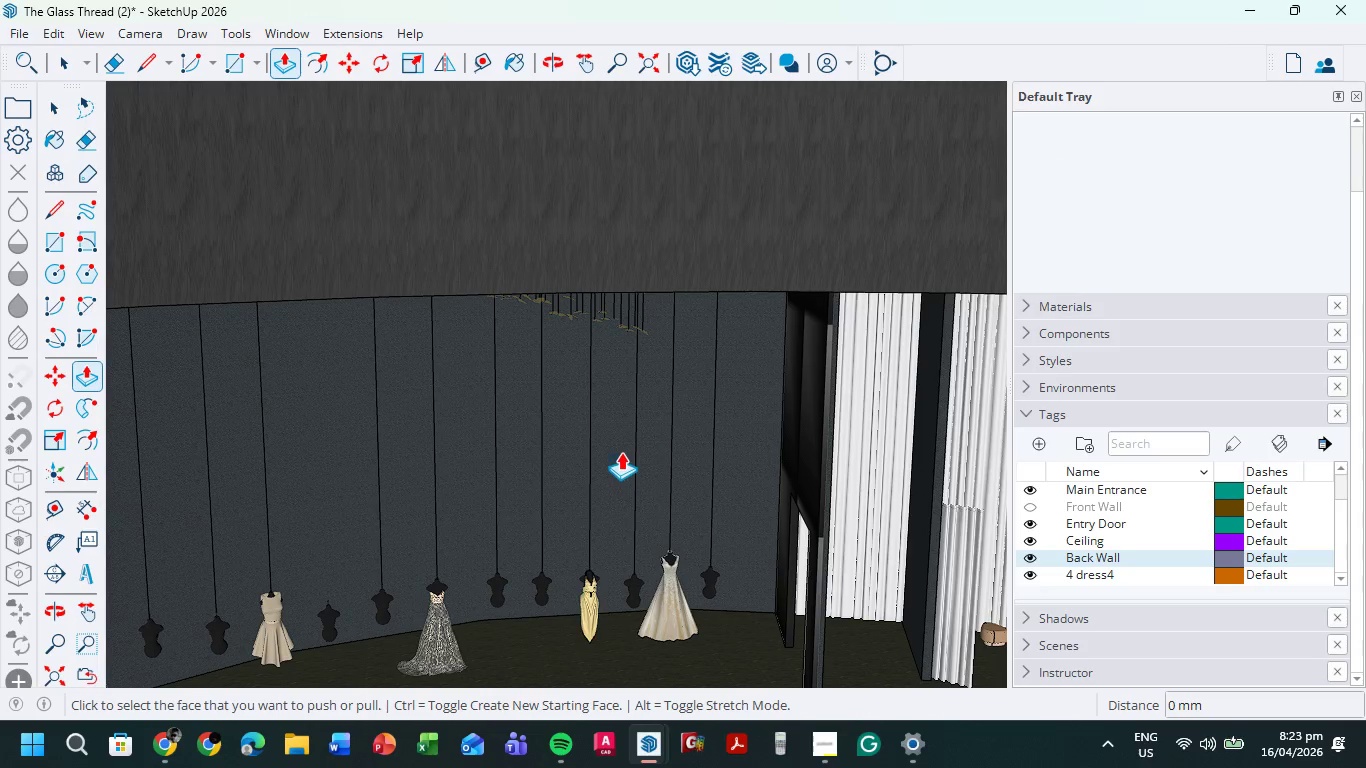 
scroll: coordinate [621, 452], scroll_direction: up, amount: 1.0
 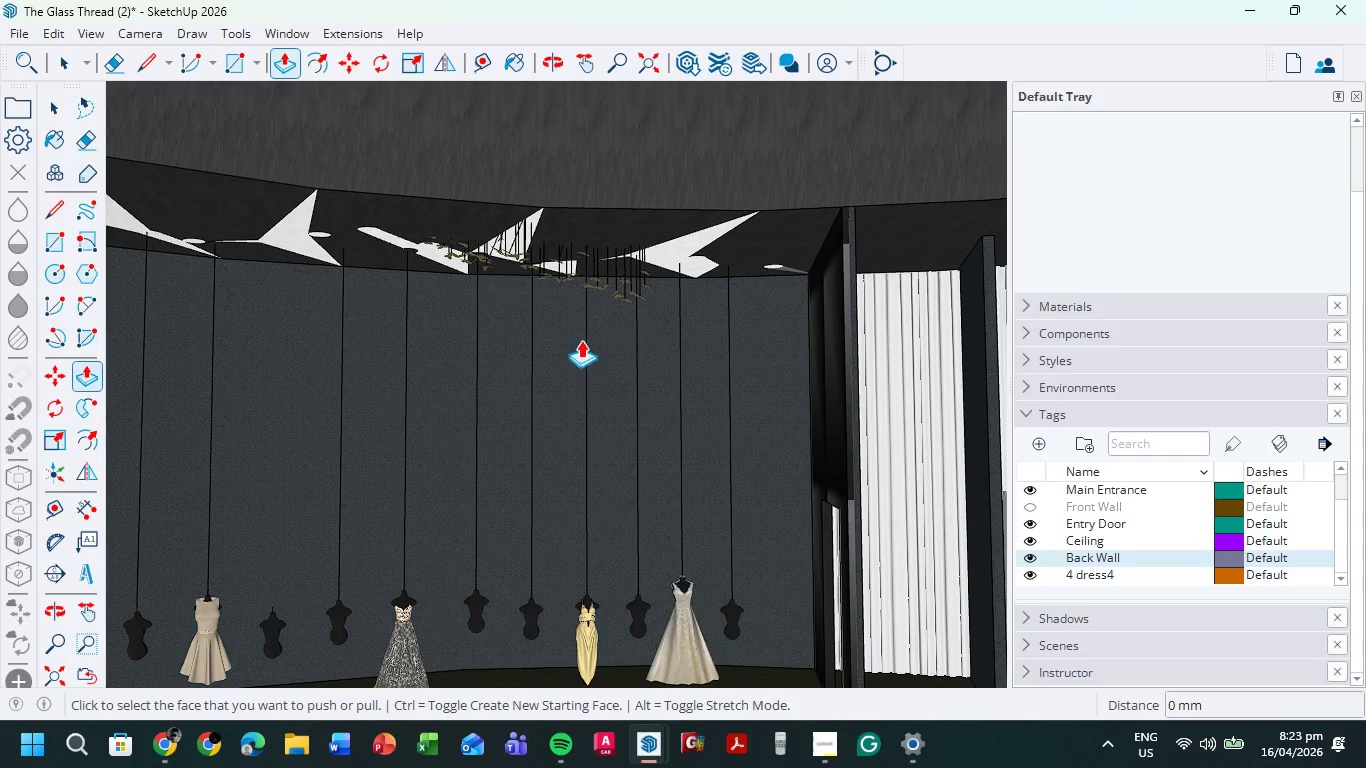 
hold_key(key=ShiftLeft, duration=0.36)
 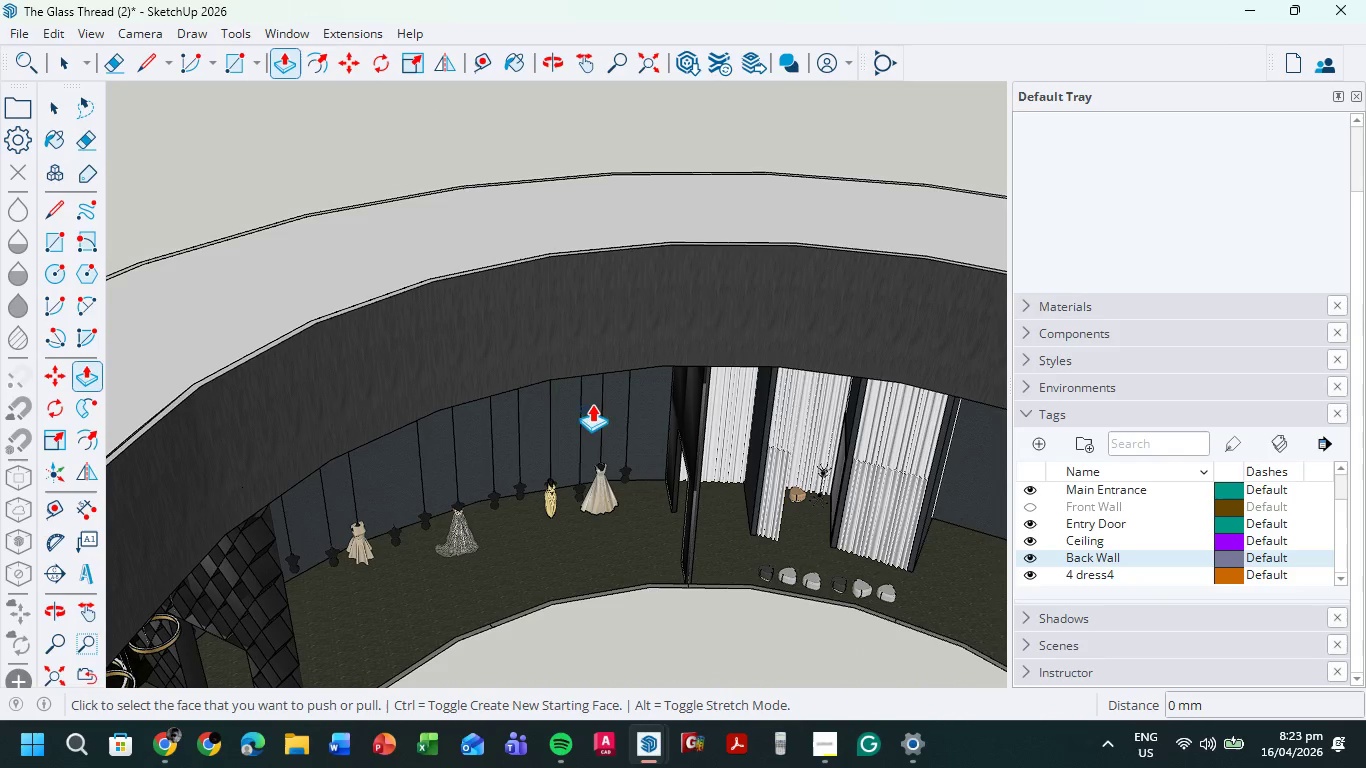 
scroll: coordinate [544, 287], scroll_direction: down, amount: 5.0
 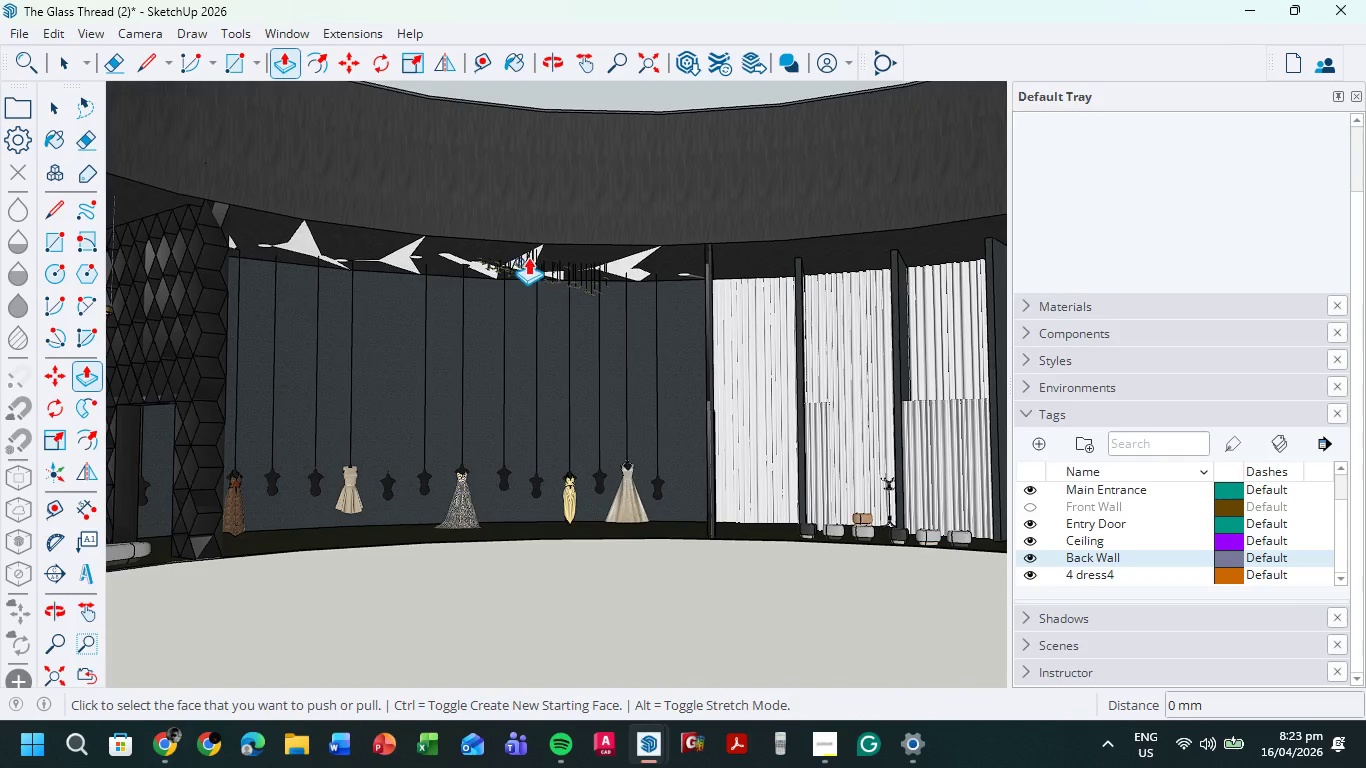 
left_click([549, 236])
 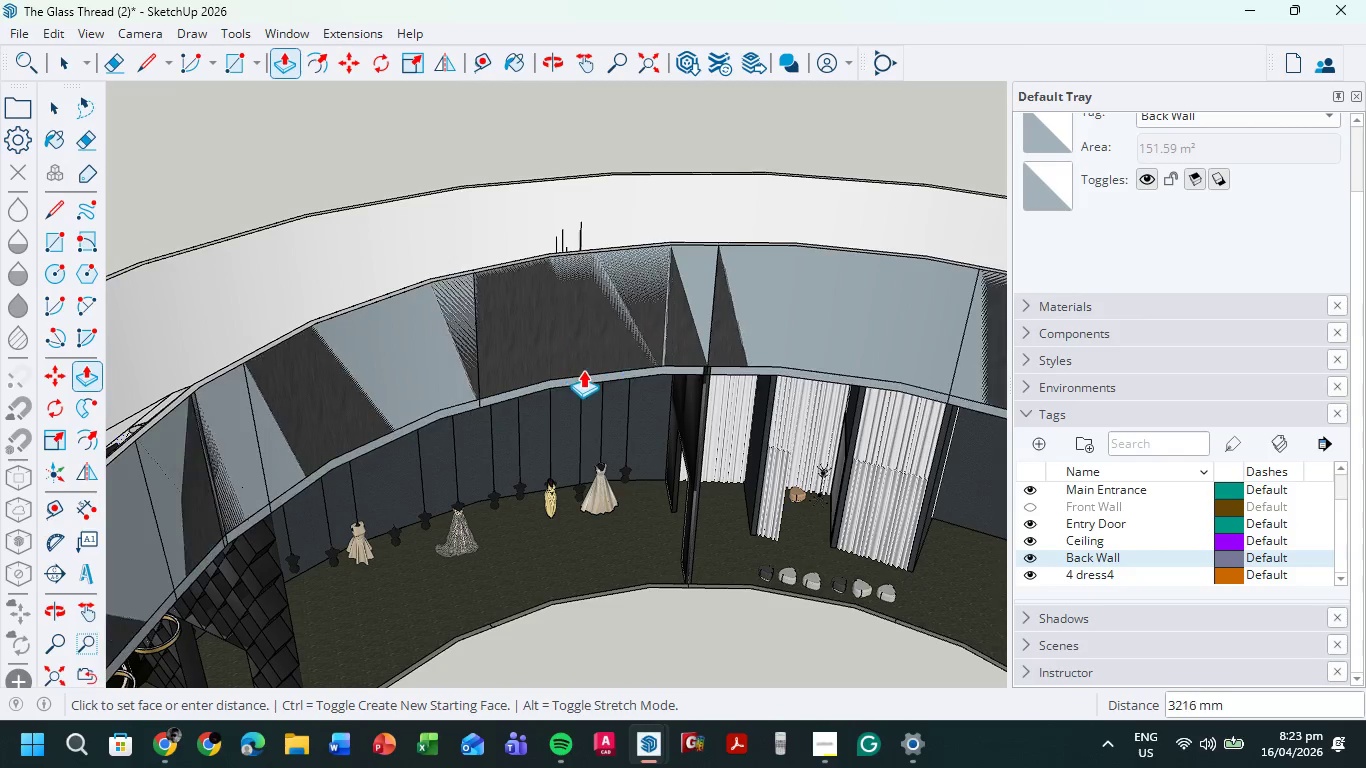 
left_click([582, 376])
 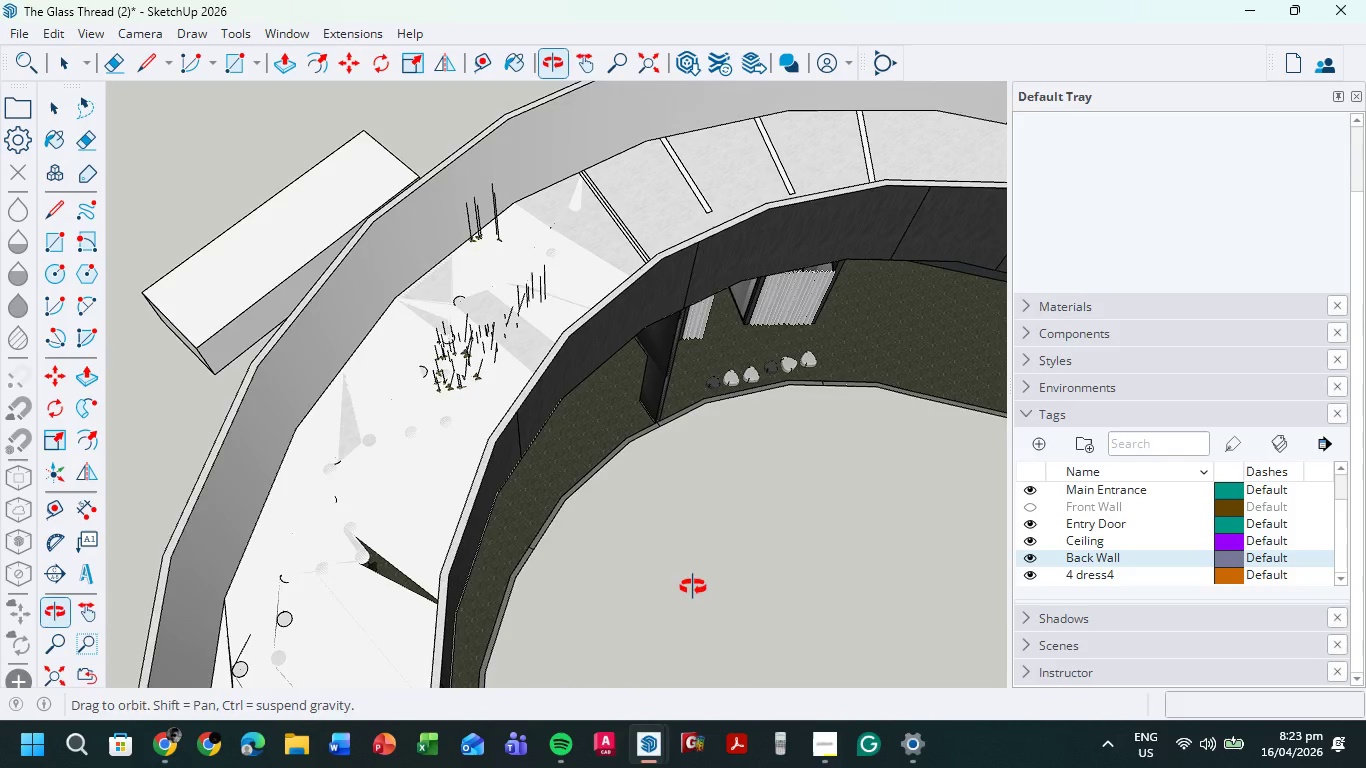 
scroll: coordinate [466, 270], scroll_direction: up, amount: 3.0
 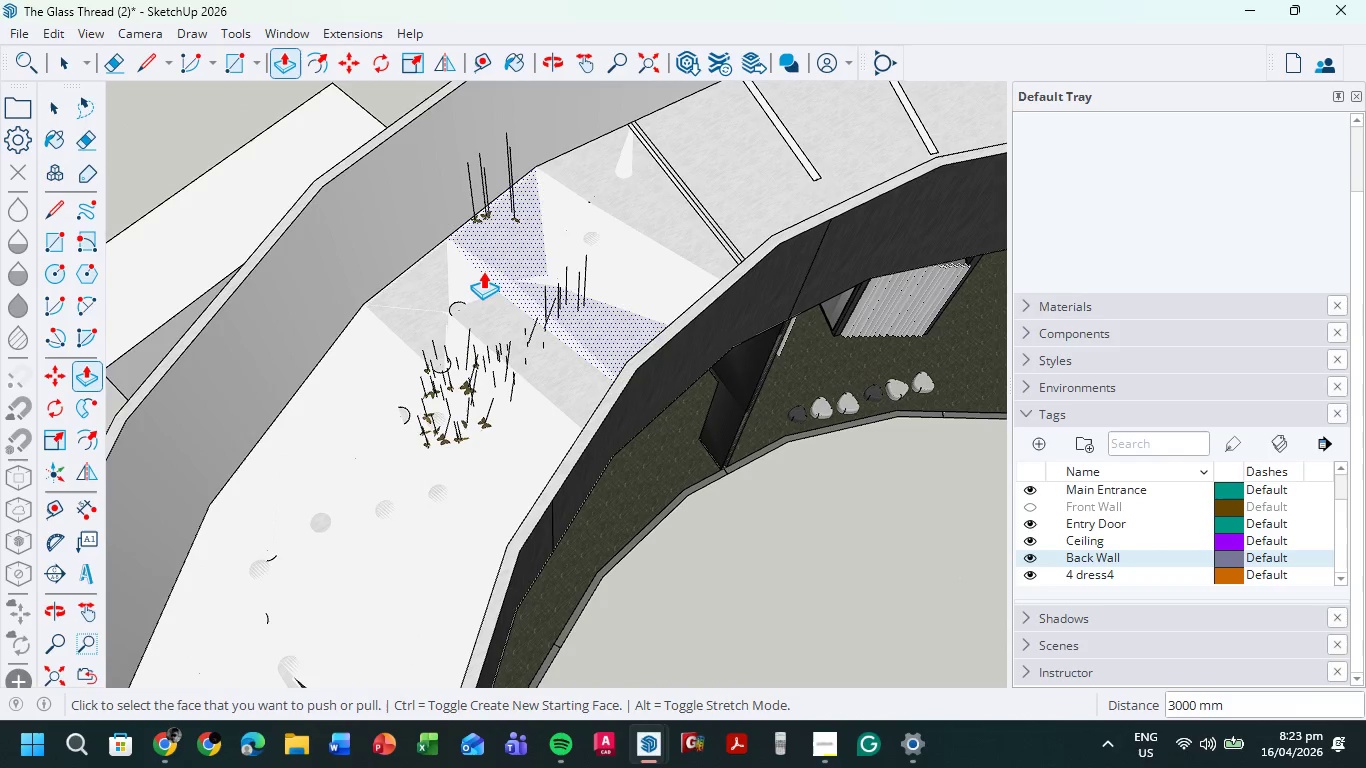 
left_click([489, 269])
 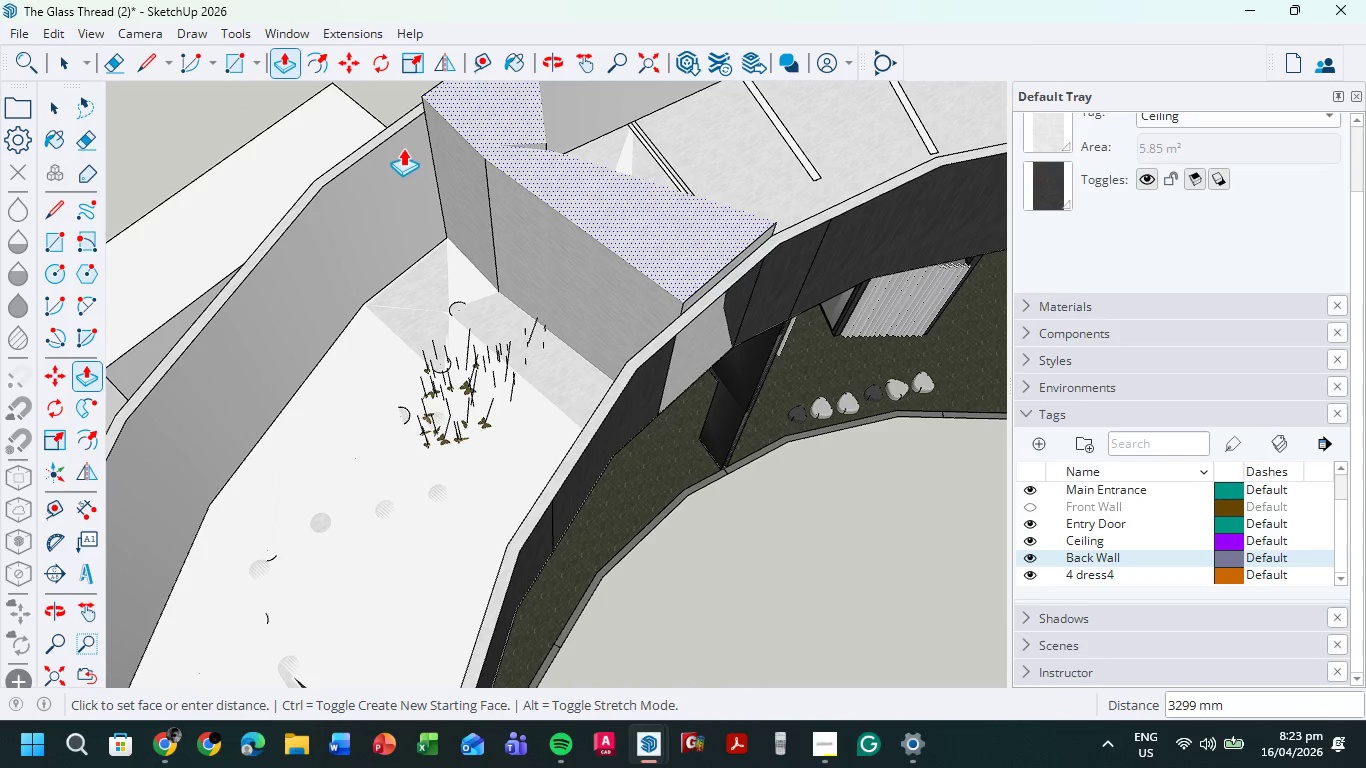 
key(Escape)
 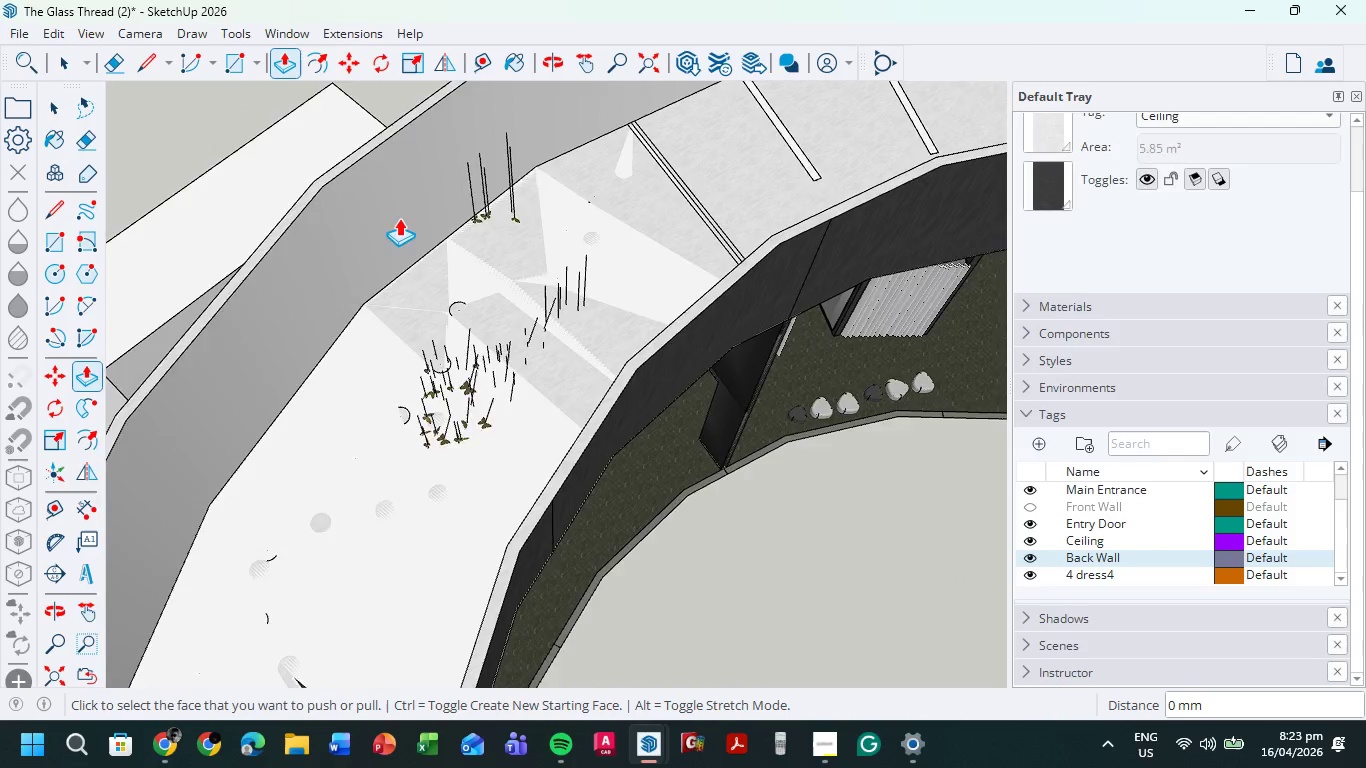 
scroll: coordinate [416, 294], scroll_direction: down, amount: 8.0
 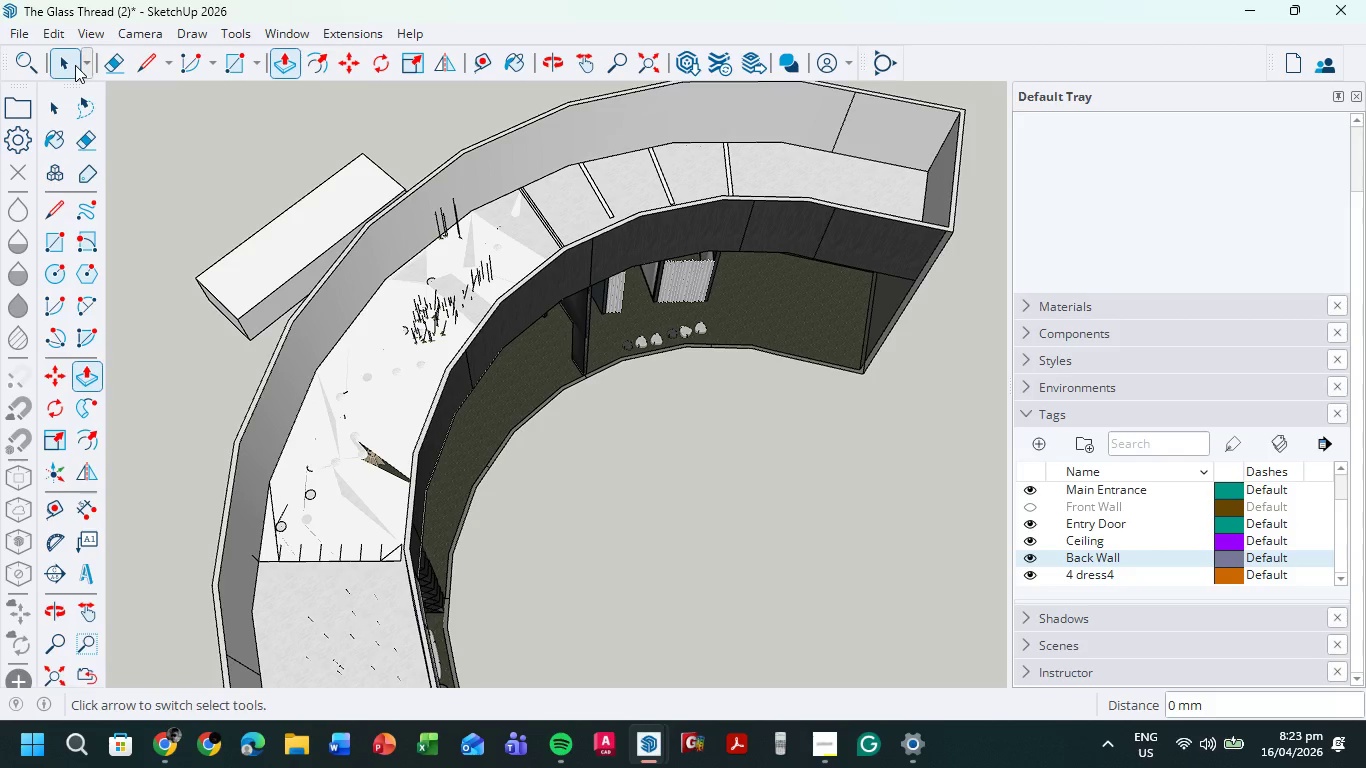 
double_click([244, 254])
 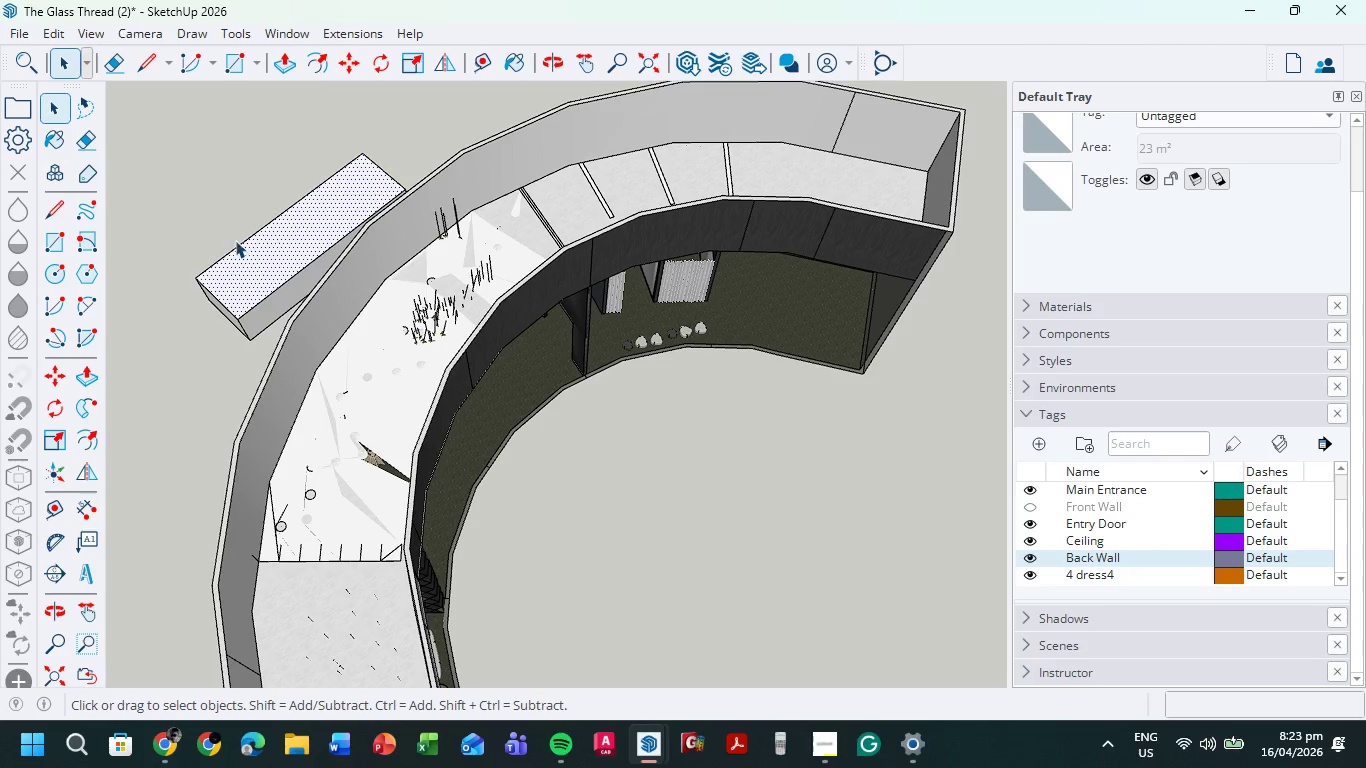 
key(Delete)
 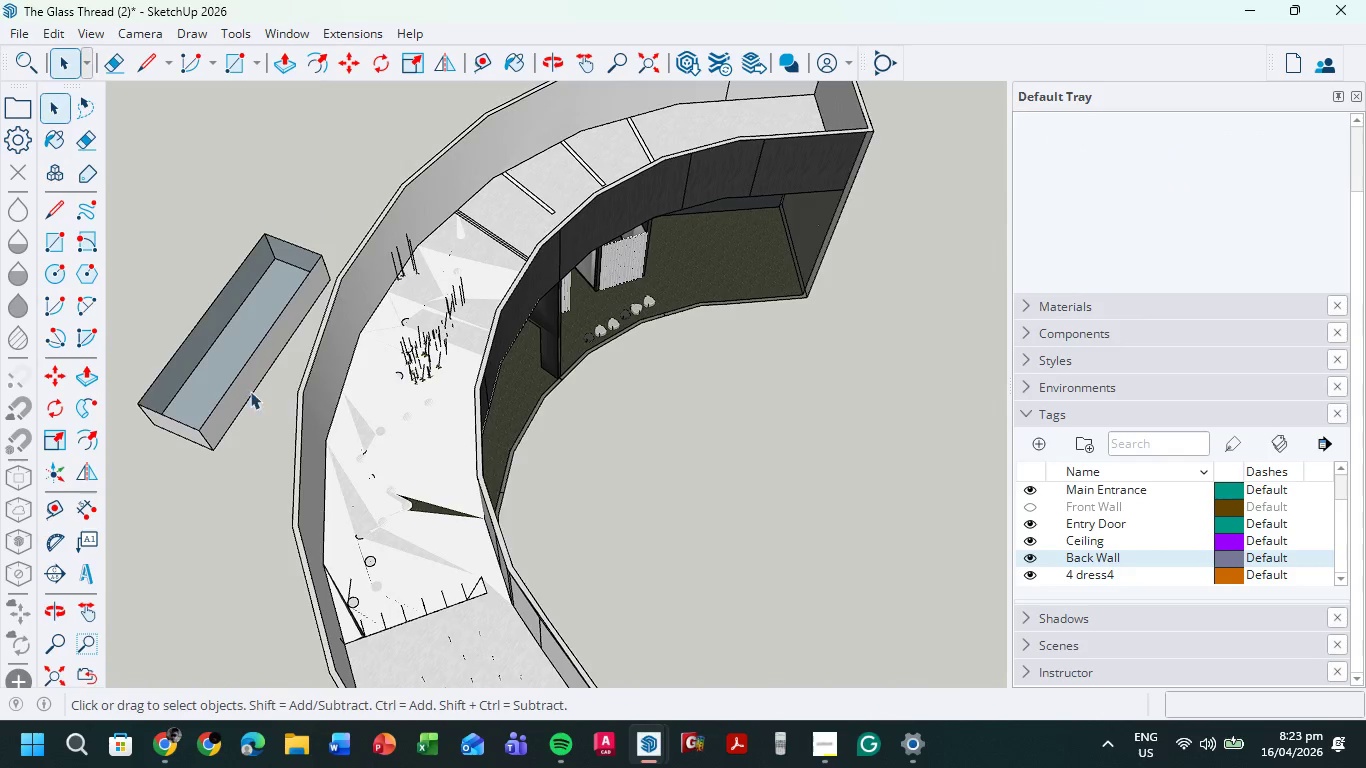 
left_click_drag(start_coordinate=[224, 454], to_coordinate=[174, 305])
 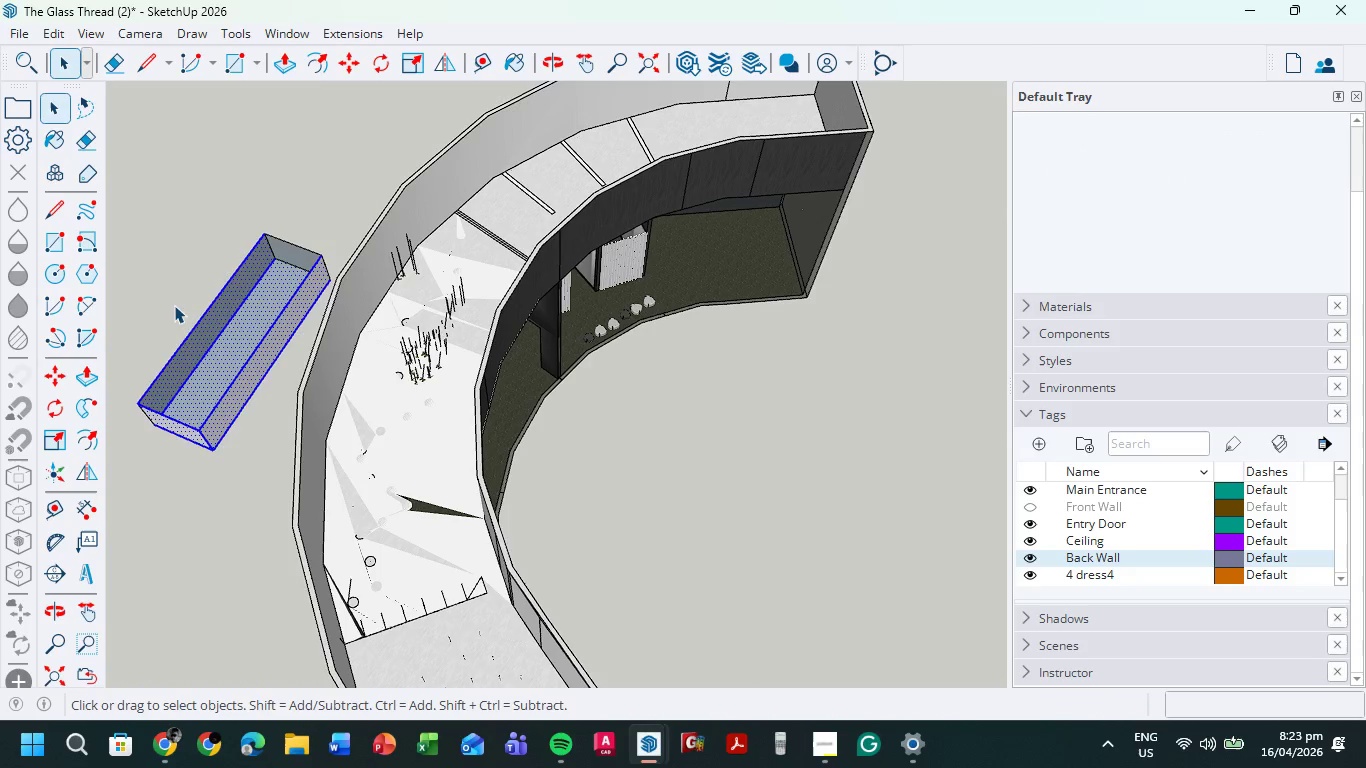 
key(Delete)
 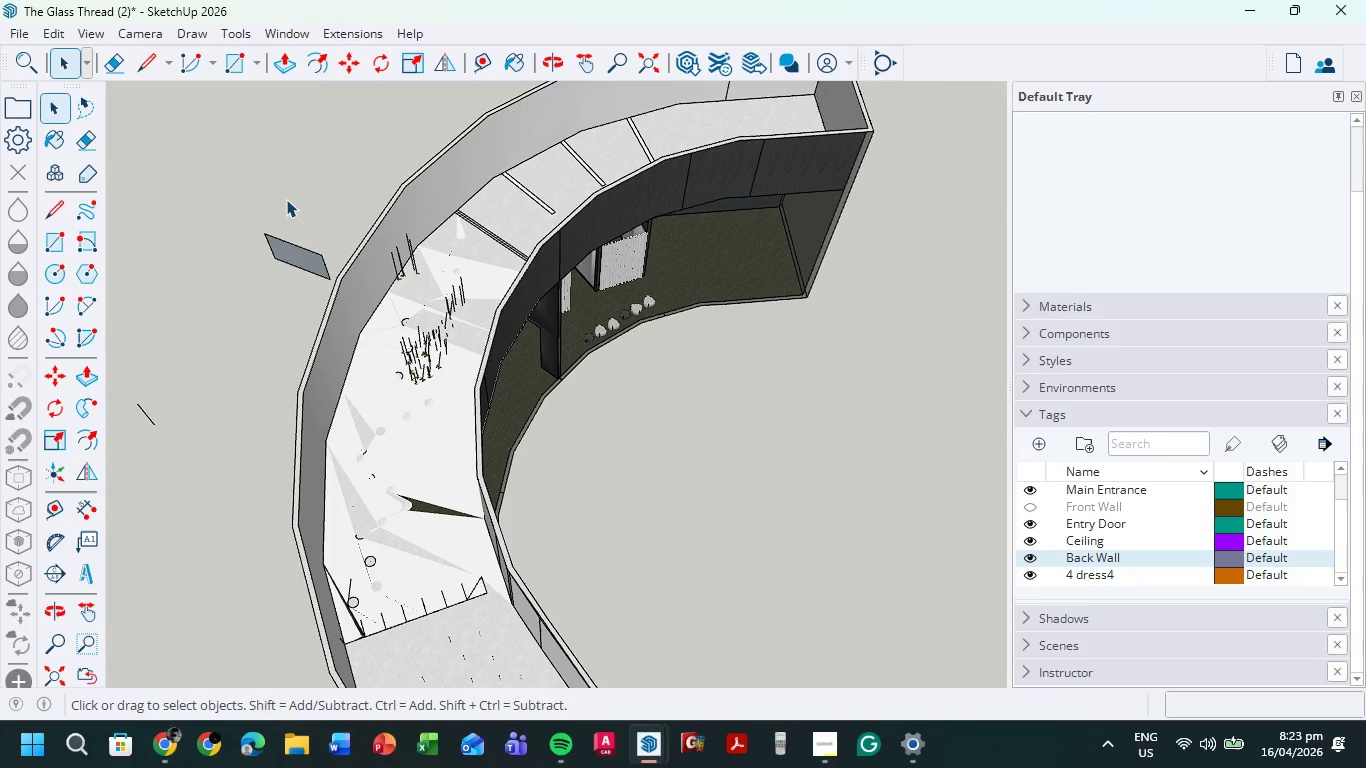 
left_click_drag(start_coordinate=[310, 196], to_coordinate=[160, 262])
 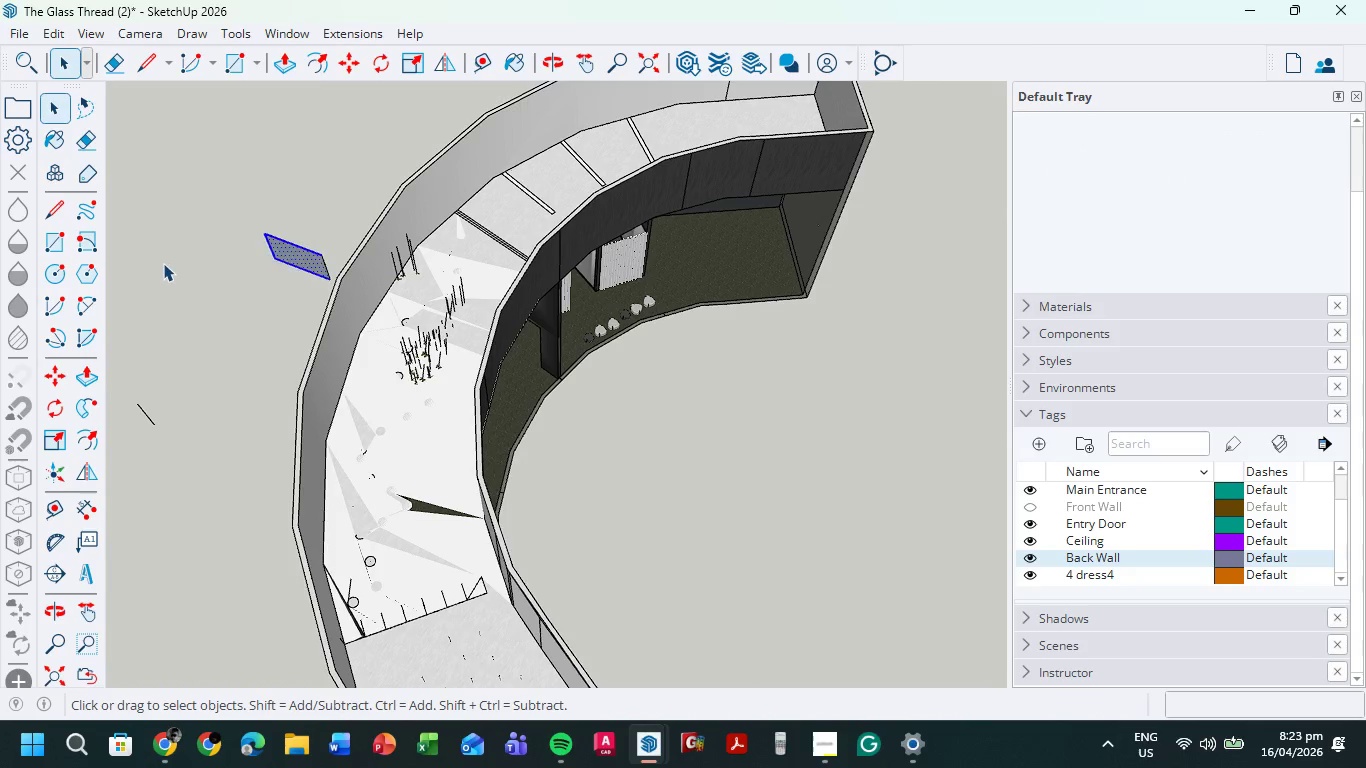 
key(Delete)
 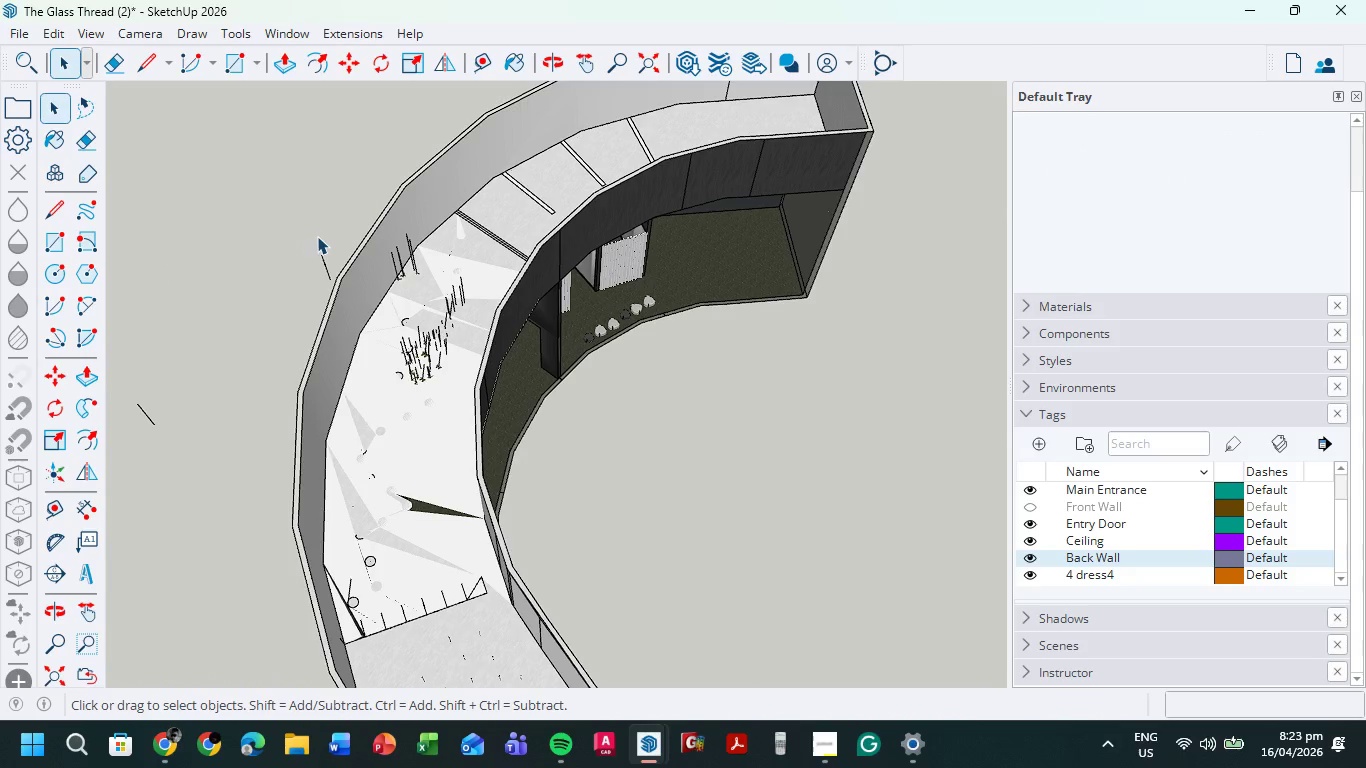 
left_click_drag(start_coordinate=[323, 239], to_coordinate=[310, 261])
 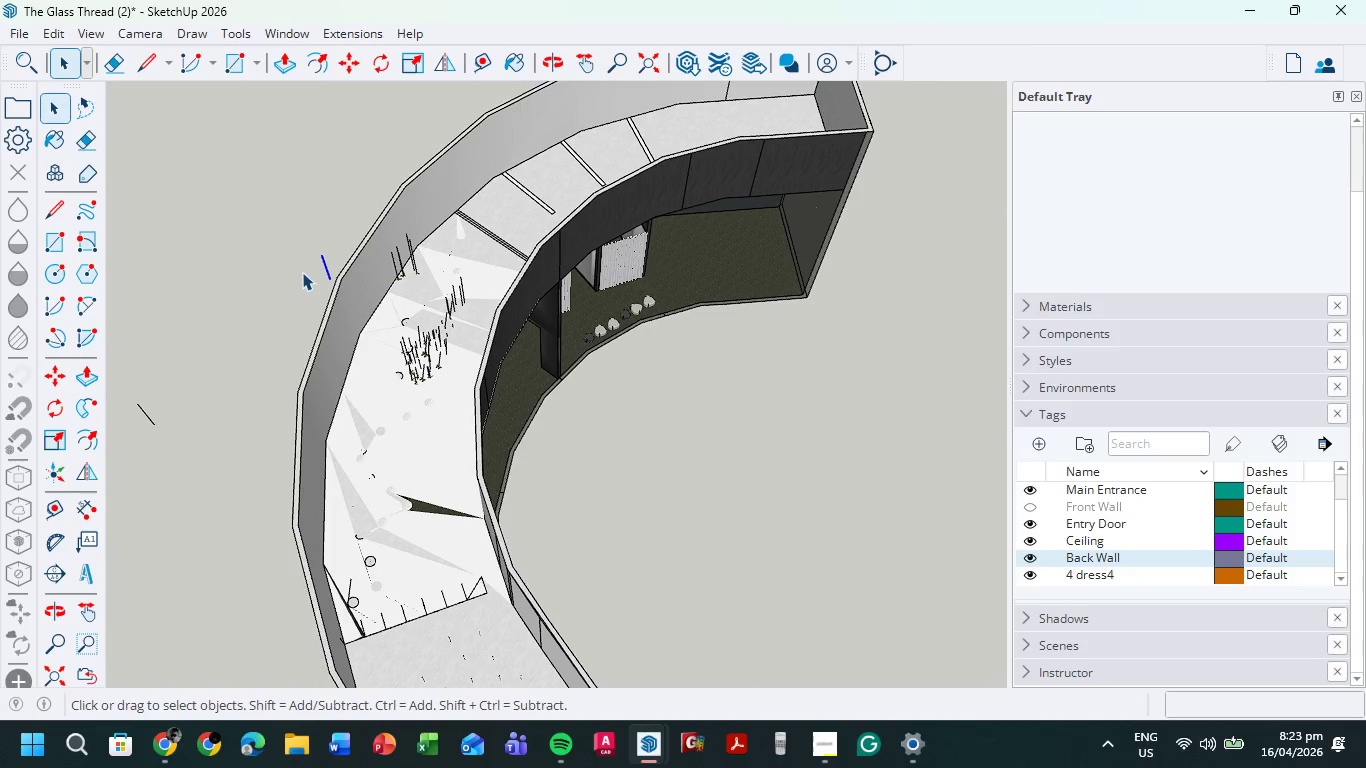 
key(Delete)
 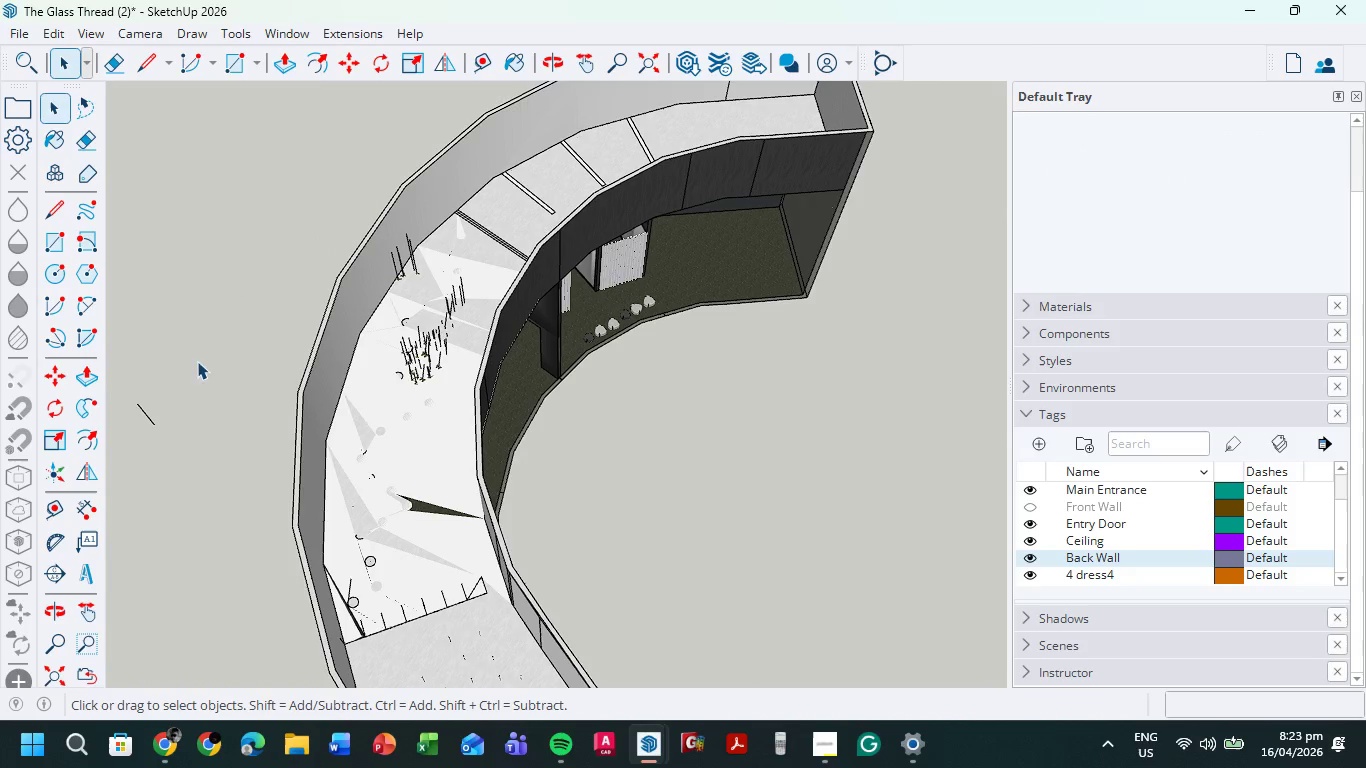 
left_click_drag(start_coordinate=[198, 360], to_coordinate=[122, 440])
 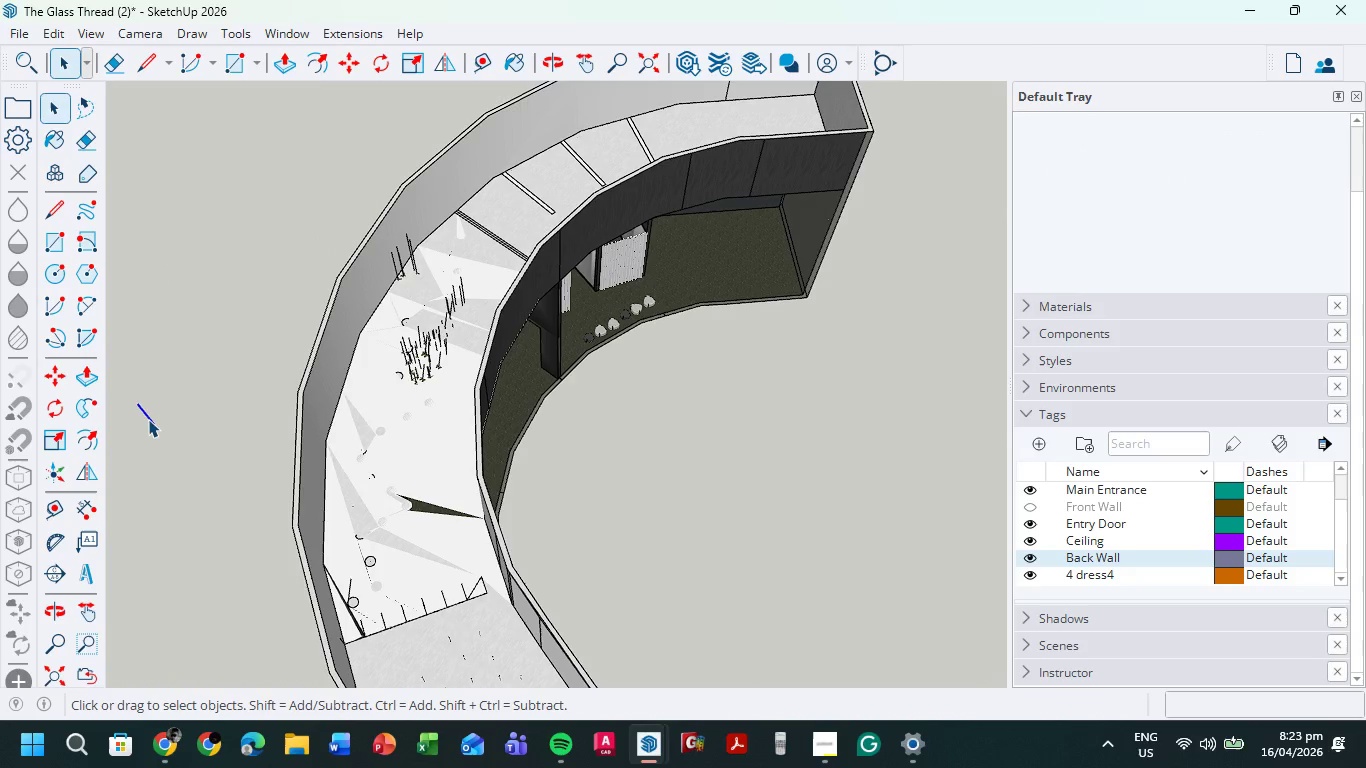 
key(Delete)
 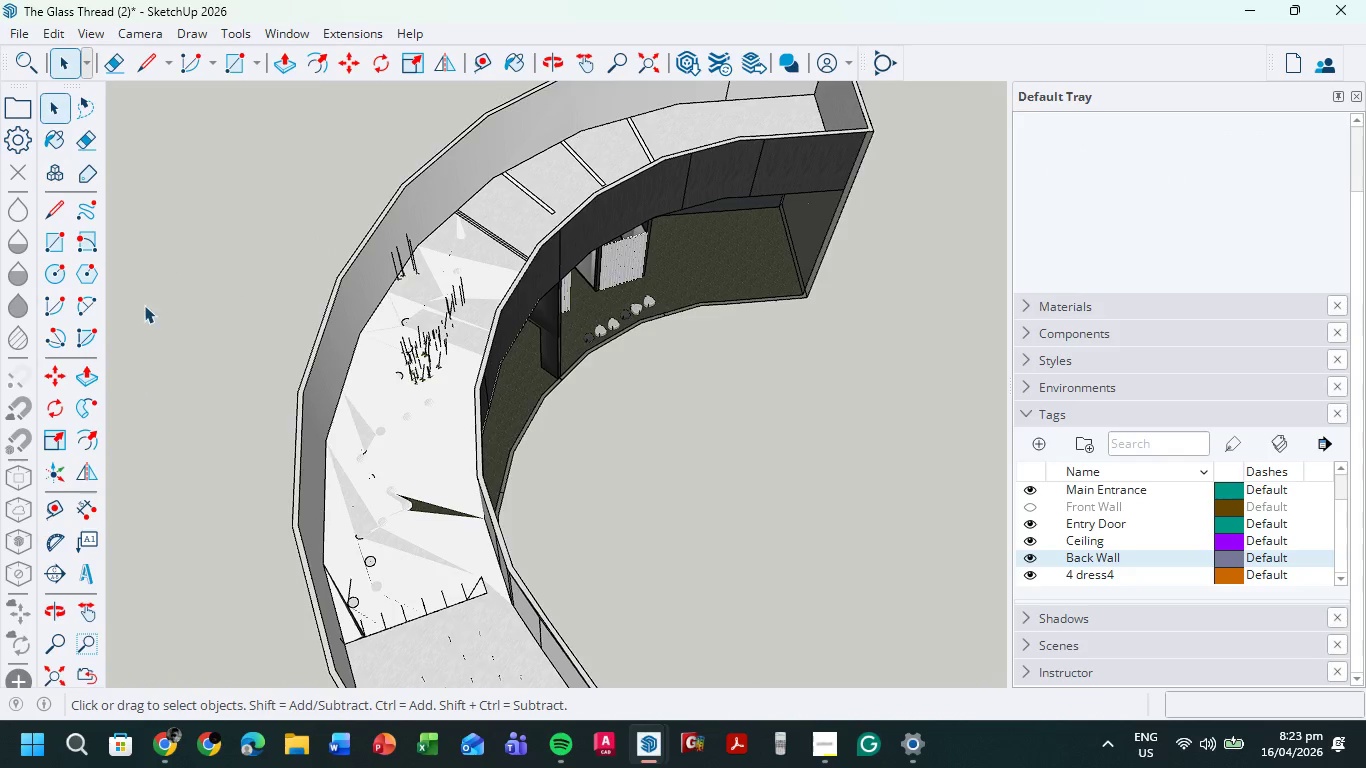 
scroll: coordinate [146, 304], scroll_direction: down, amount: 4.0
 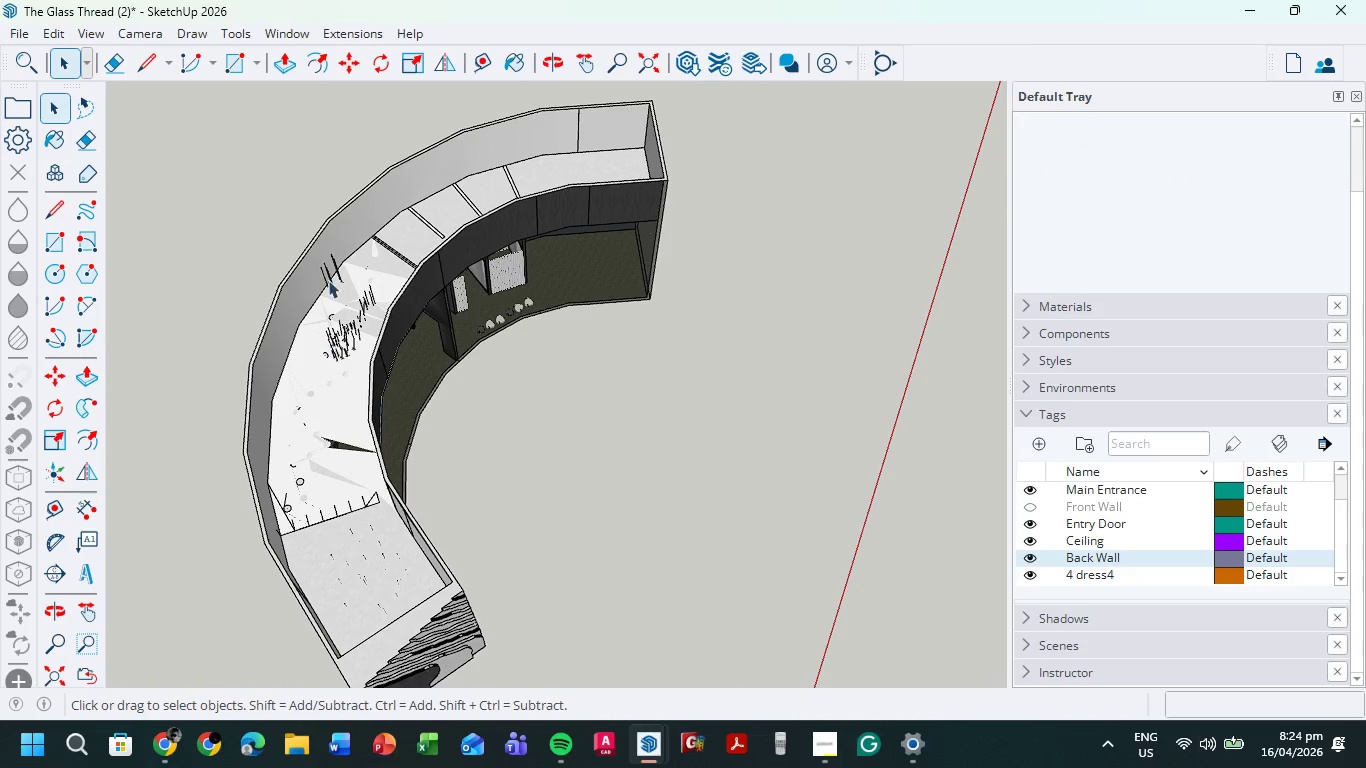 
scroll: coordinate [346, 321], scroll_direction: up, amount: 9.0
 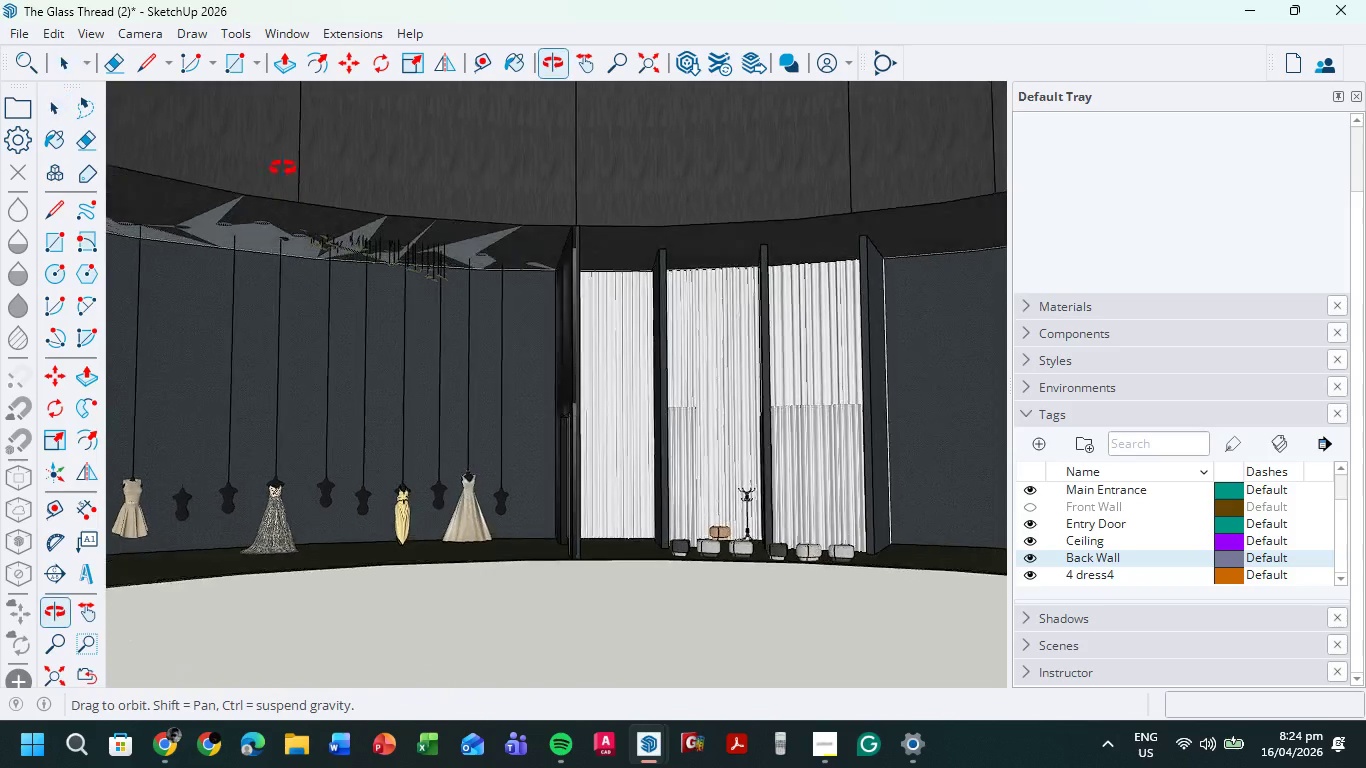 
scroll: coordinate [266, 250], scroll_direction: down, amount: 2.0
 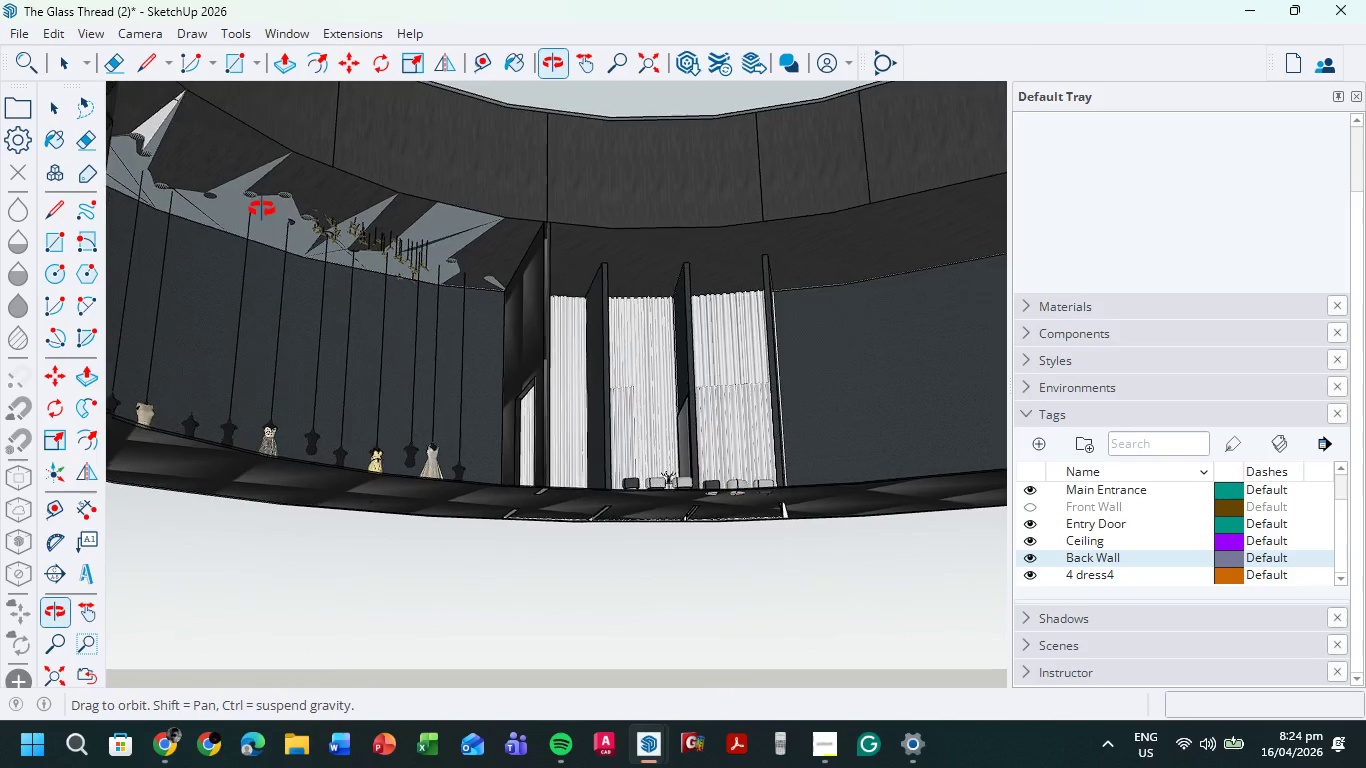 
scroll: coordinate [275, 201], scroll_direction: up, amount: 2.0
 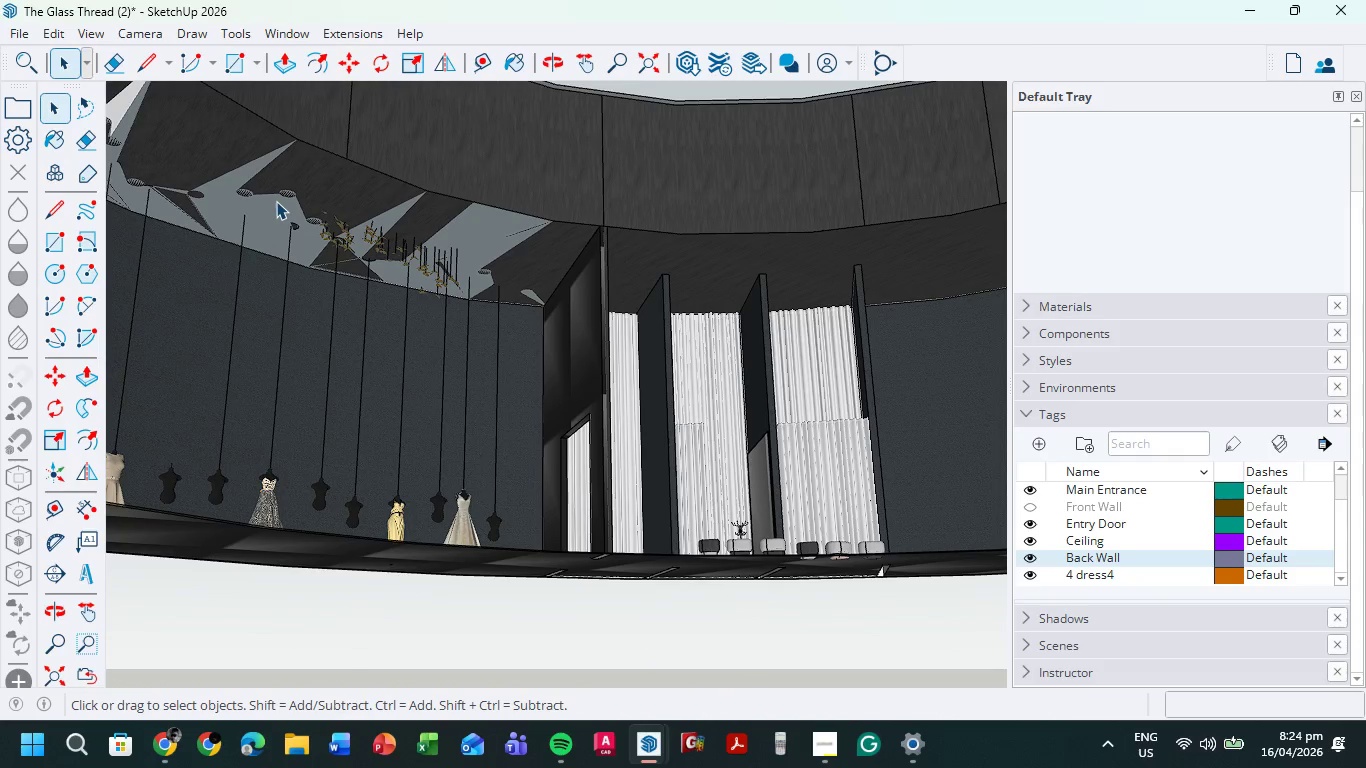 
key(B)
 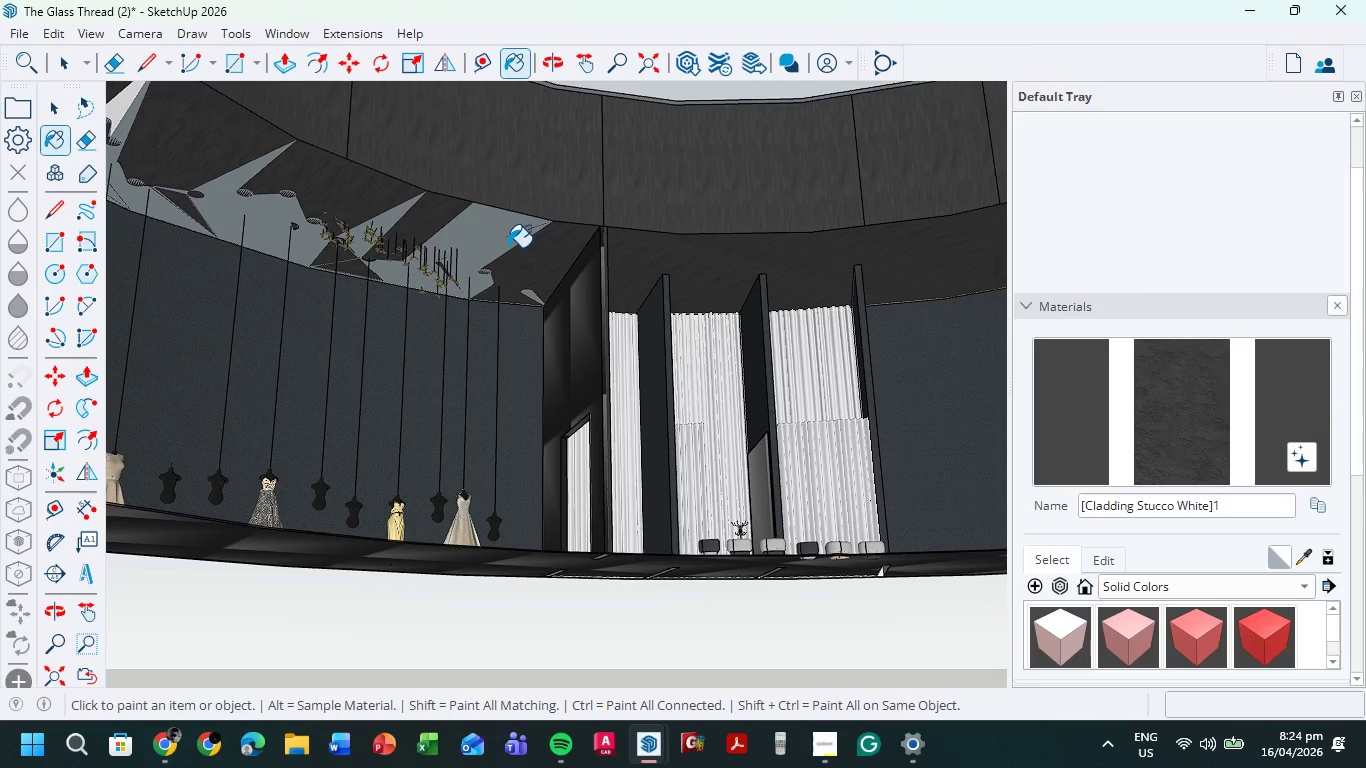 
wait(5.92)
 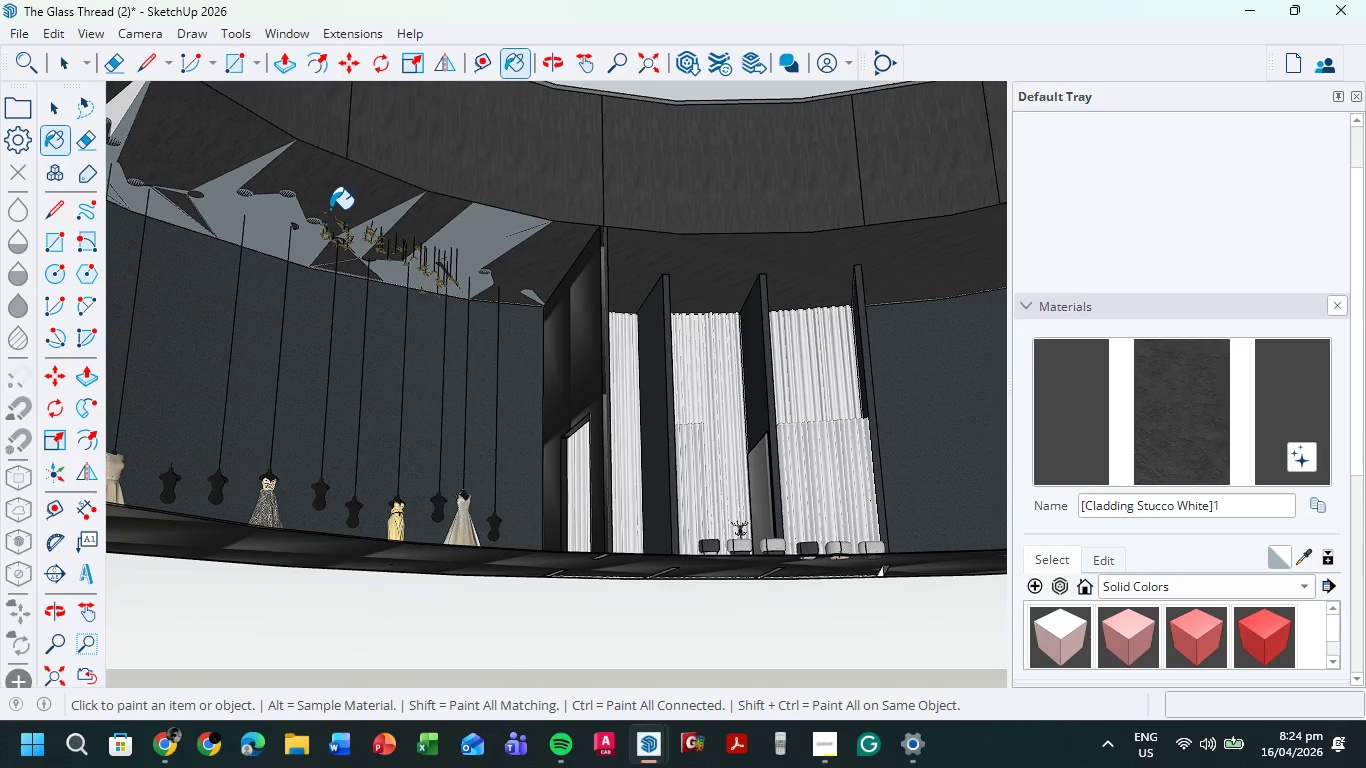 
left_click([1298, 553])
 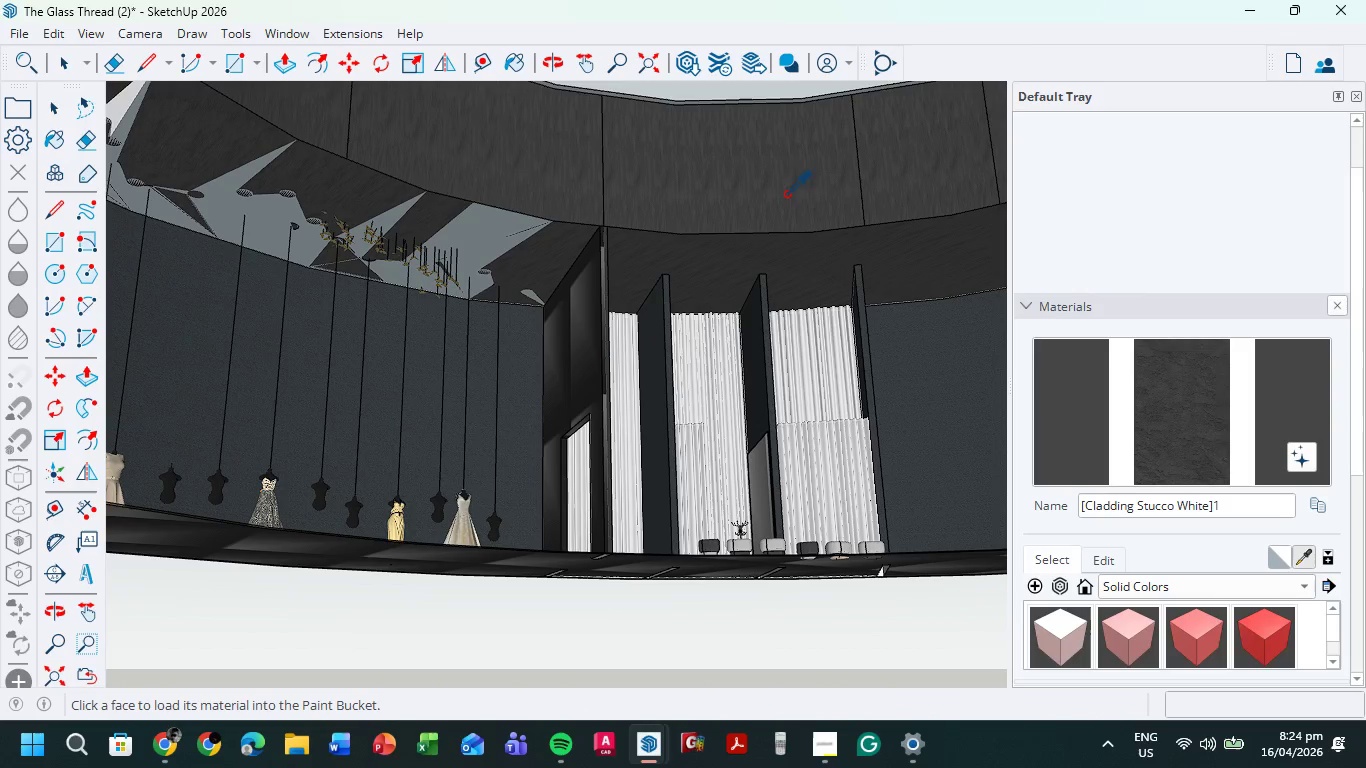 
left_click([775, 182])
 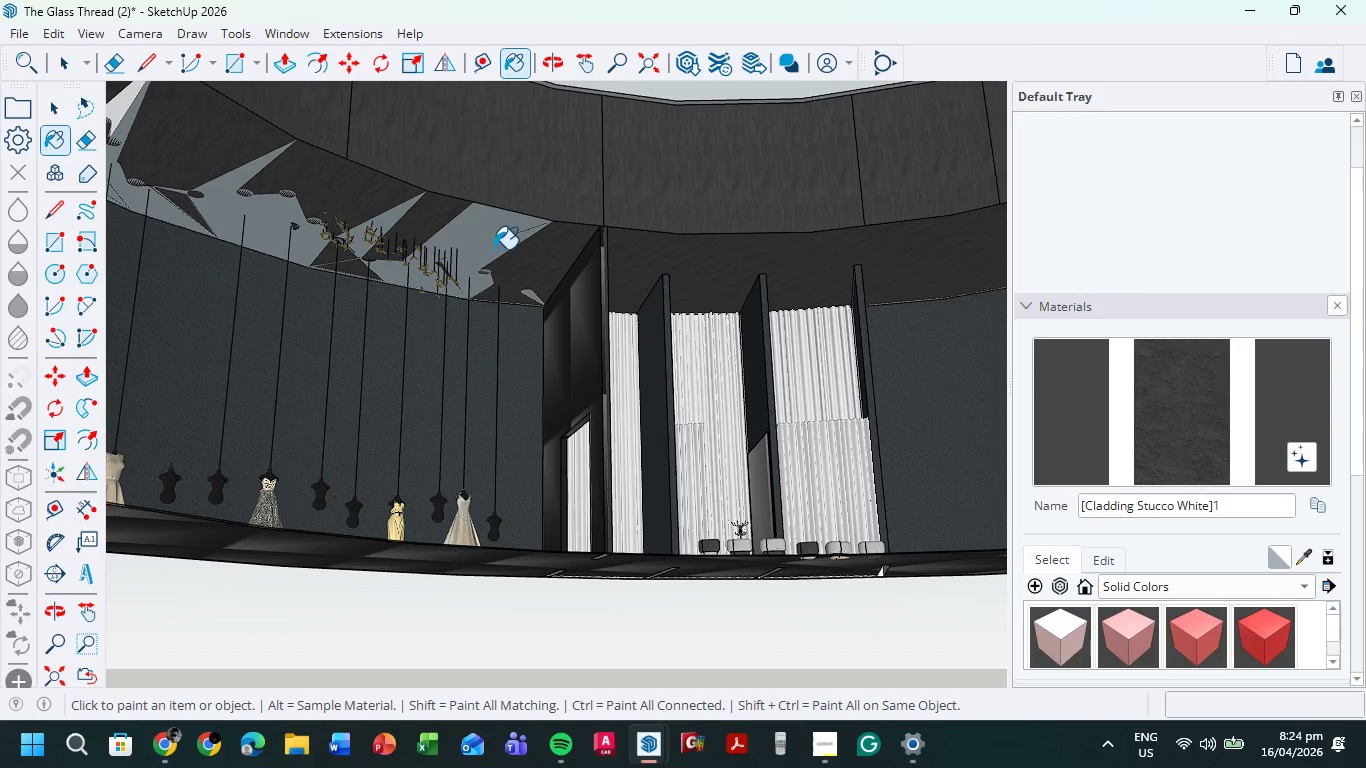 
left_click([478, 229])
 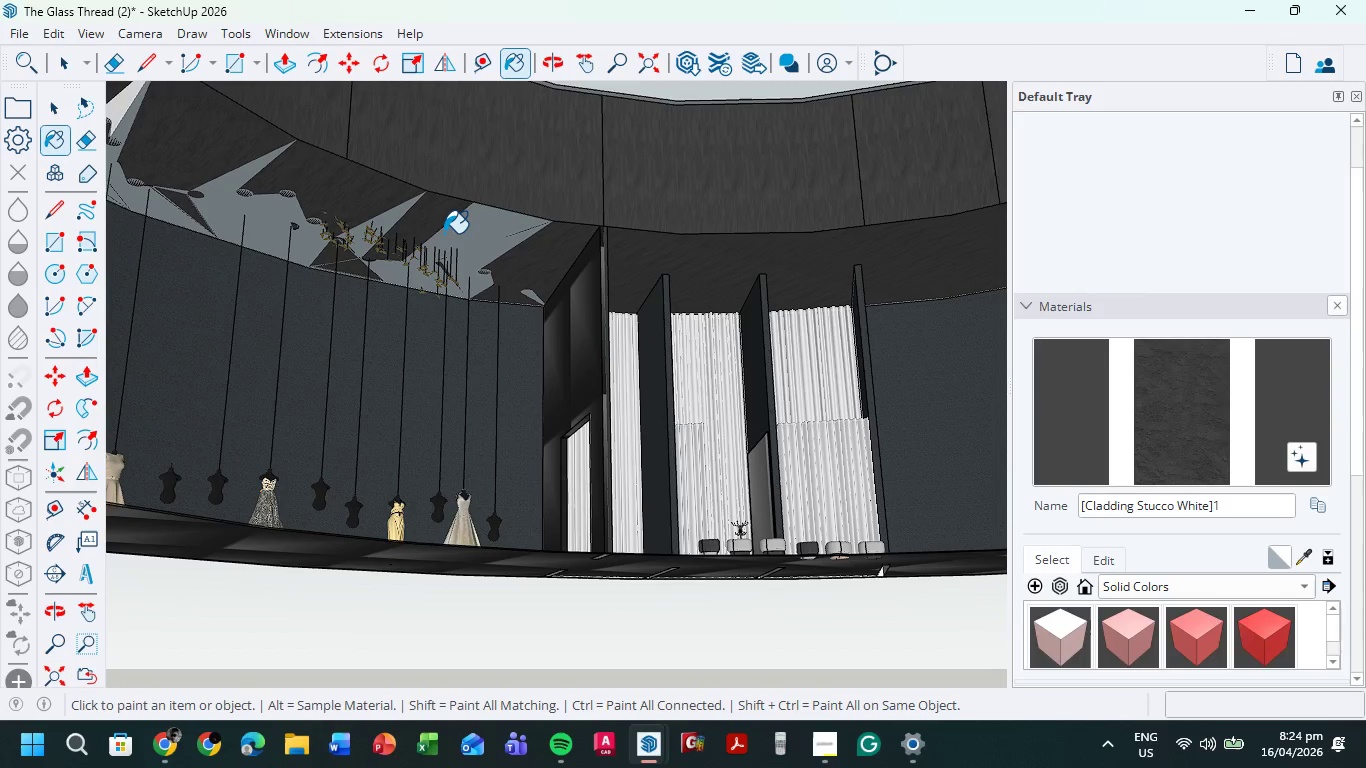 
double_click([444, 233])
 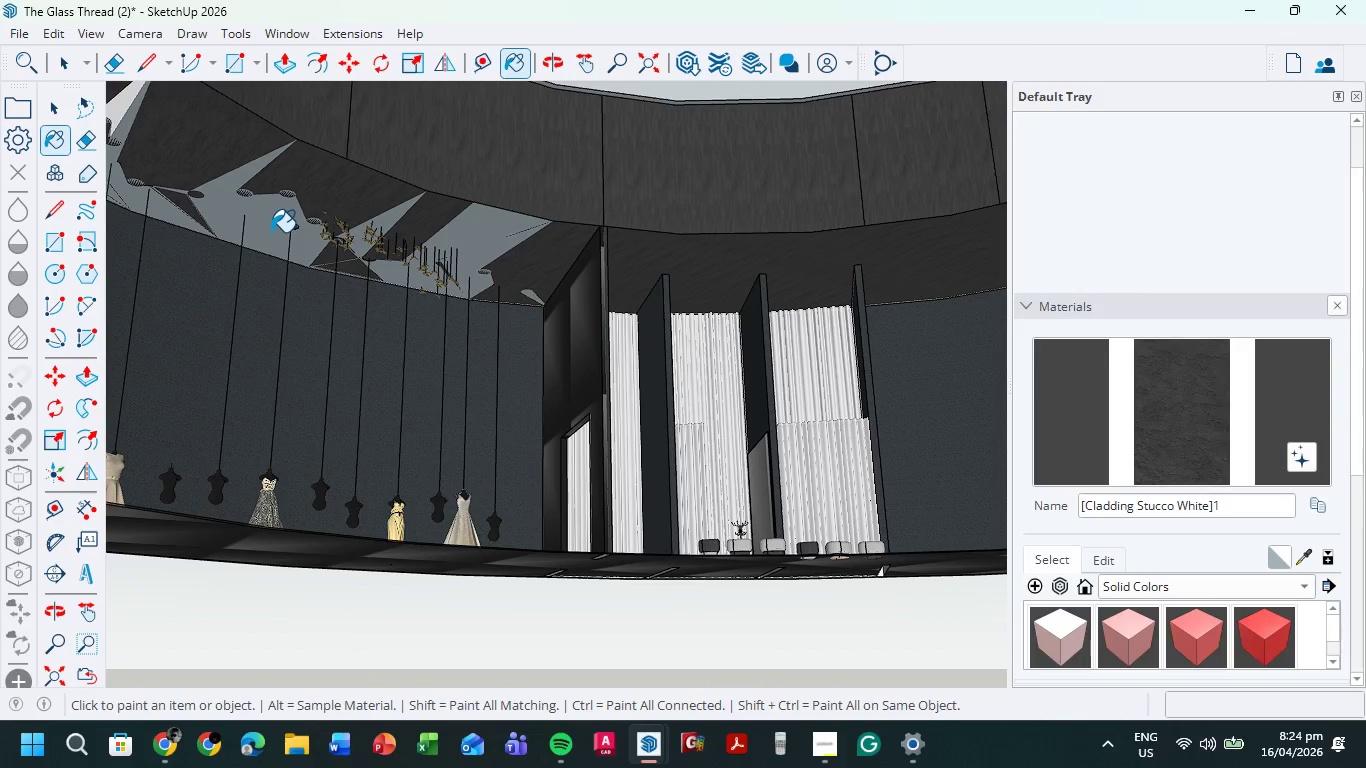 
double_click([271, 232])
 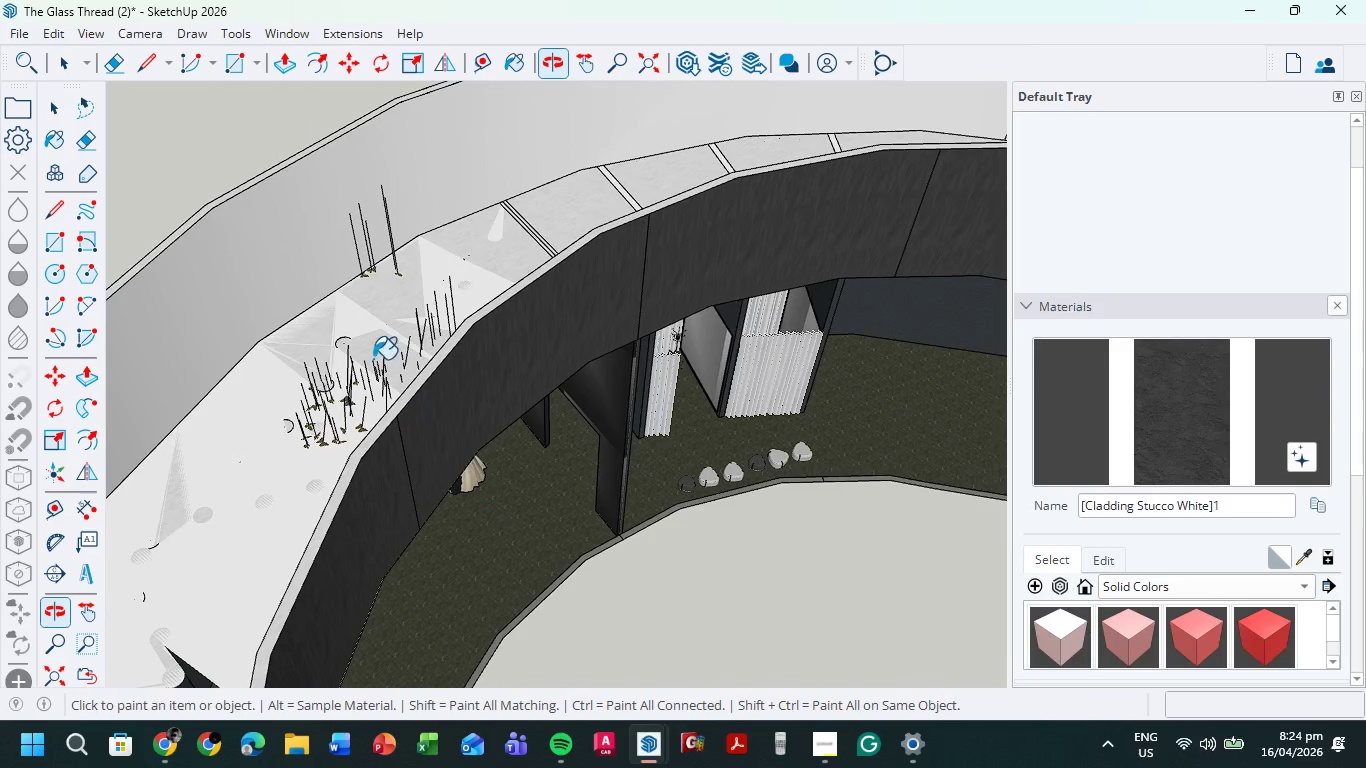 
left_click([370, 320])
 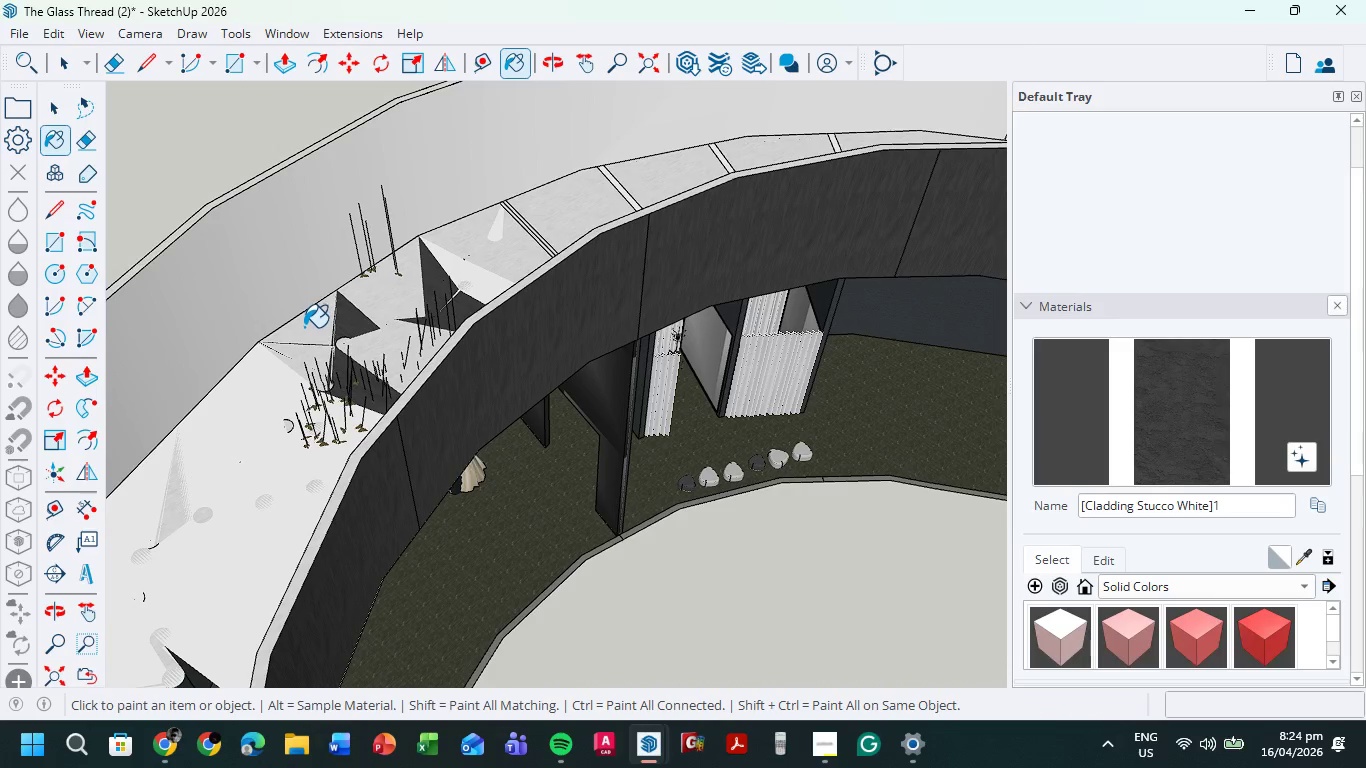 
double_click([264, 390])
 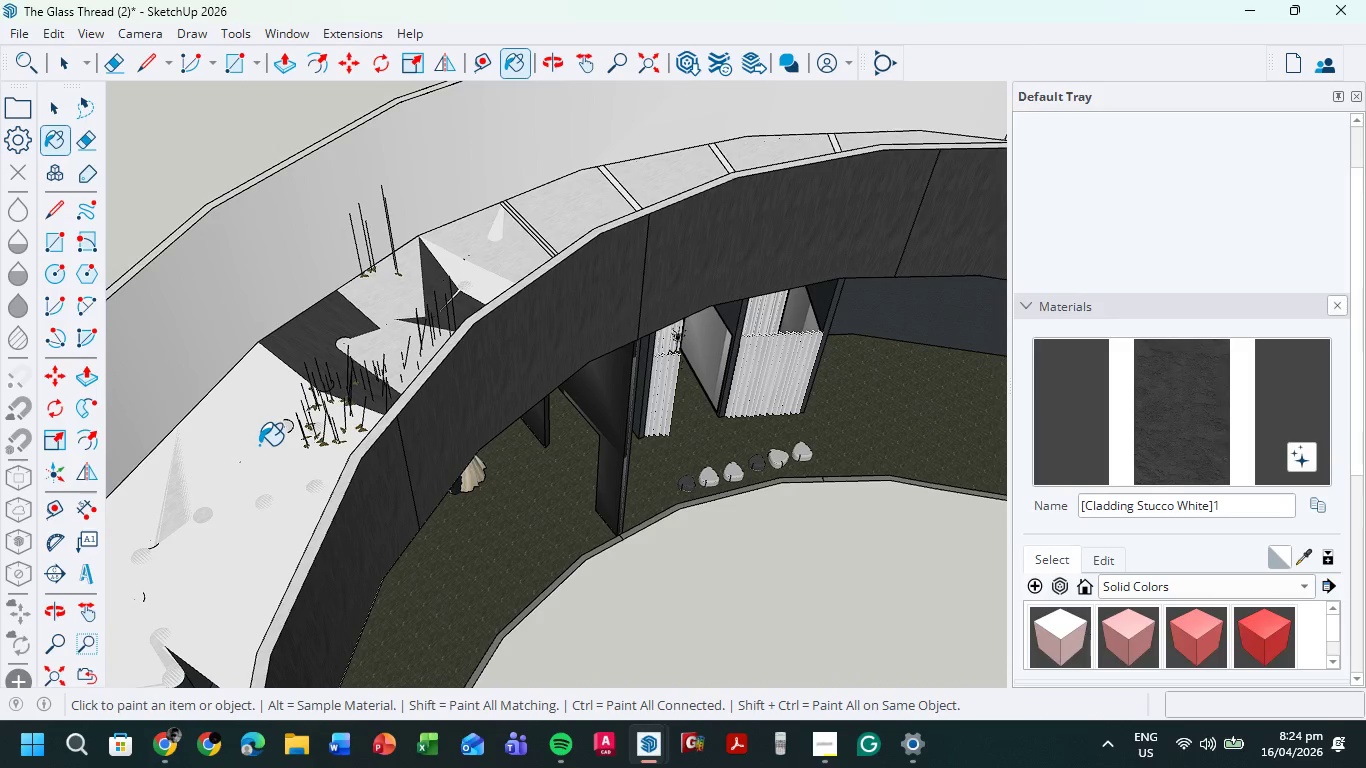 
triple_click([256, 396])
 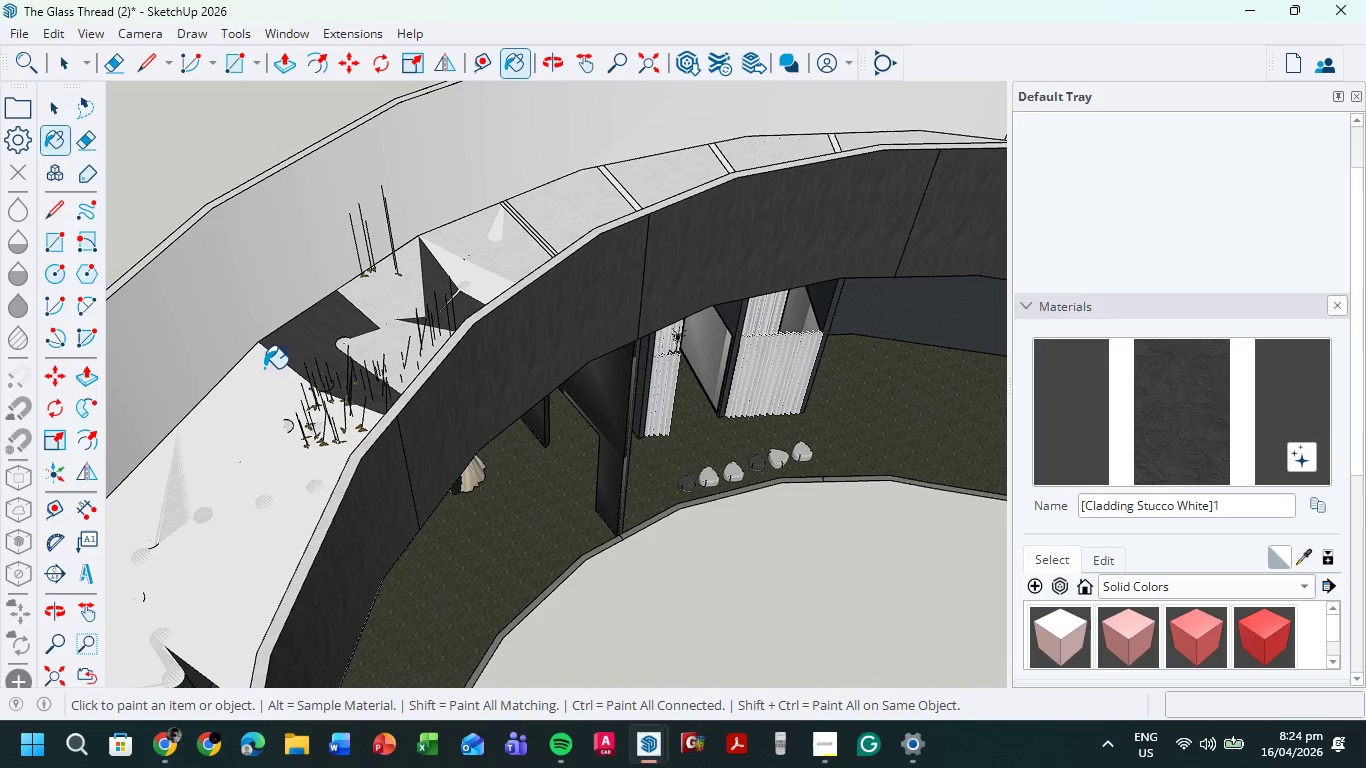 
triple_click([264, 368])
 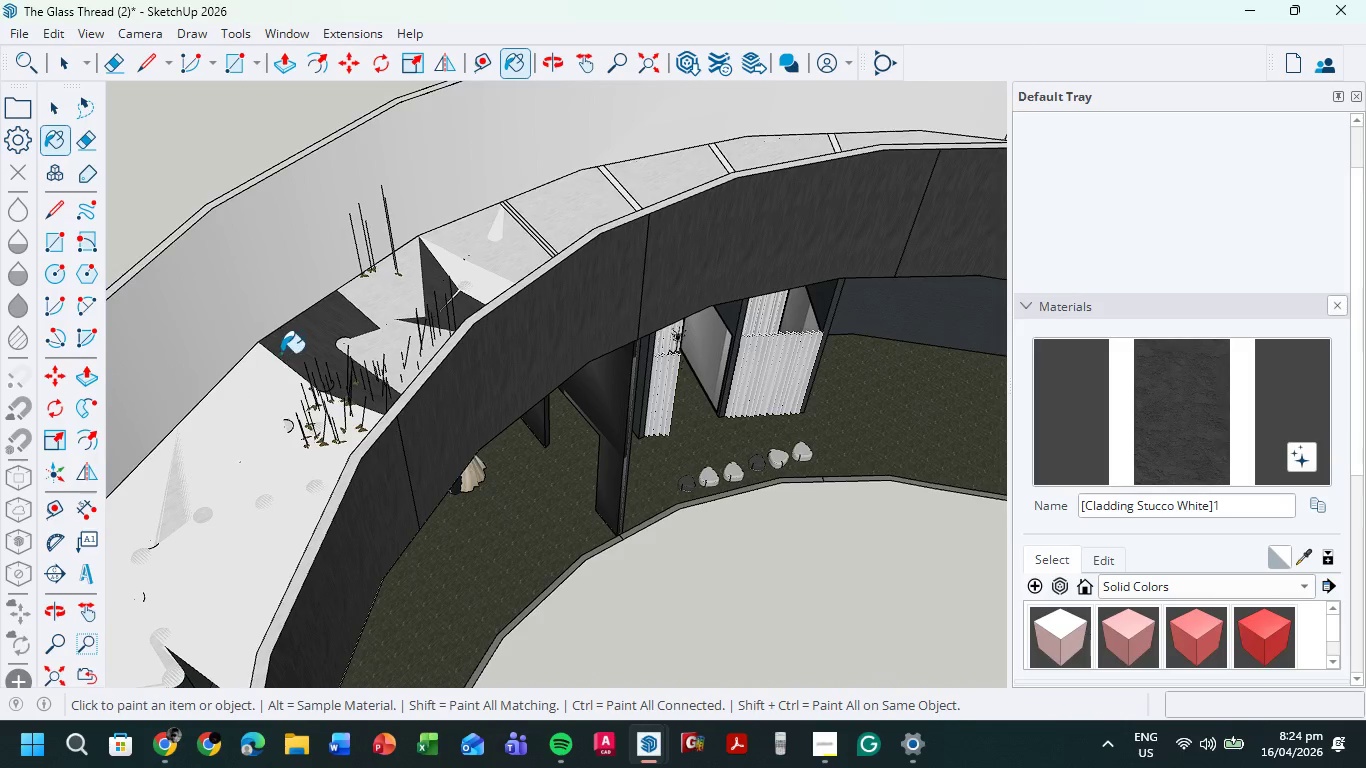 
scroll: coordinate [296, 354], scroll_direction: down, amount: 5.0
 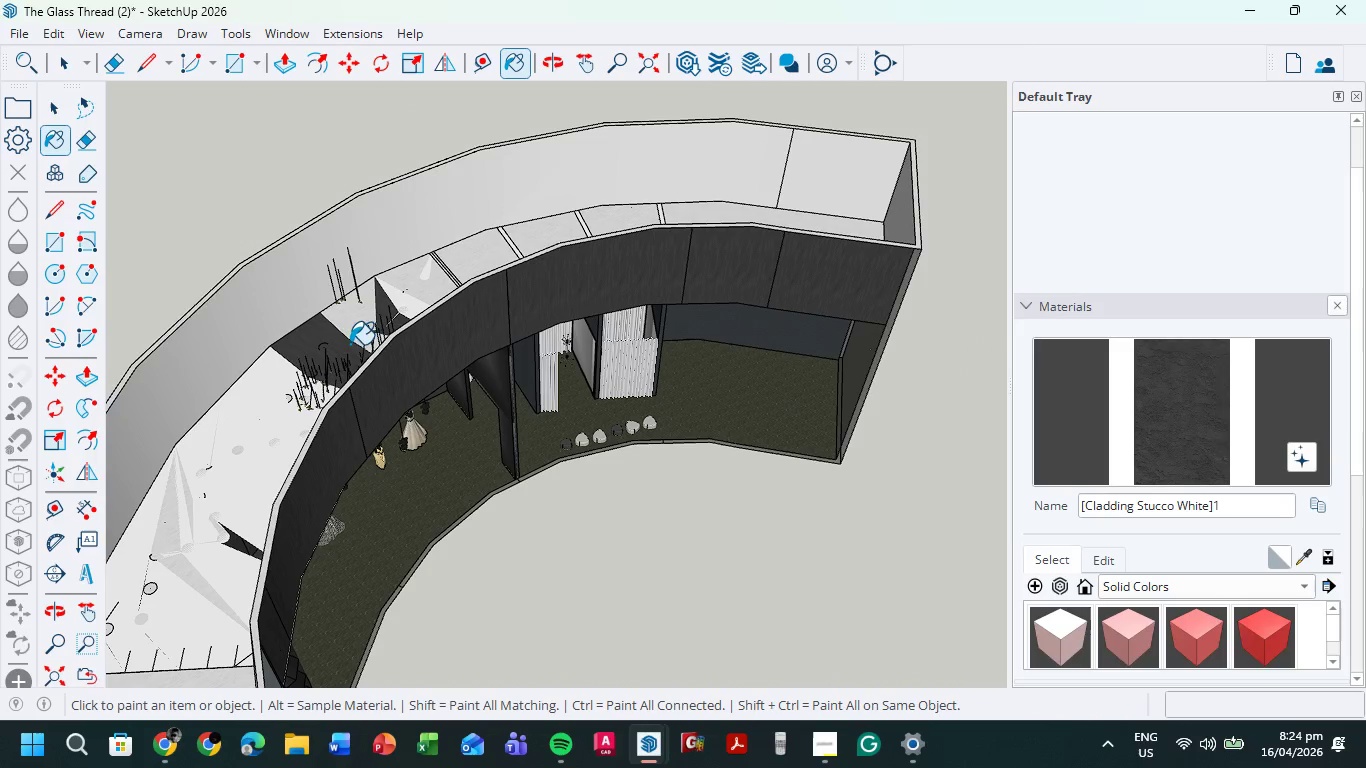 
double_click([350, 318])
 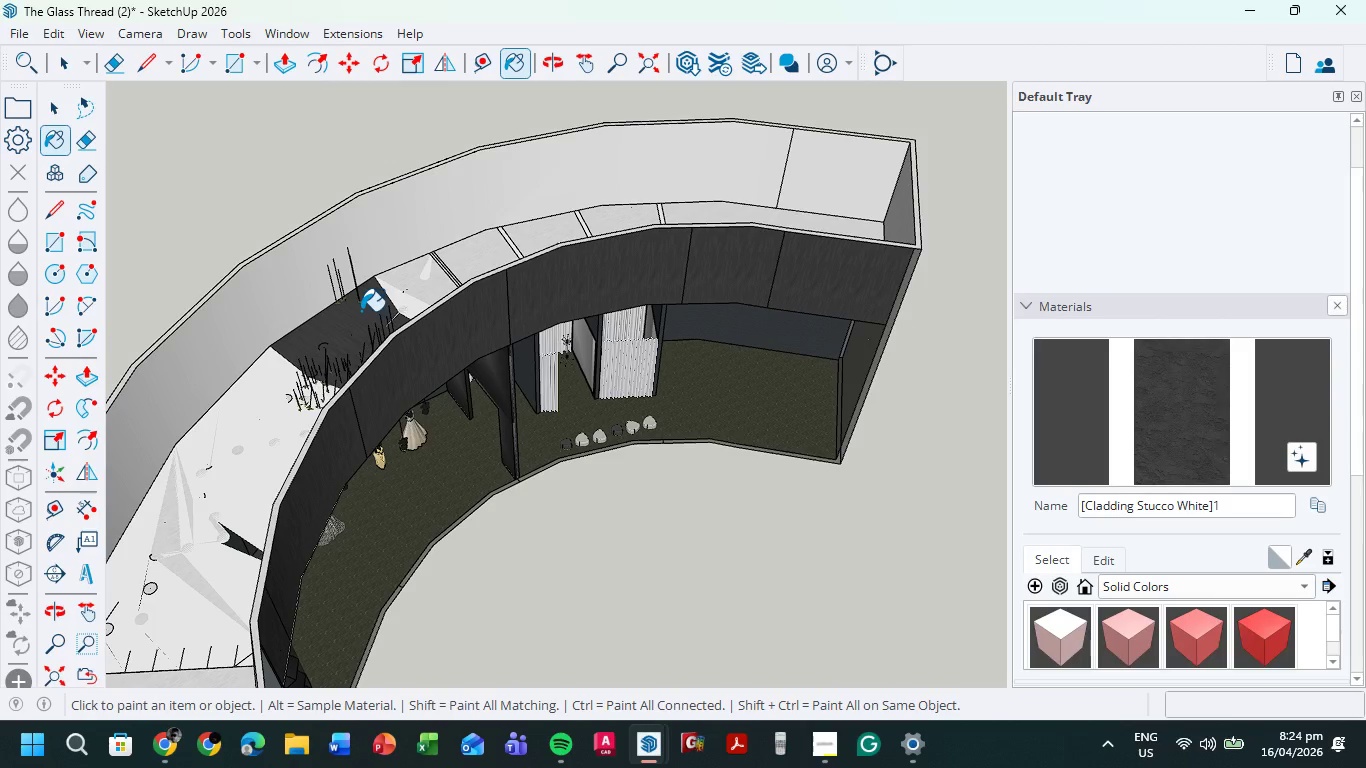 
triple_click([361, 311])
 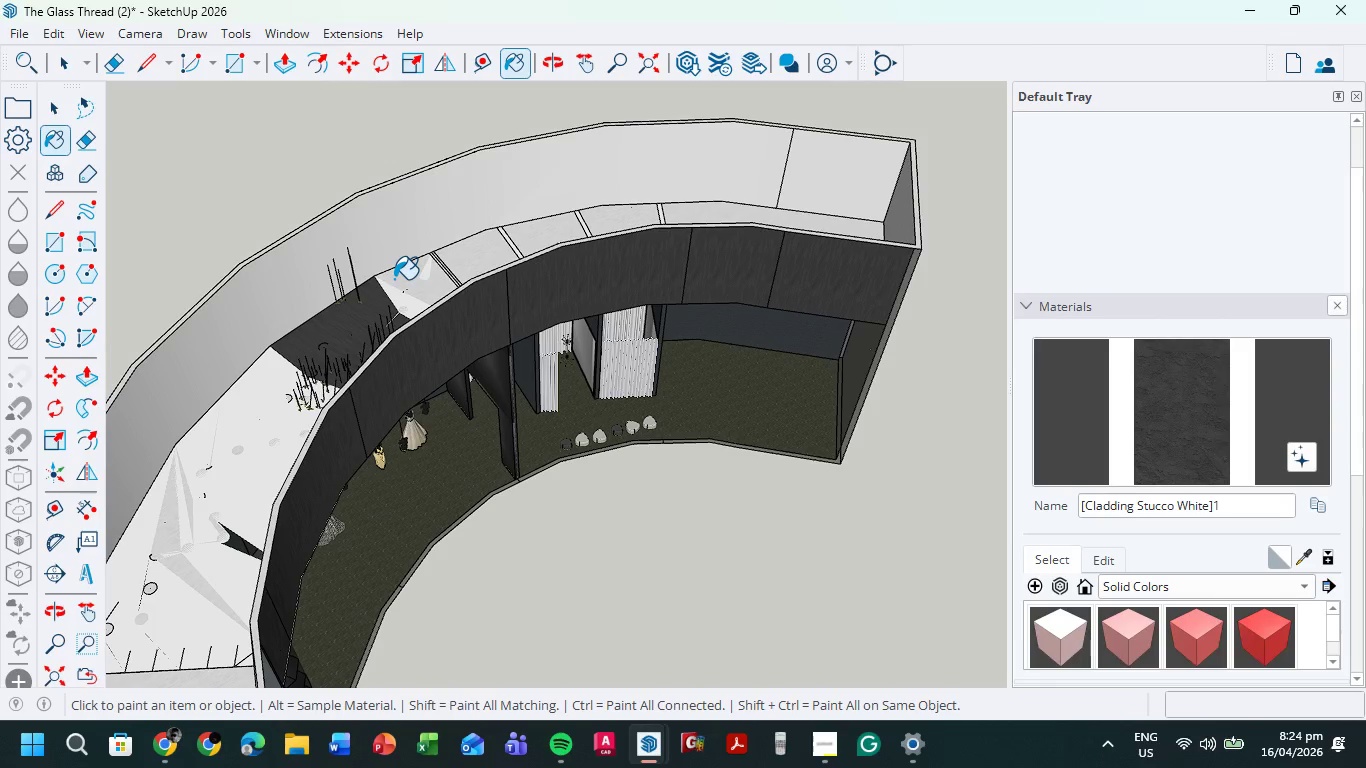 
triple_click([394, 279])
 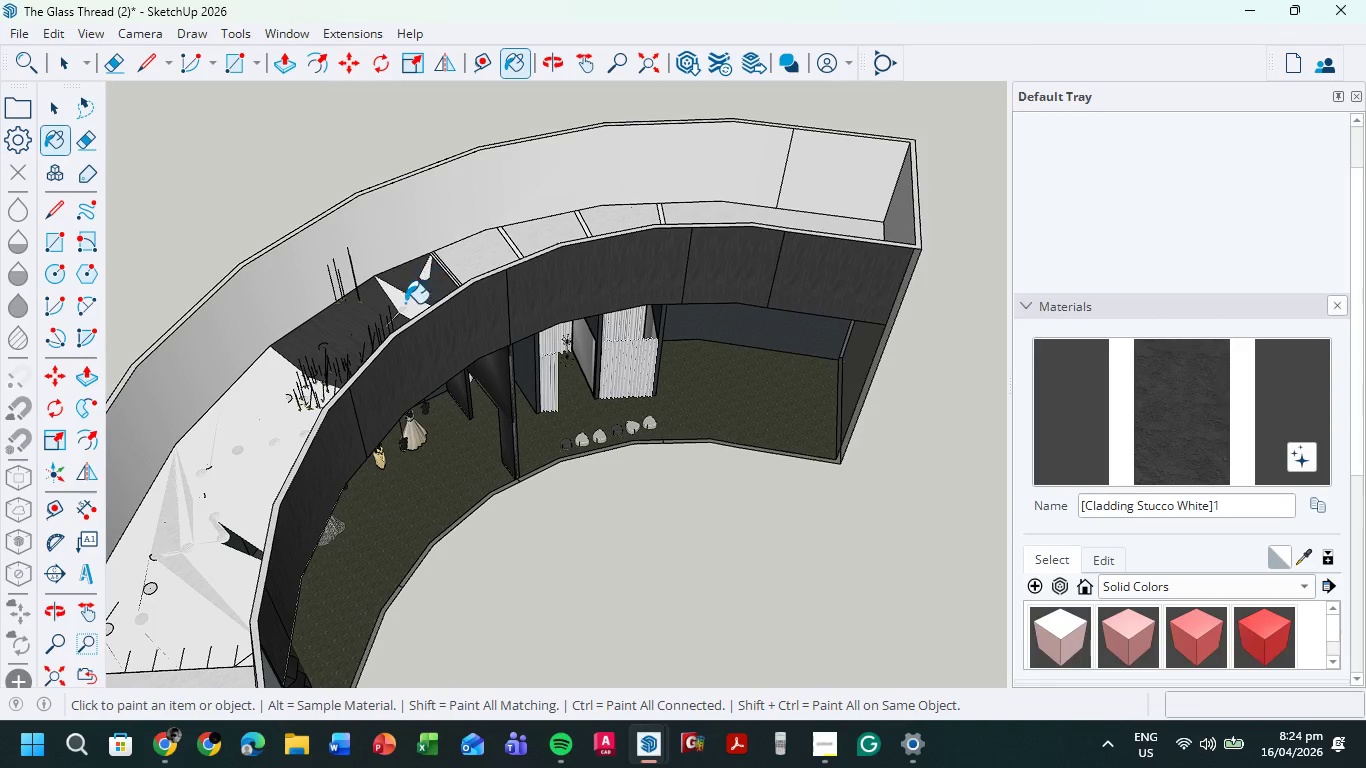 
left_click([405, 303])
 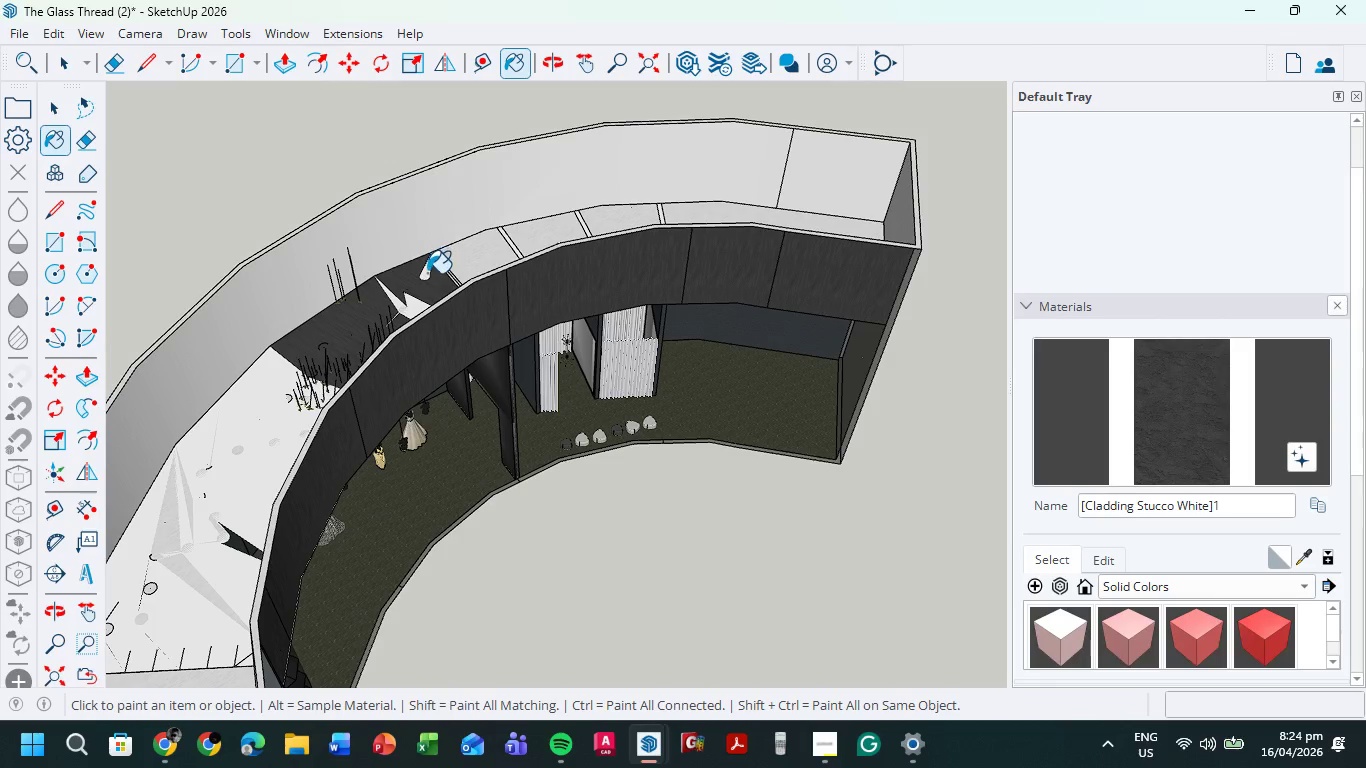 
left_click([427, 274])
 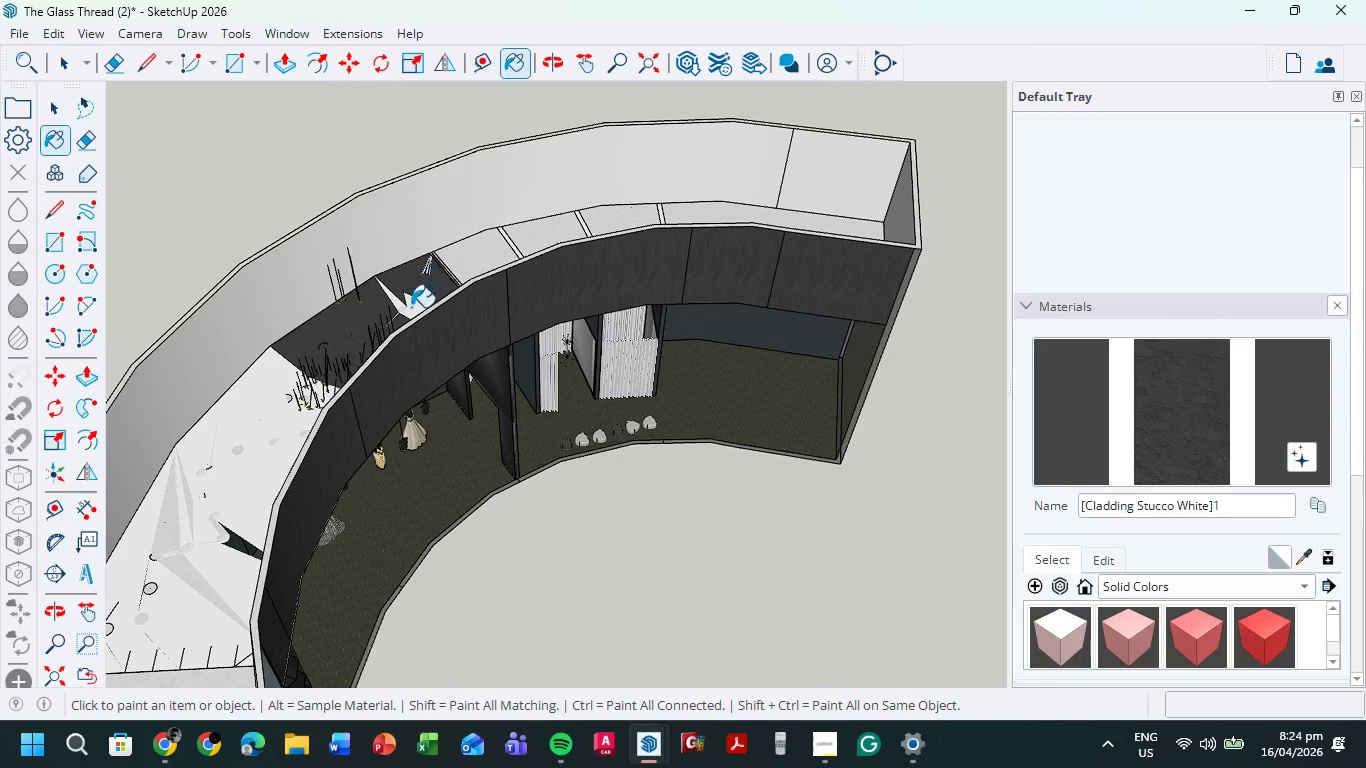 
left_click([412, 307])
 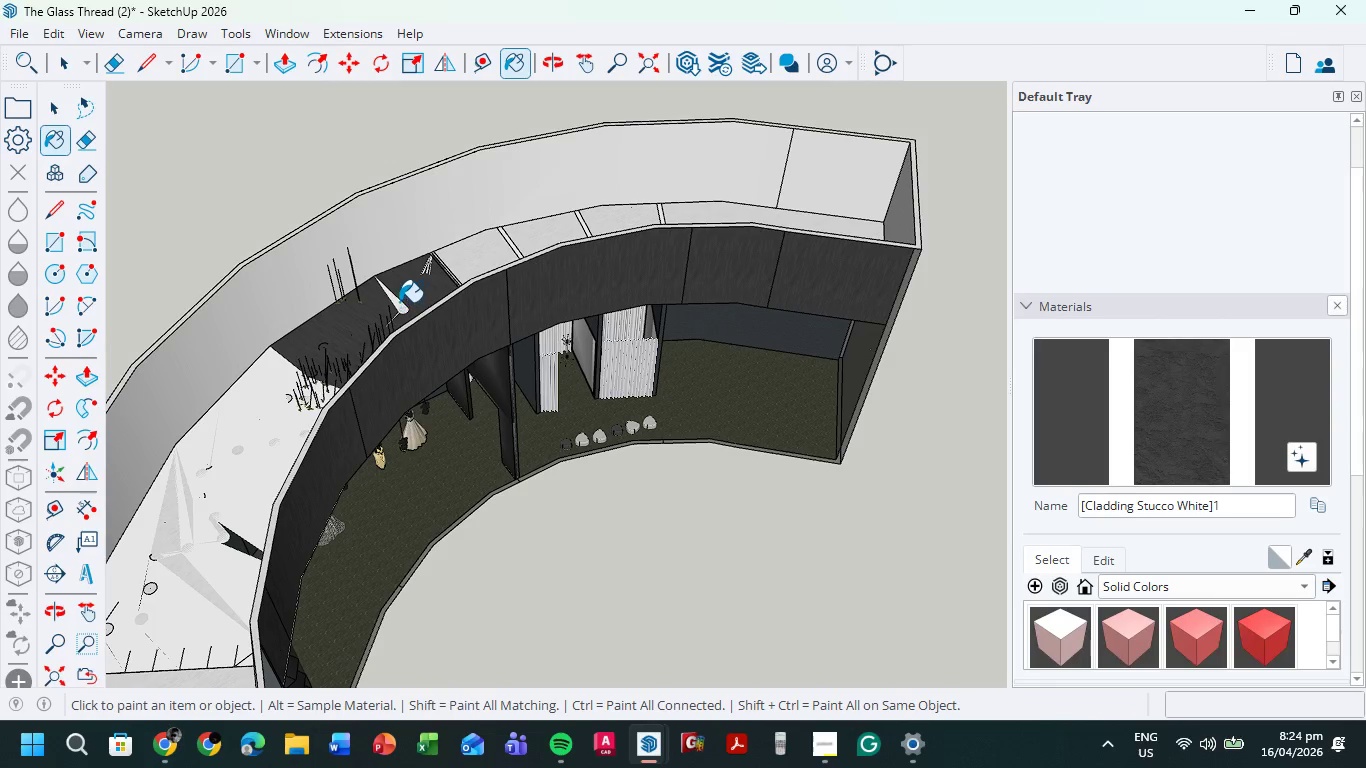 
left_click([397, 298])
 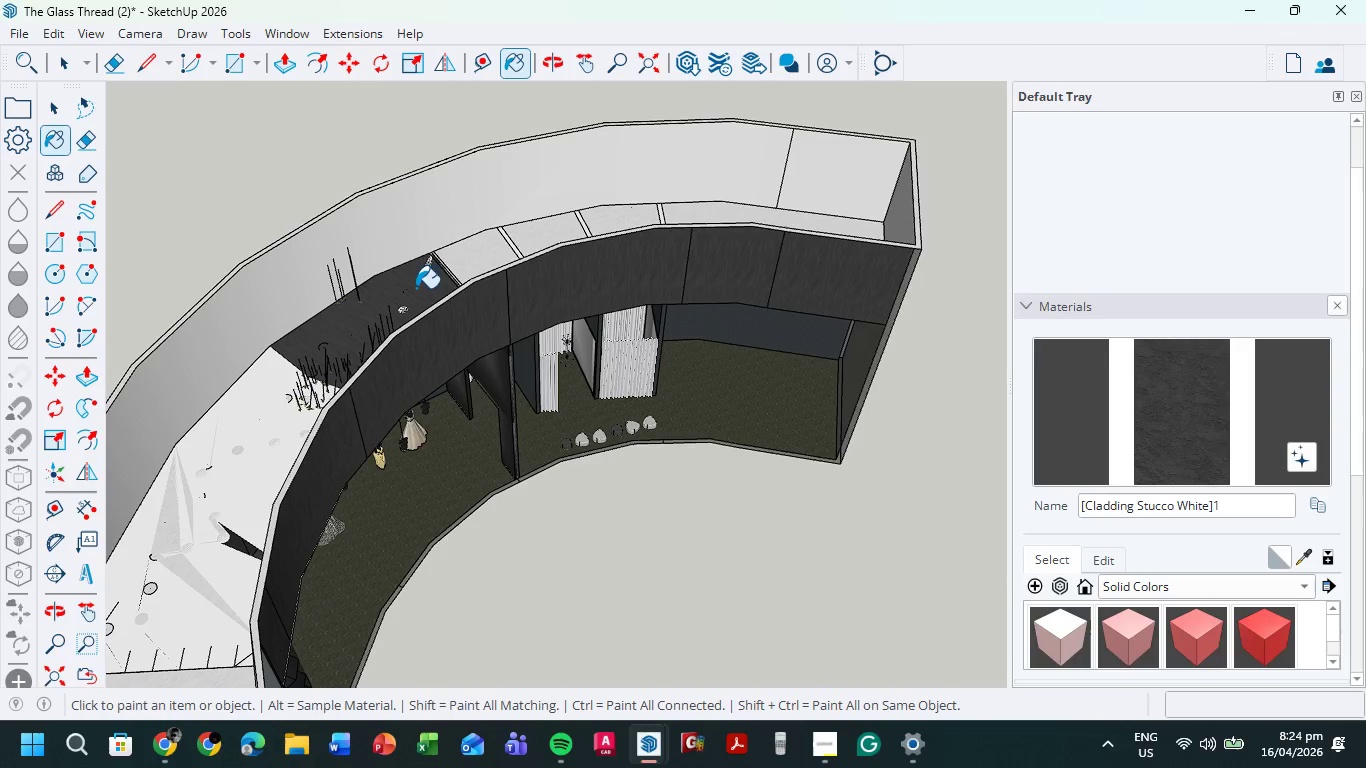 
scroll: coordinate [420, 268], scroll_direction: up, amount: 8.0
 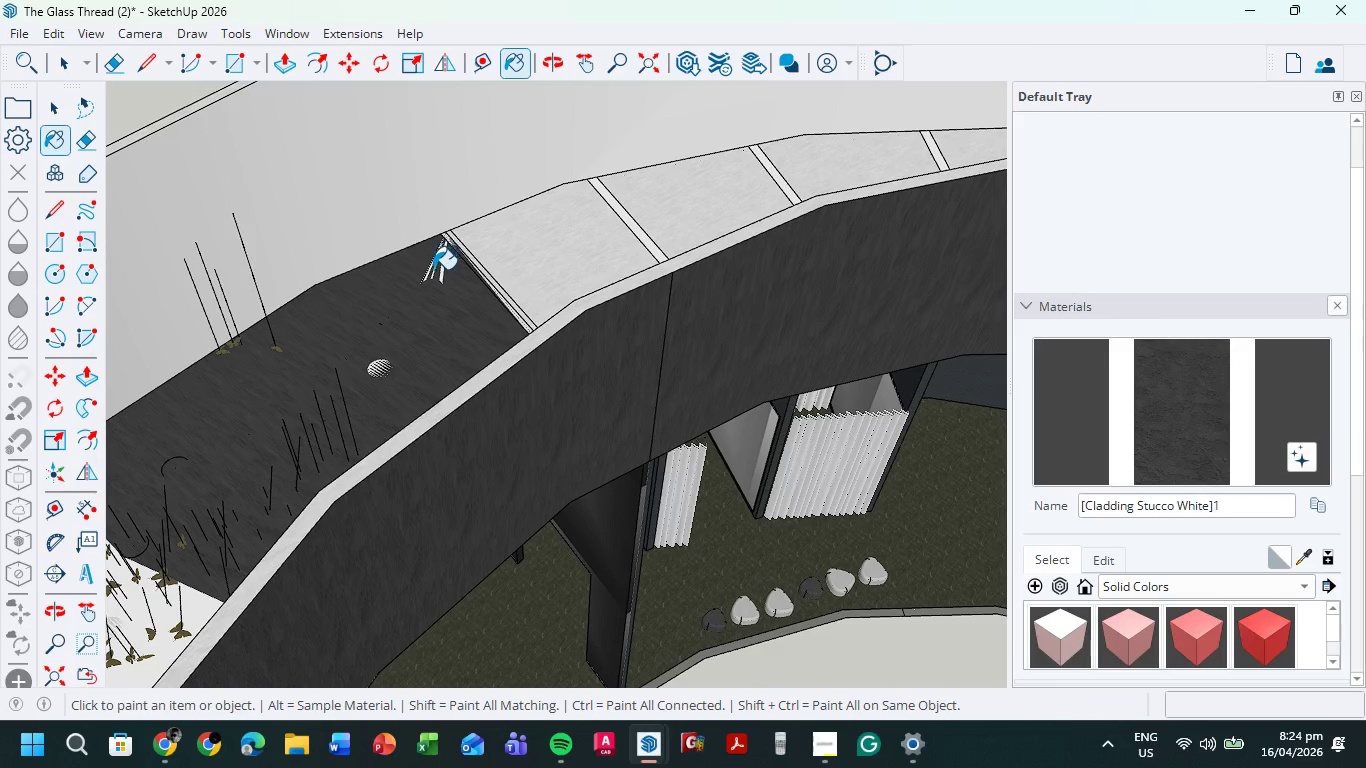 
left_click([436, 269])
 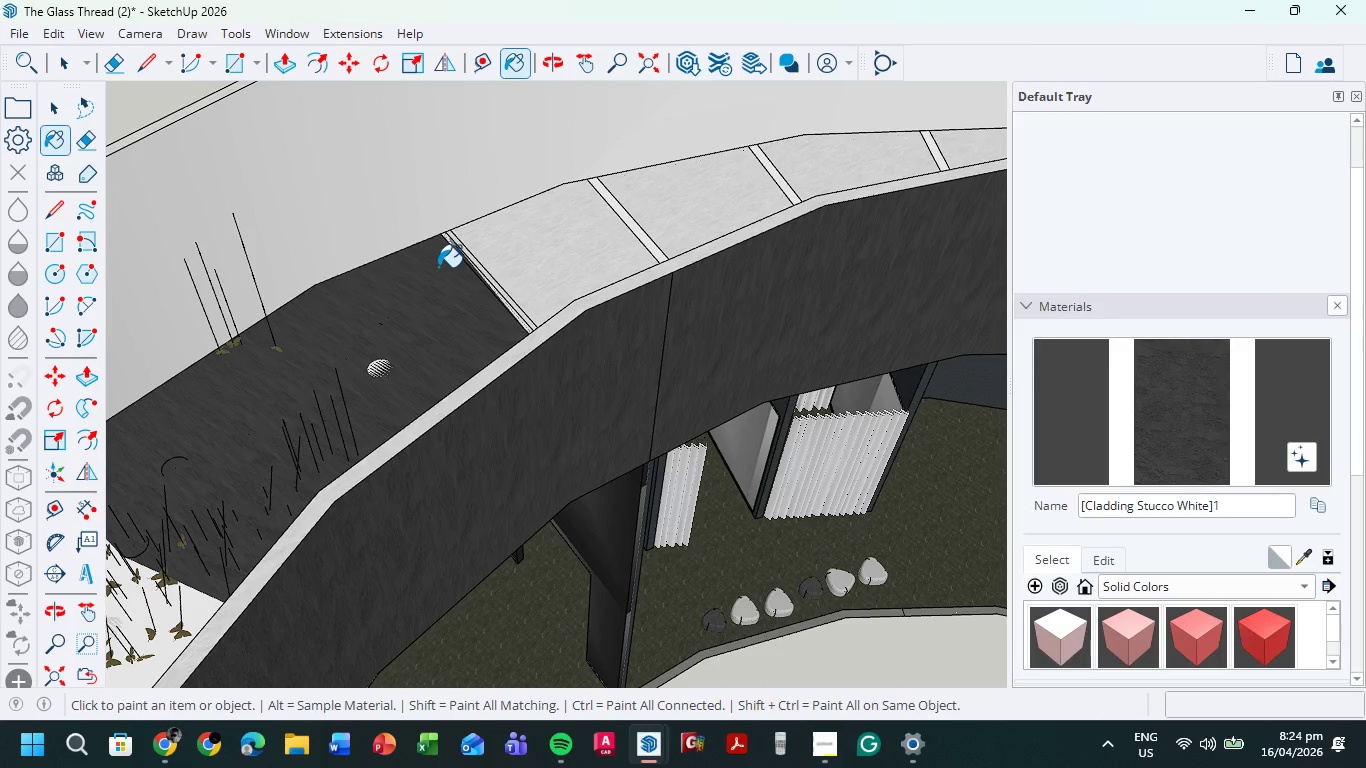 
triple_click([440, 267])
 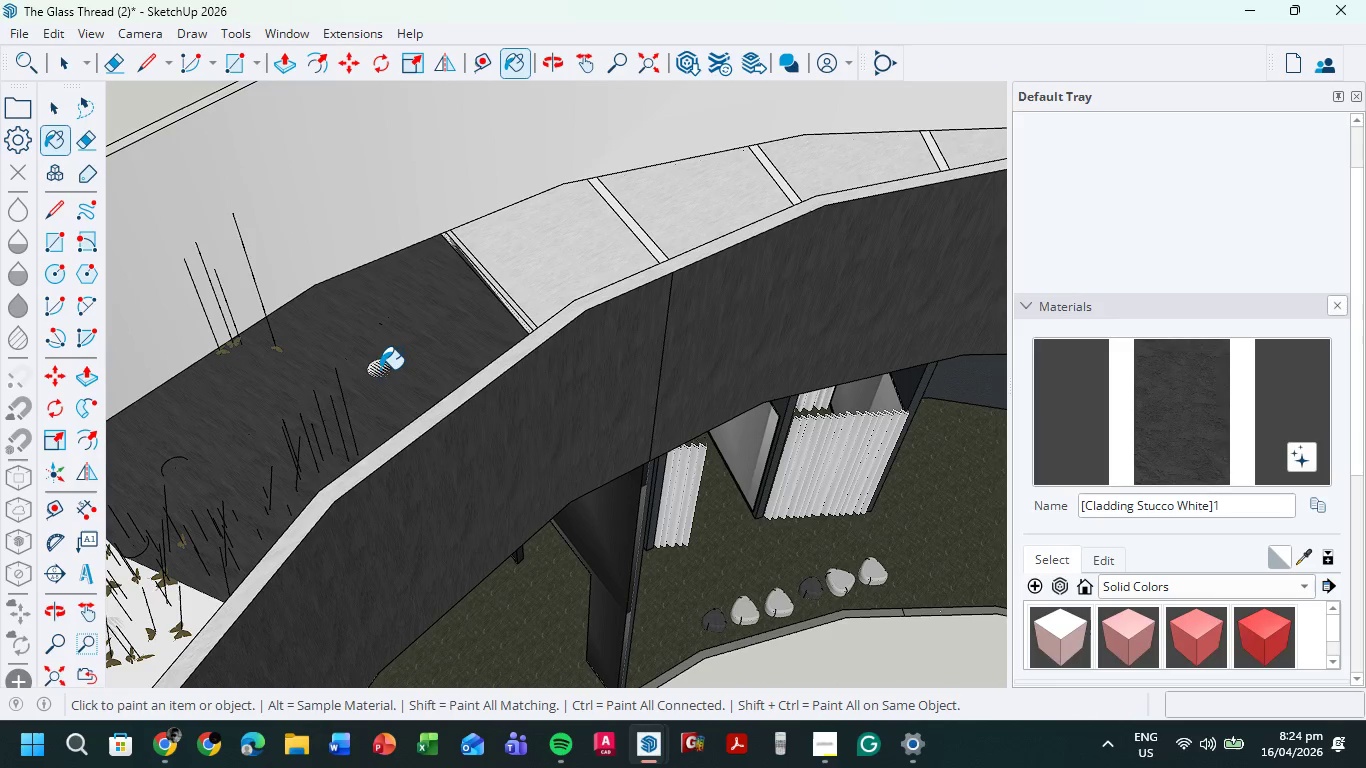 
double_click([379, 368])
 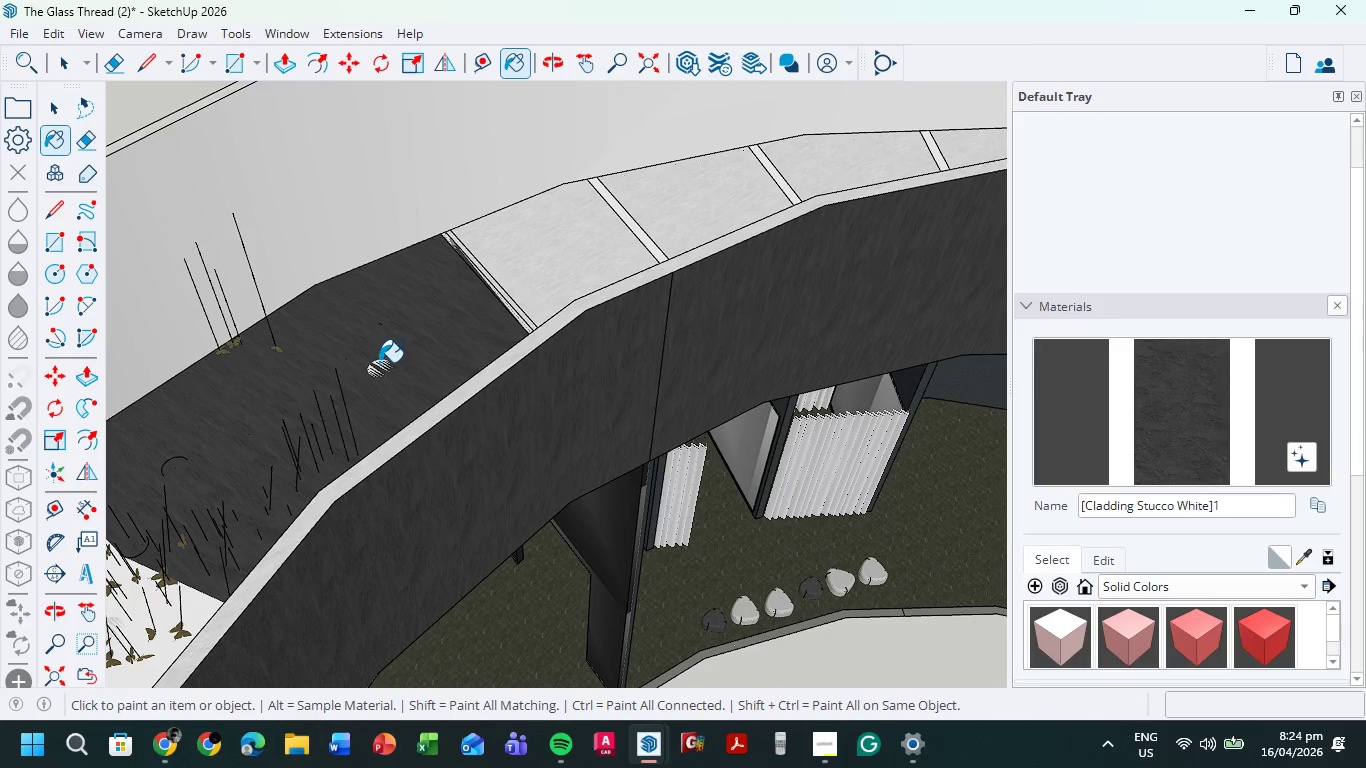 
left_click_drag(start_coordinate=[376, 365], to_coordinate=[373, 370])
 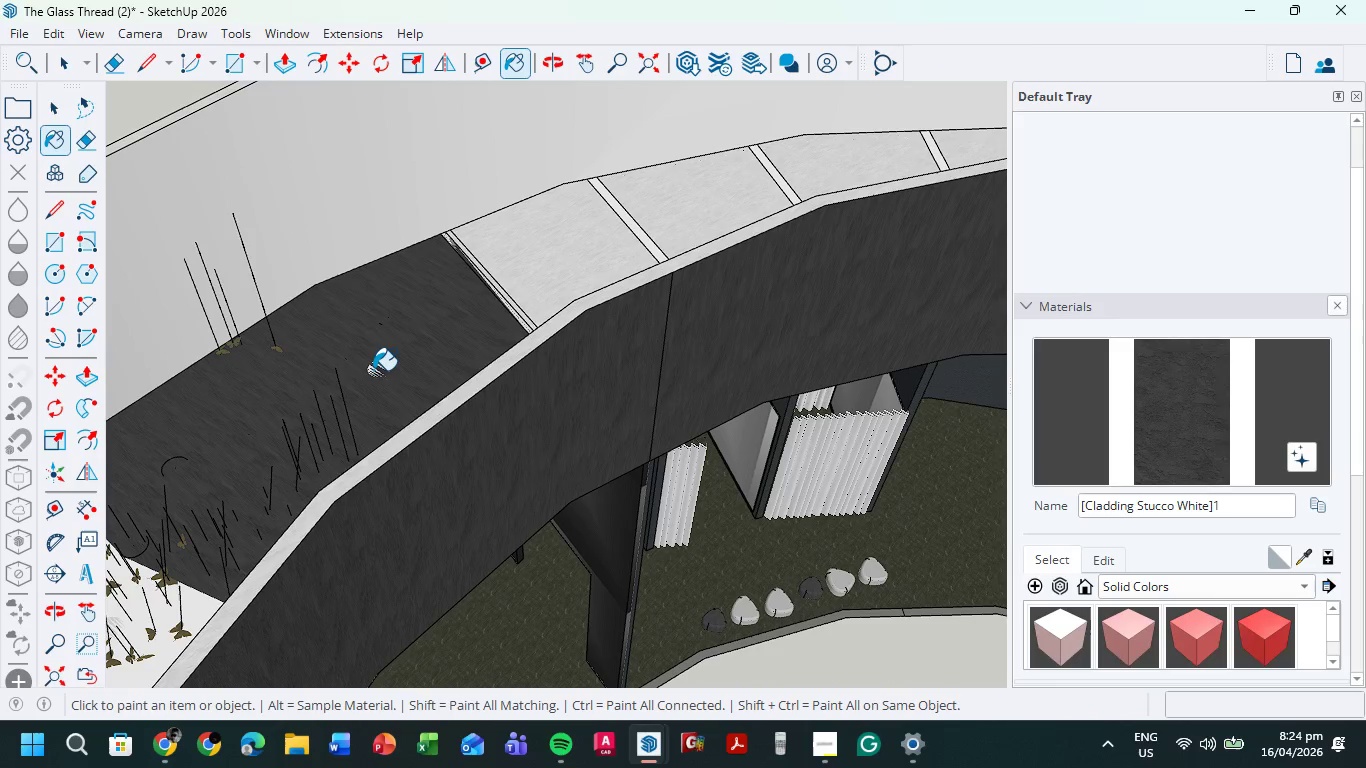 
triple_click([373, 370])
 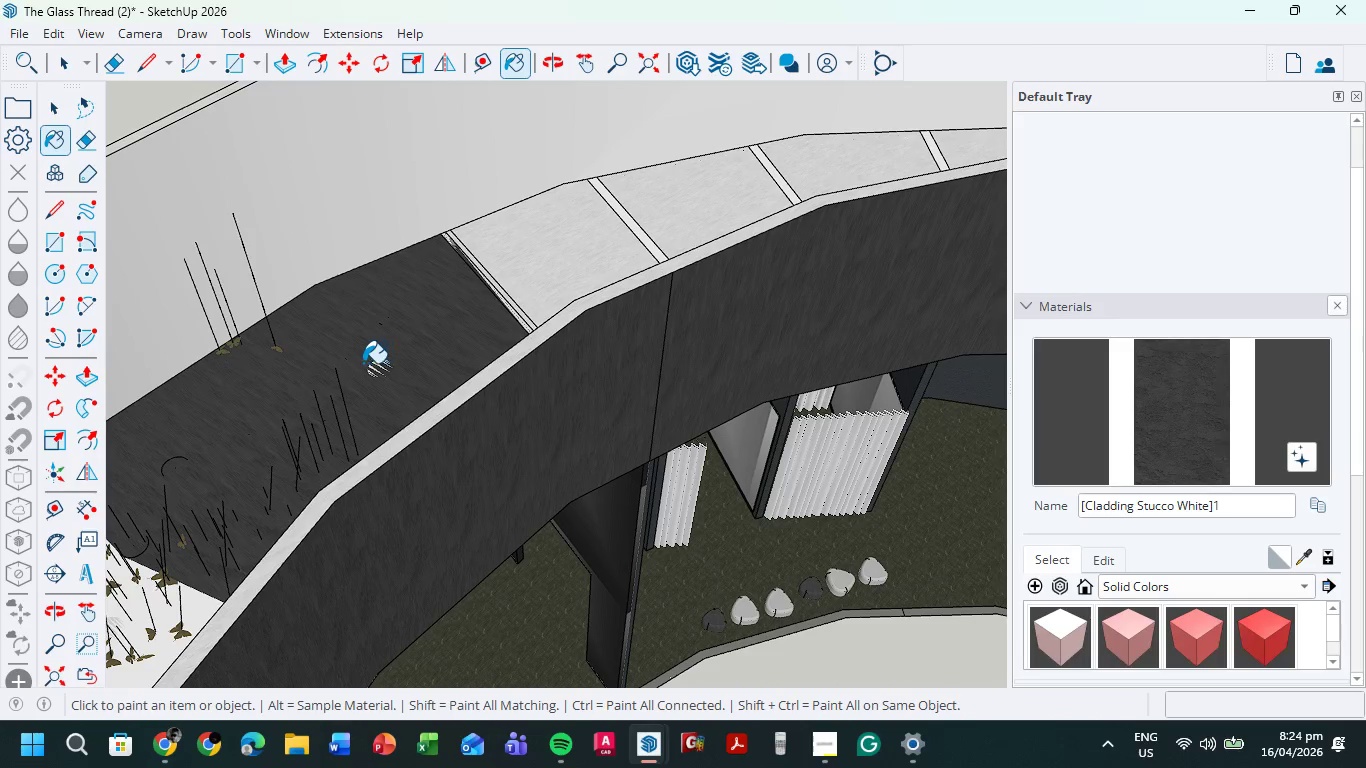 
left_click_drag(start_coordinate=[362, 363], to_coordinate=[367, 378])
 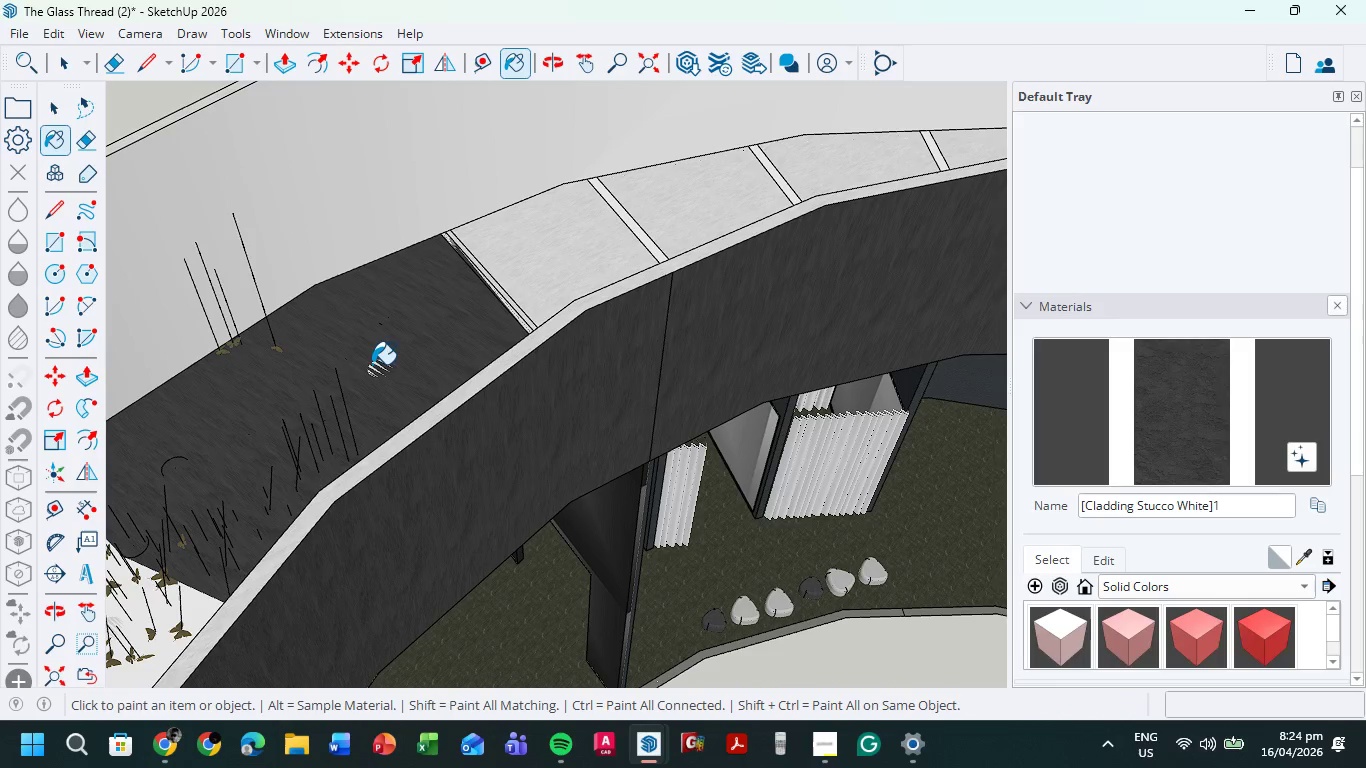 
left_click([372, 364])
 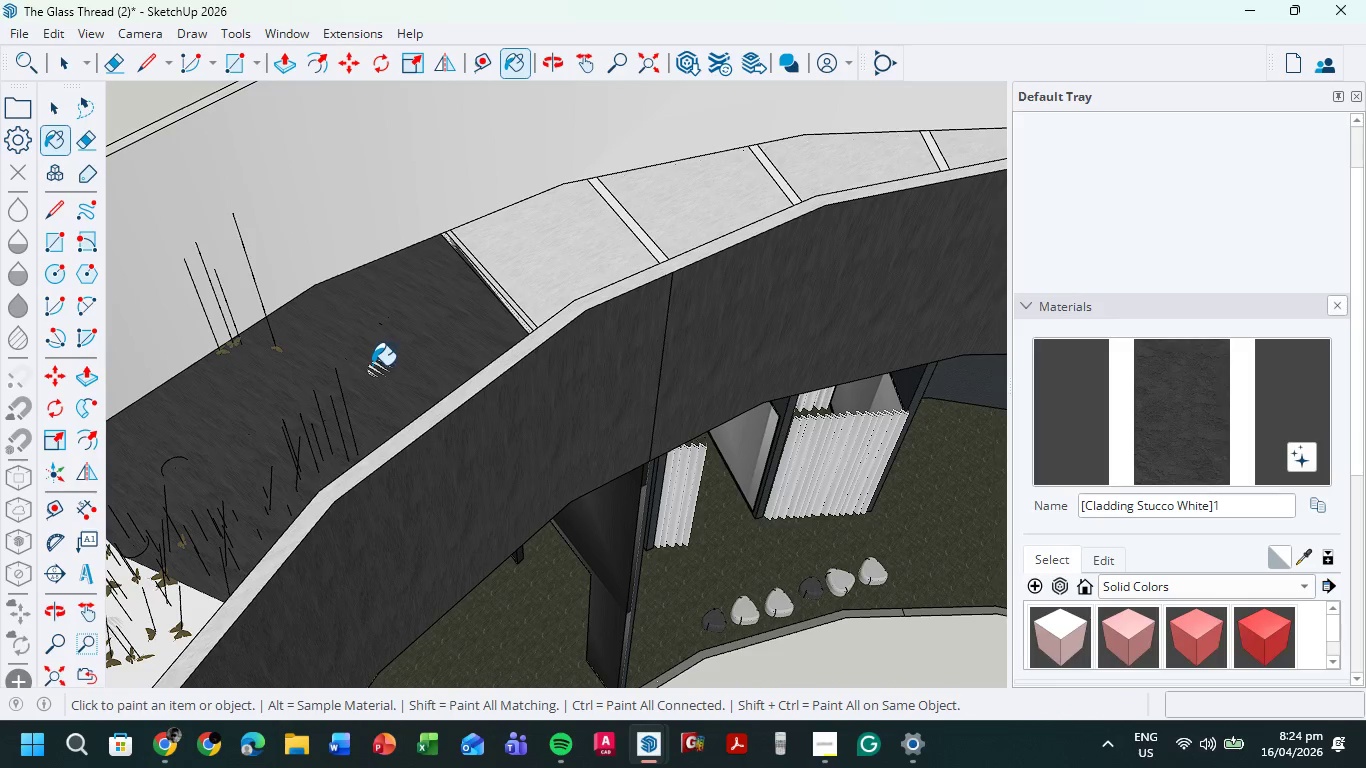 
left_click_drag(start_coordinate=[372, 366], to_coordinate=[372, 371])
 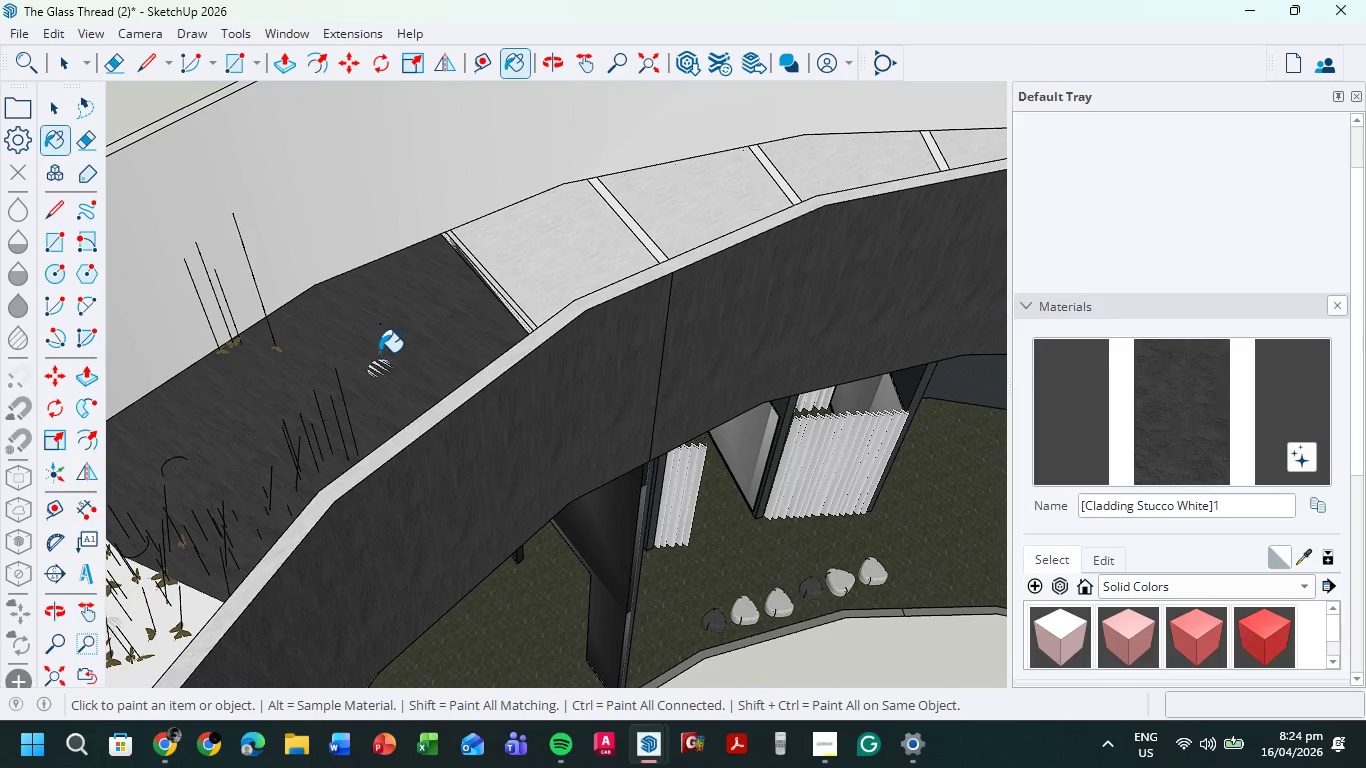 
scroll: coordinate [378, 362], scroll_direction: up, amount: 14.0
 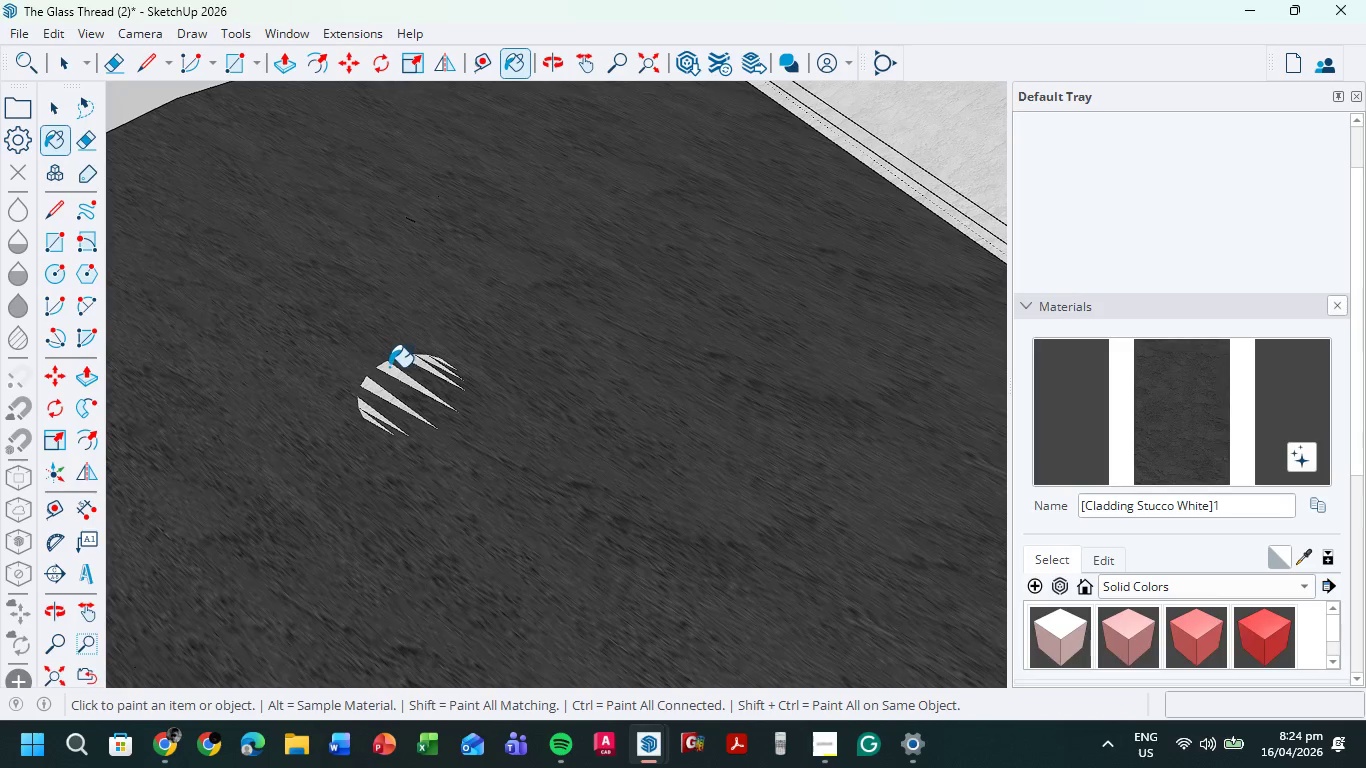 
double_click([389, 369])
 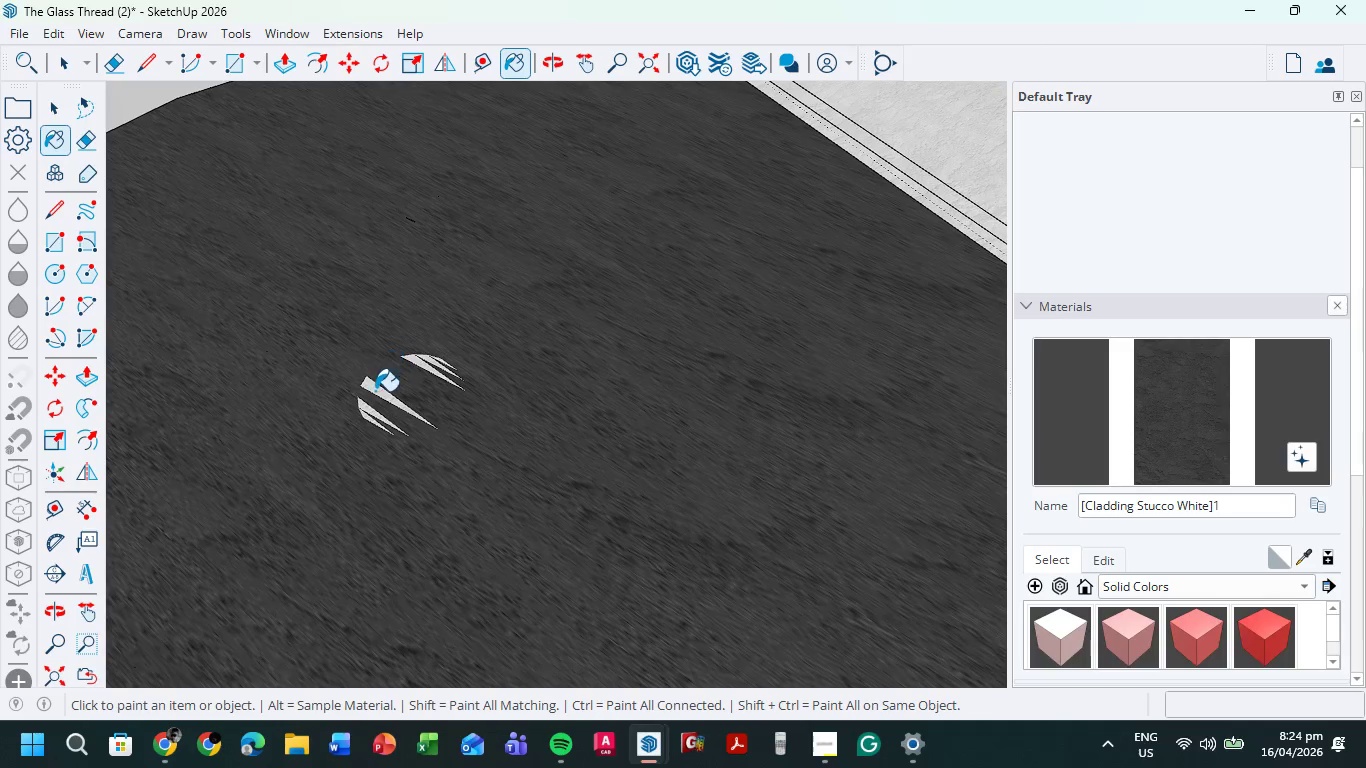 
left_click([375, 391])
 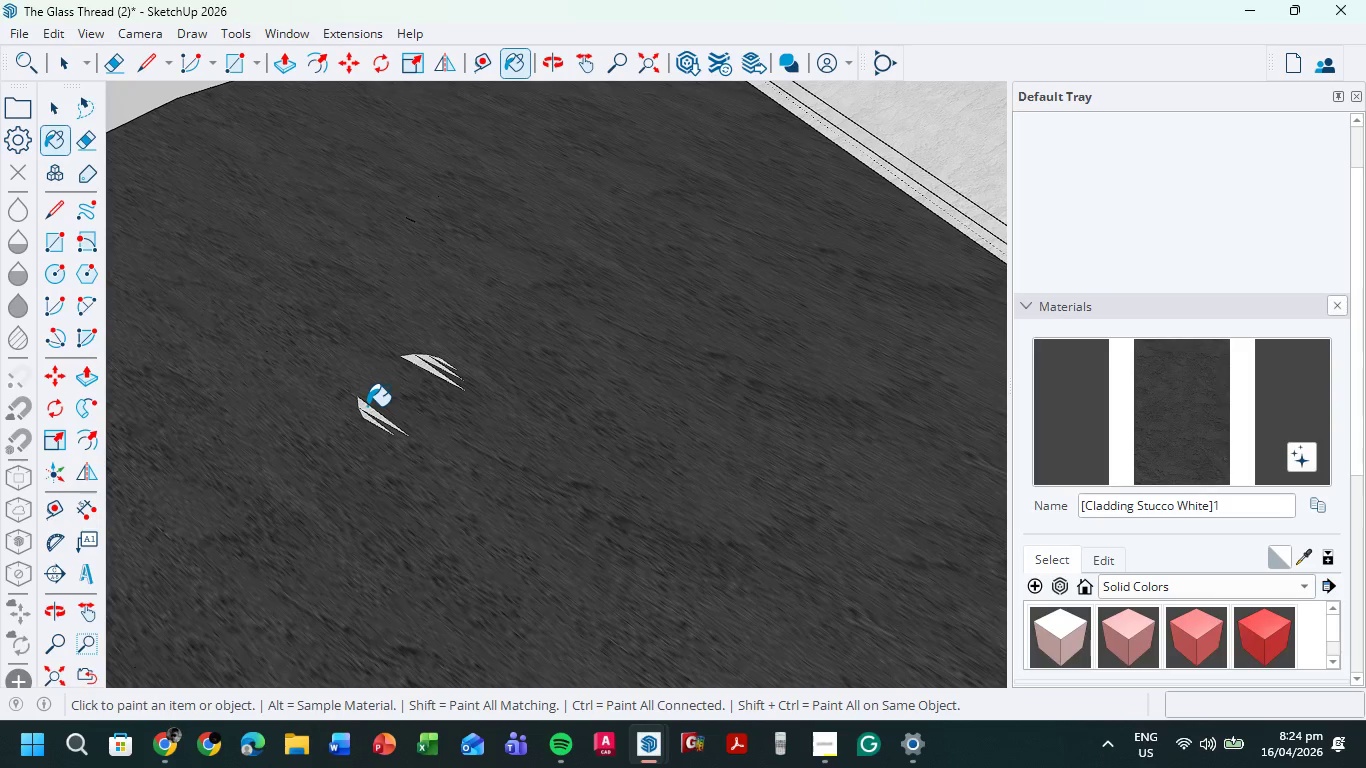 
left_click([367, 406])
 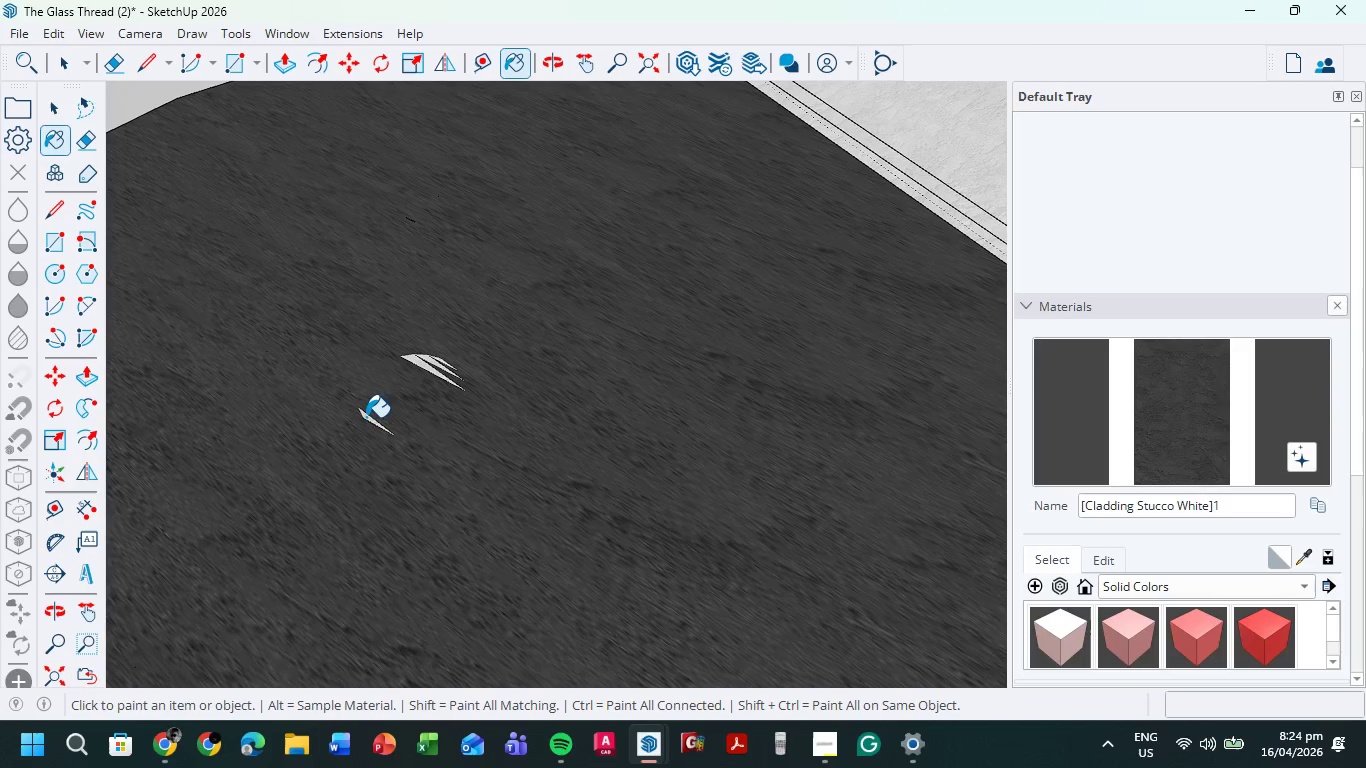 
left_click([367, 416])
 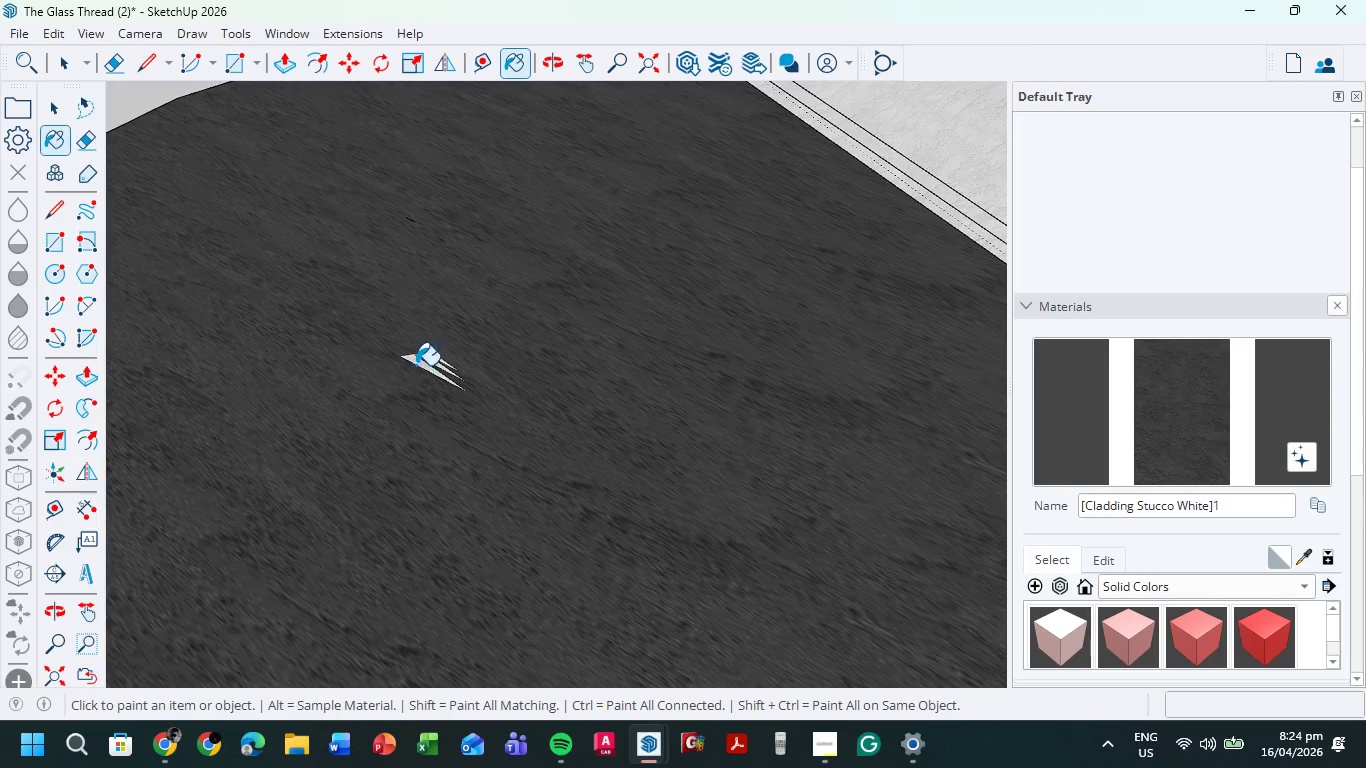 
left_click([417, 356])
 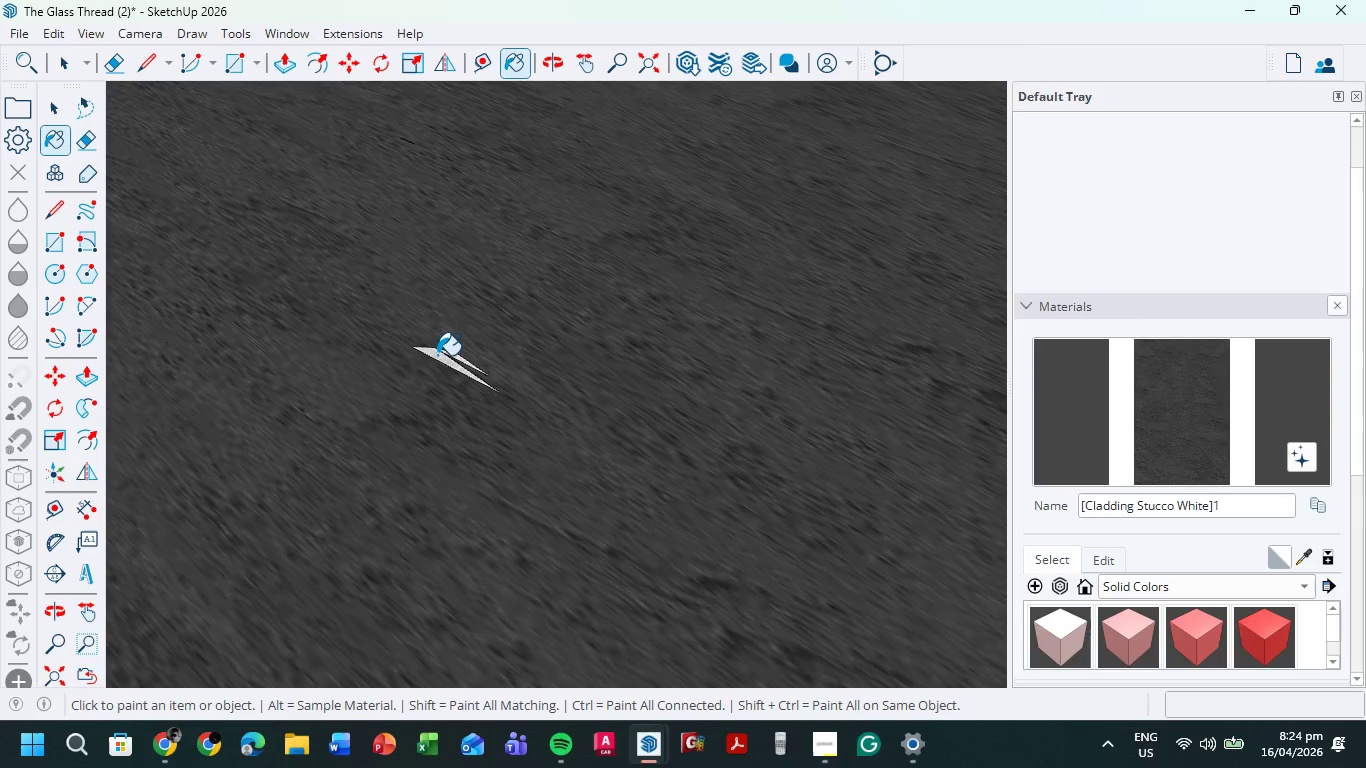 
scroll: coordinate [416, 365], scroll_direction: up, amount: 5.0
 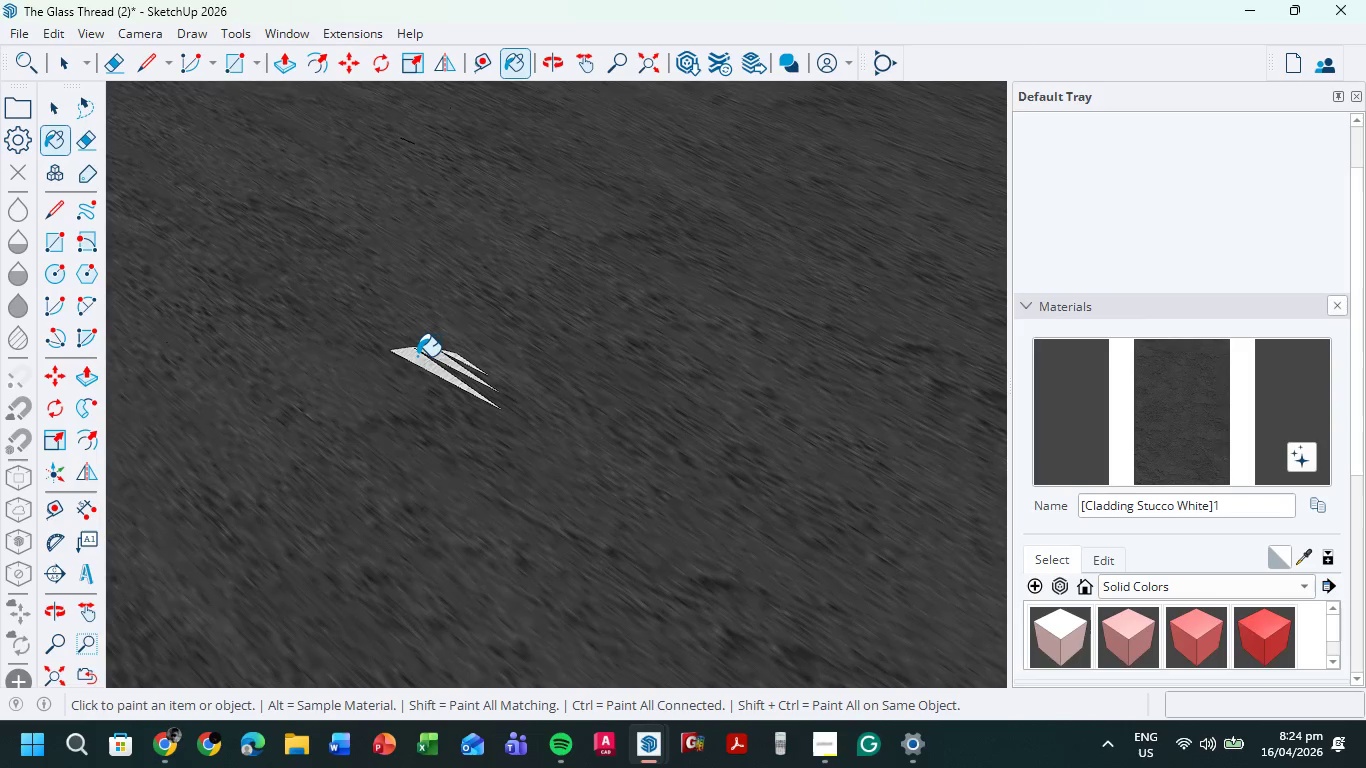 
left_click([437, 354])
 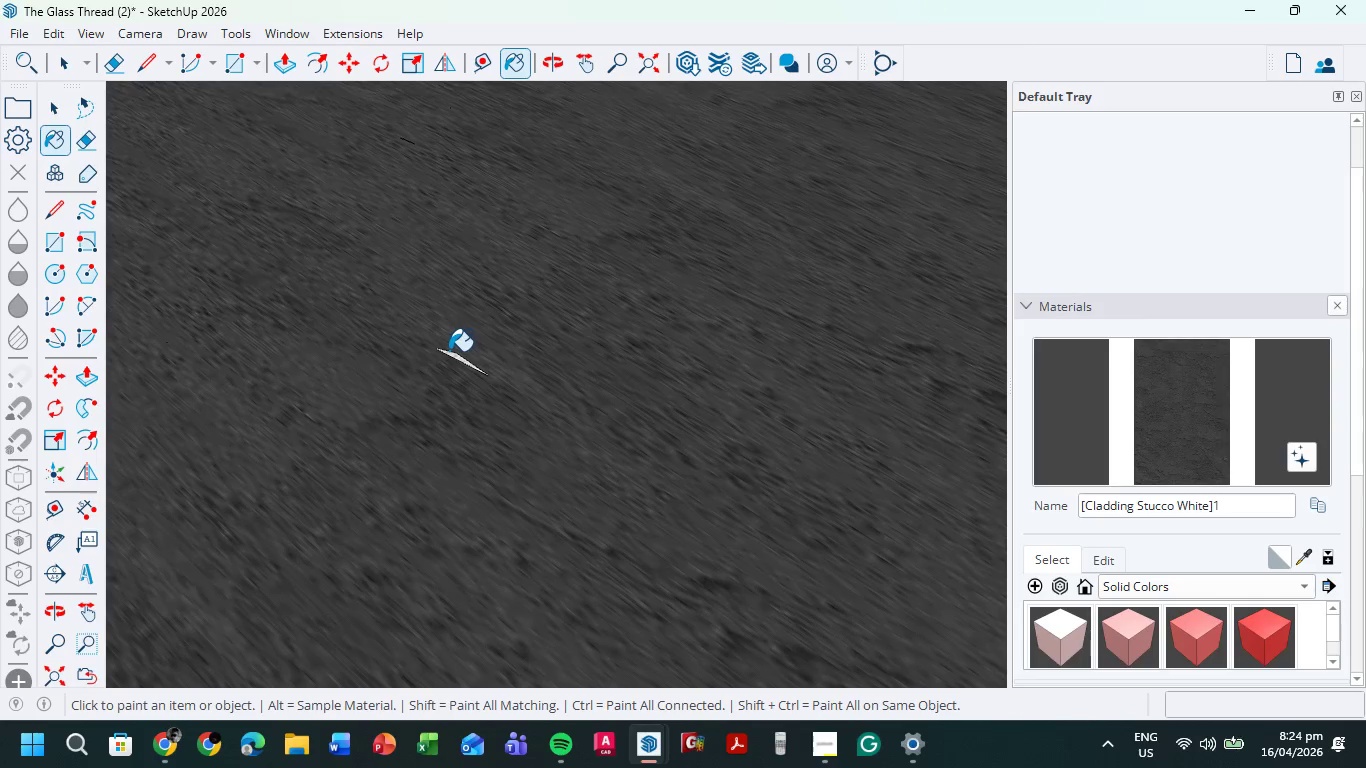 
left_click([450, 351])
 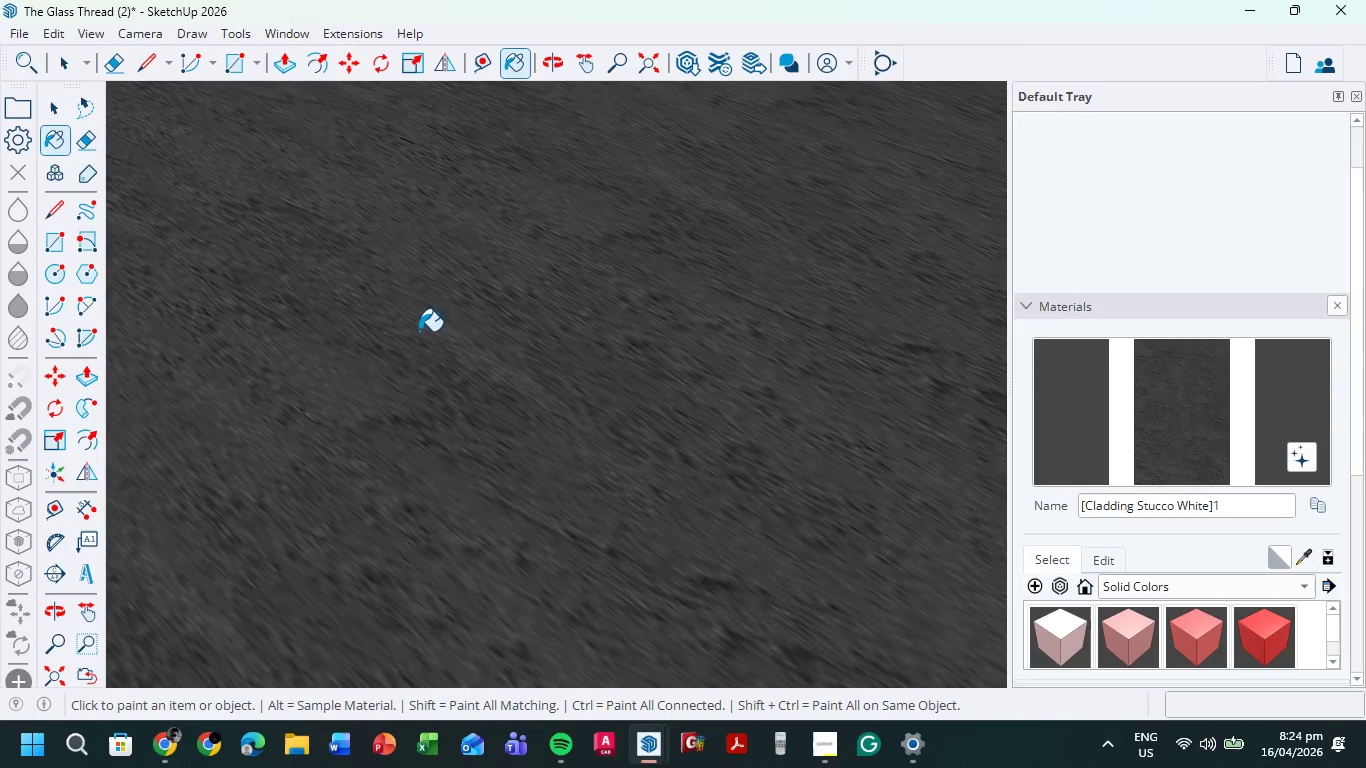 
scroll: coordinate [500, 358], scroll_direction: down, amount: 28.0
 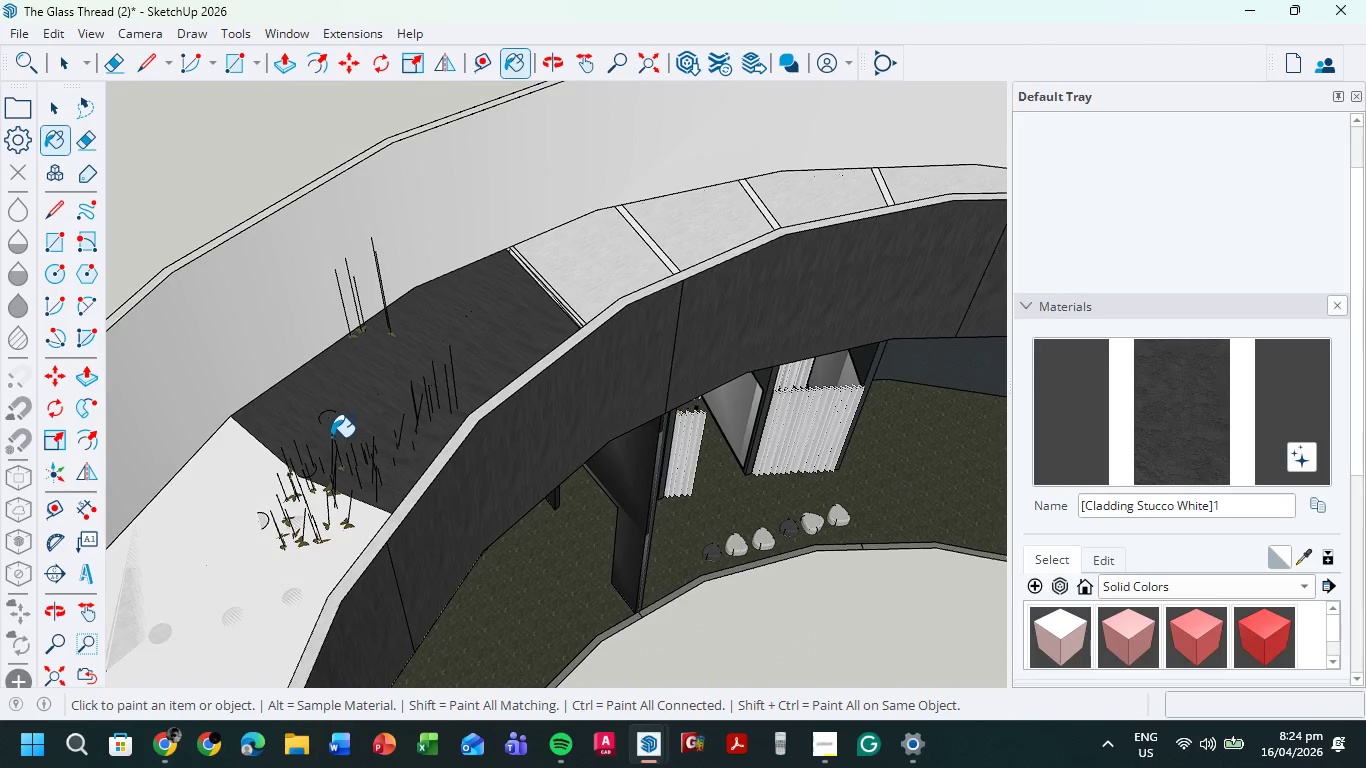 
scroll: coordinate [324, 426], scroll_direction: up, amount: 10.0
 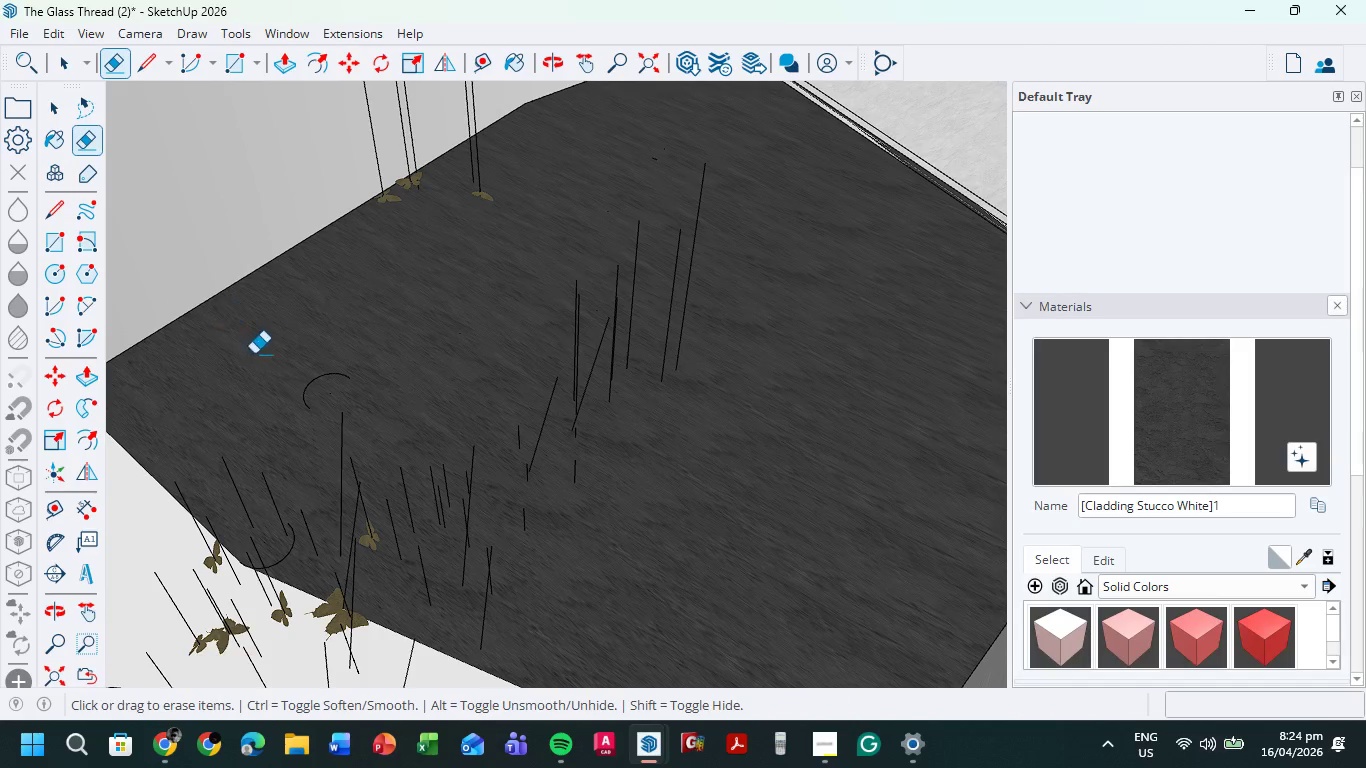 
left_click_drag(start_coordinate=[290, 387], to_coordinate=[331, 384])
 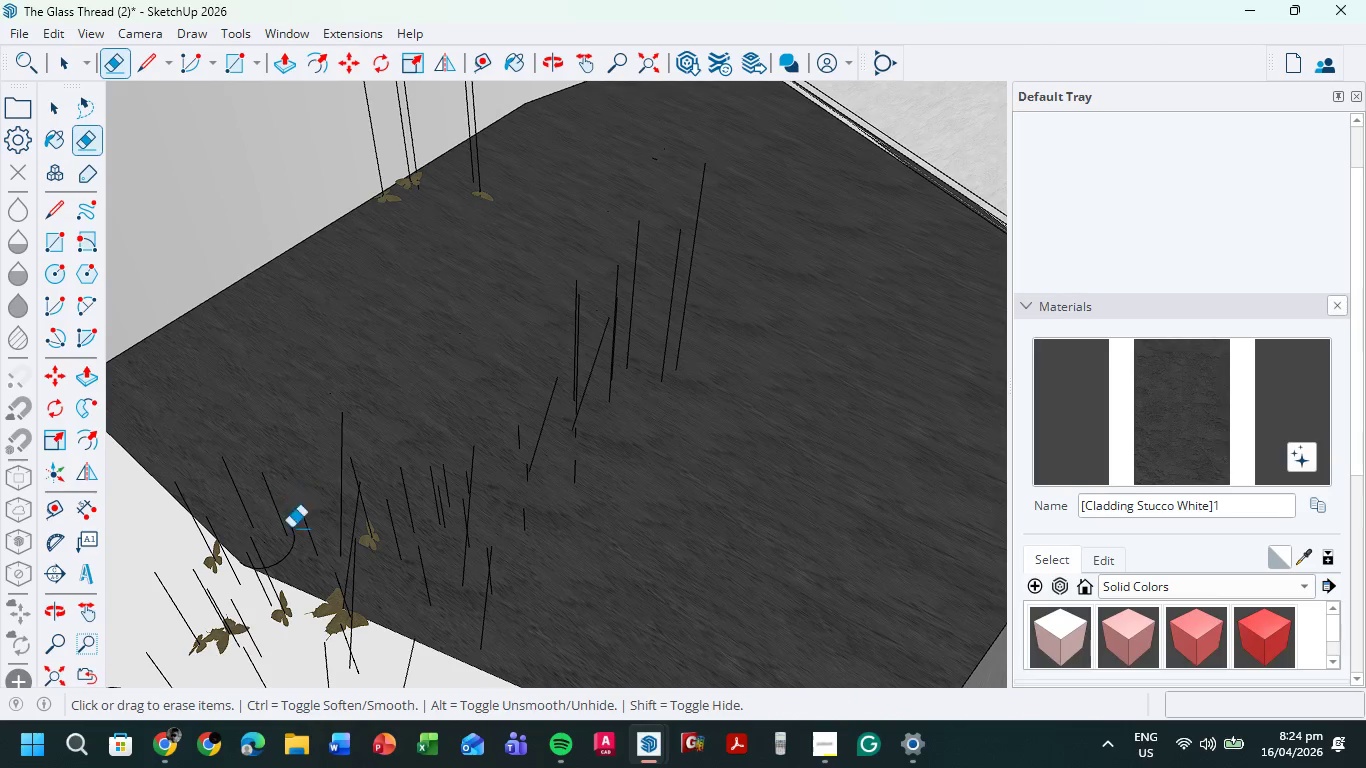 
left_click_drag(start_coordinate=[290, 545], to_coordinate=[299, 554])
 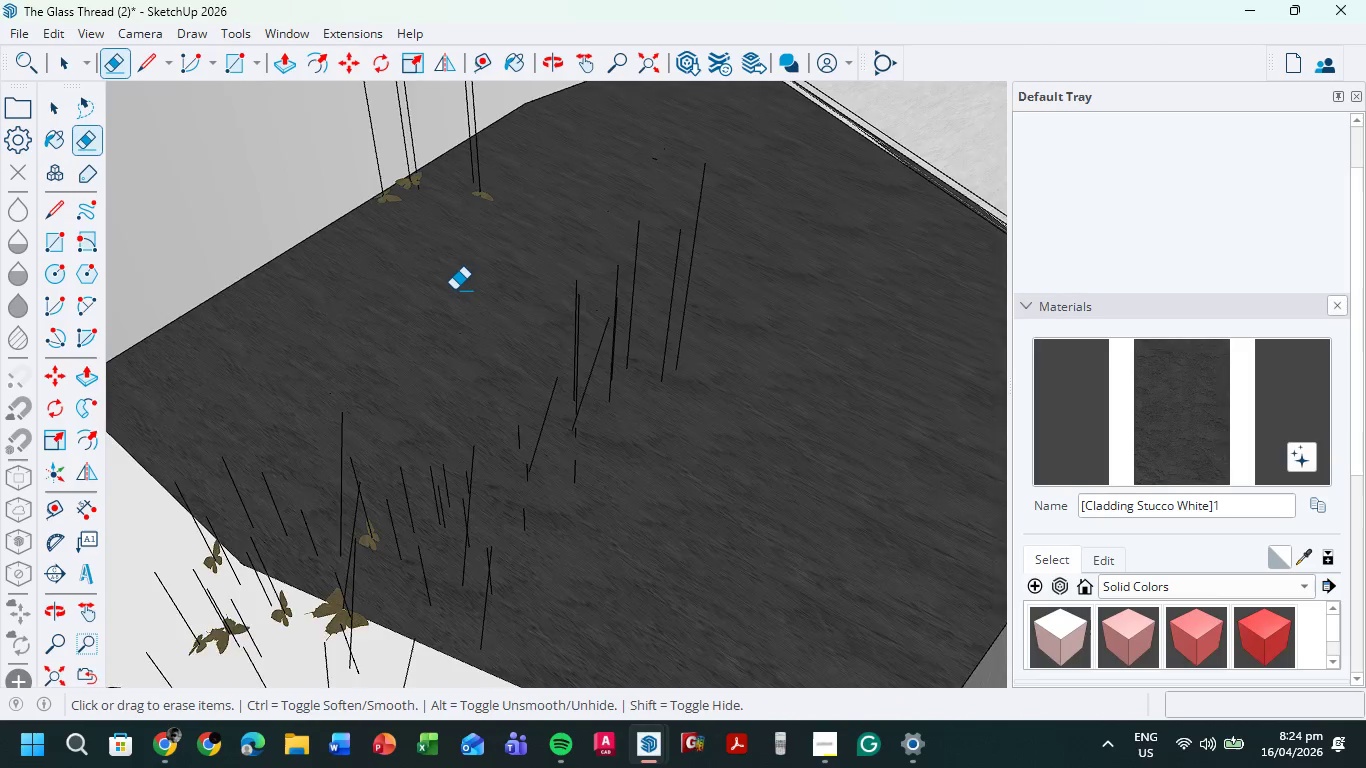 
scroll: coordinate [463, 295], scroll_direction: down, amount: 10.0
 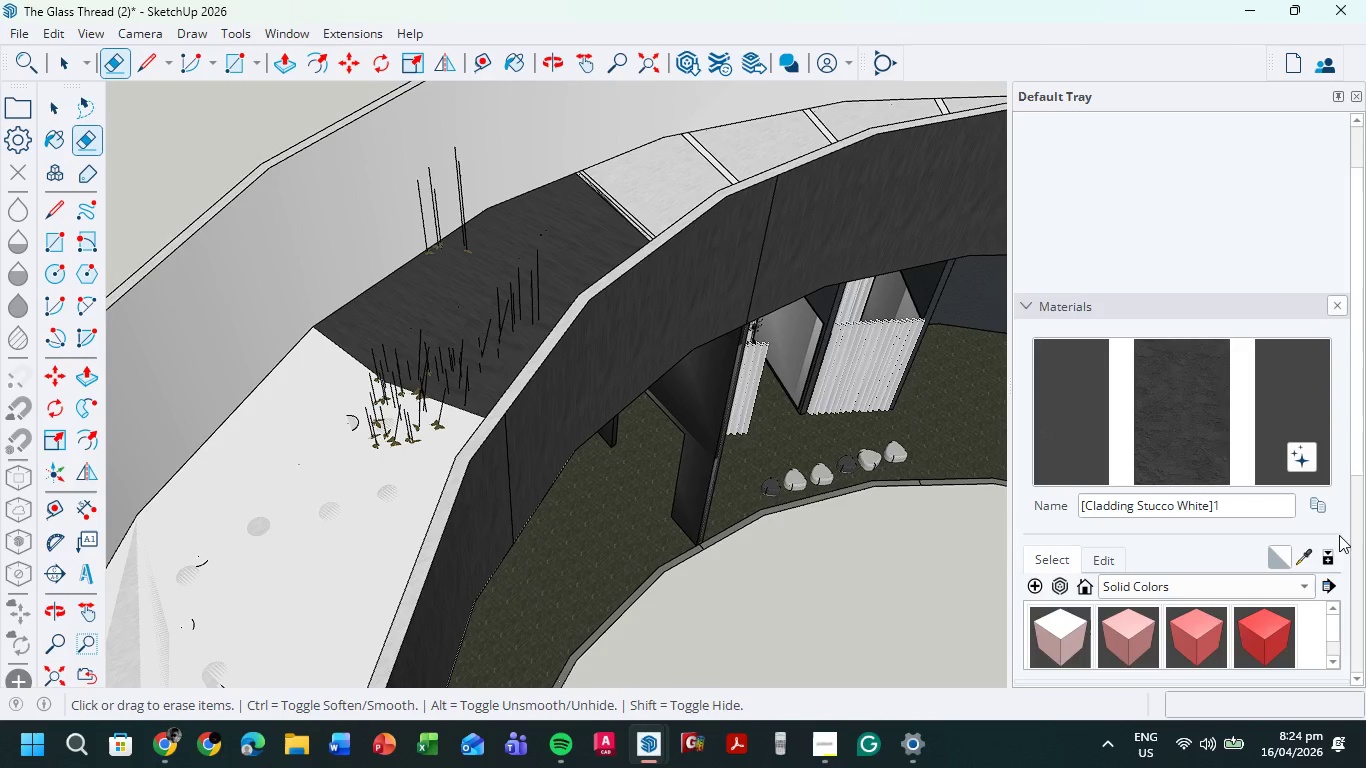 
left_click([1312, 554])
 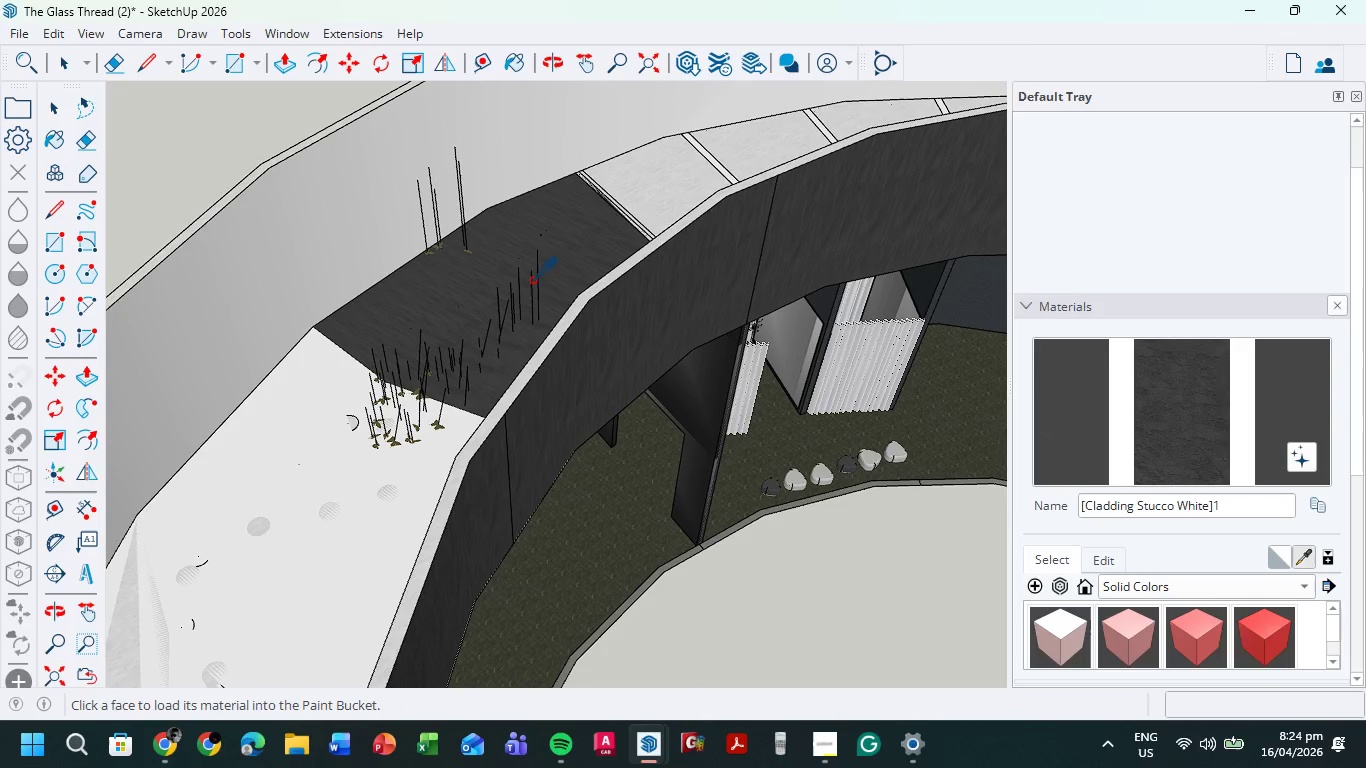 
left_click([520, 275])
 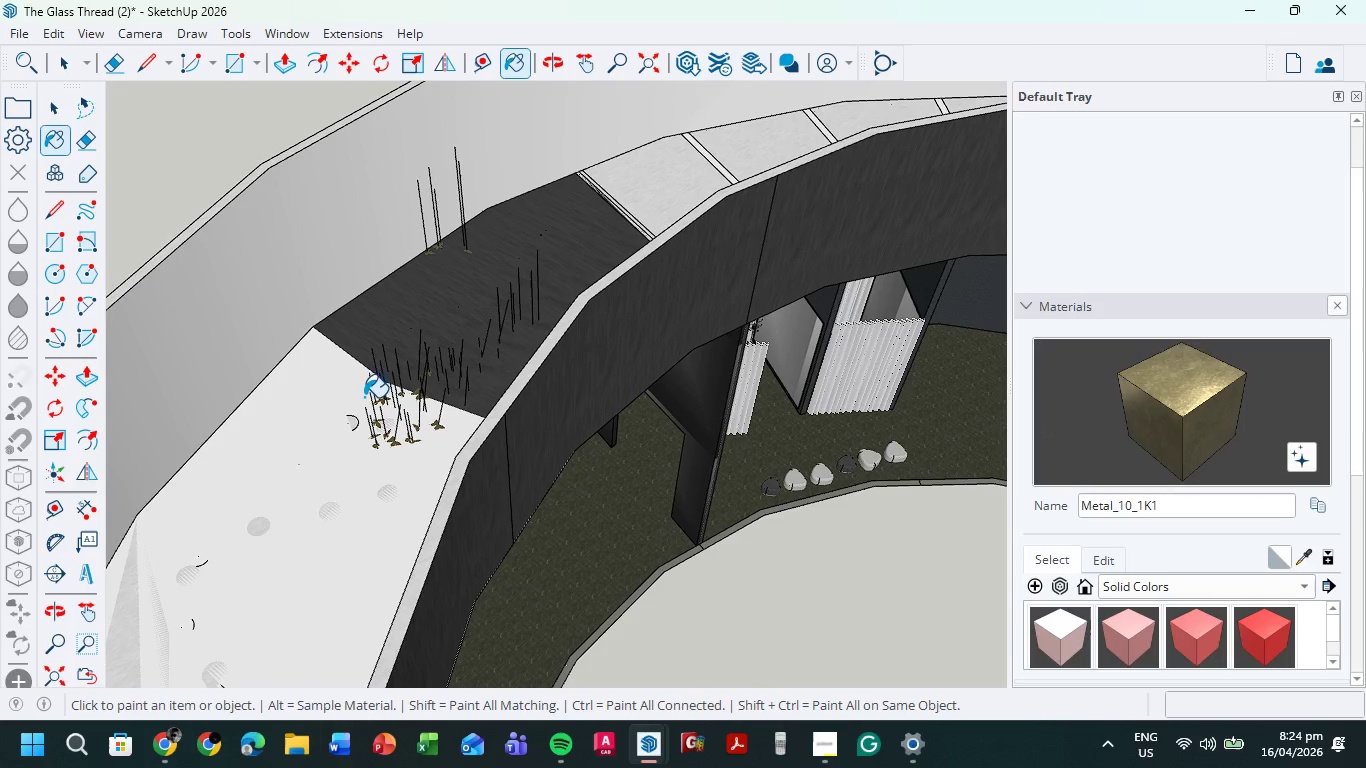 
left_click([332, 403])
 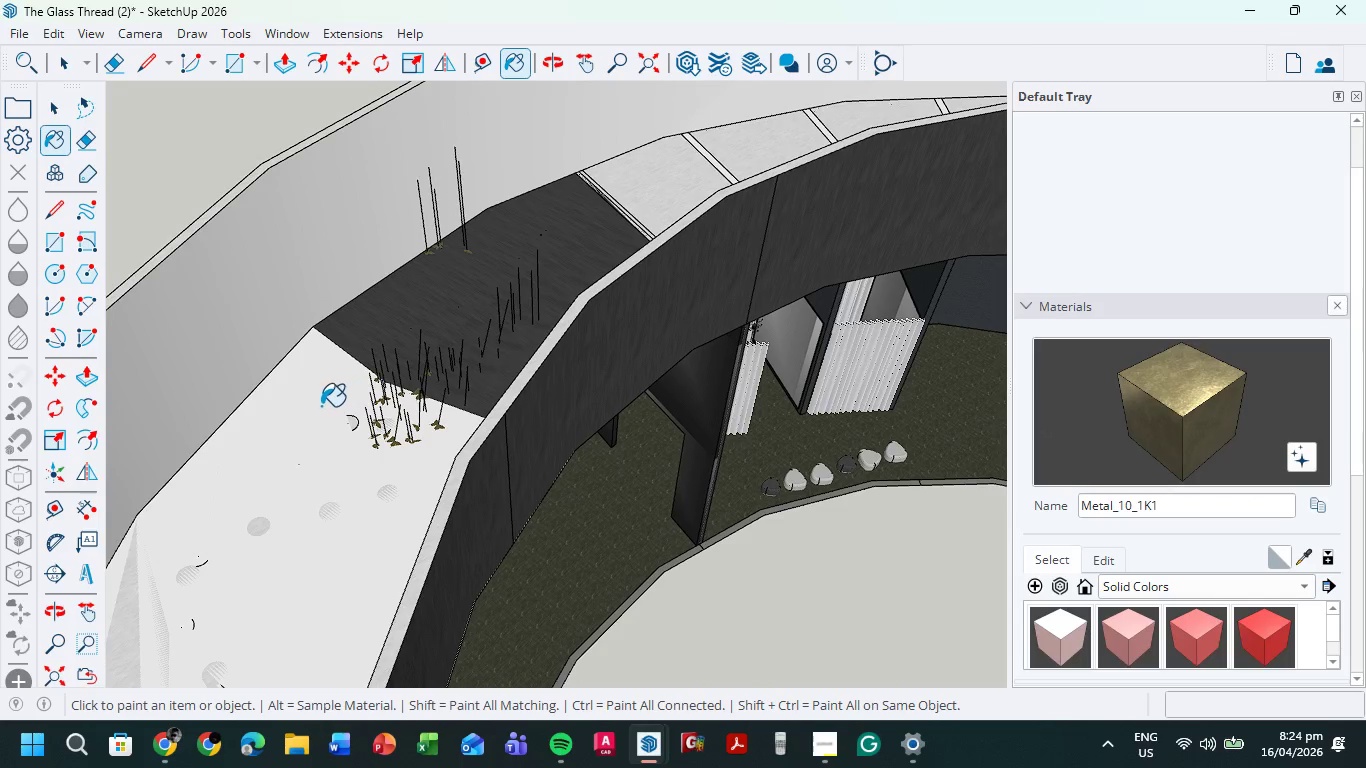 
left_click([324, 415])
 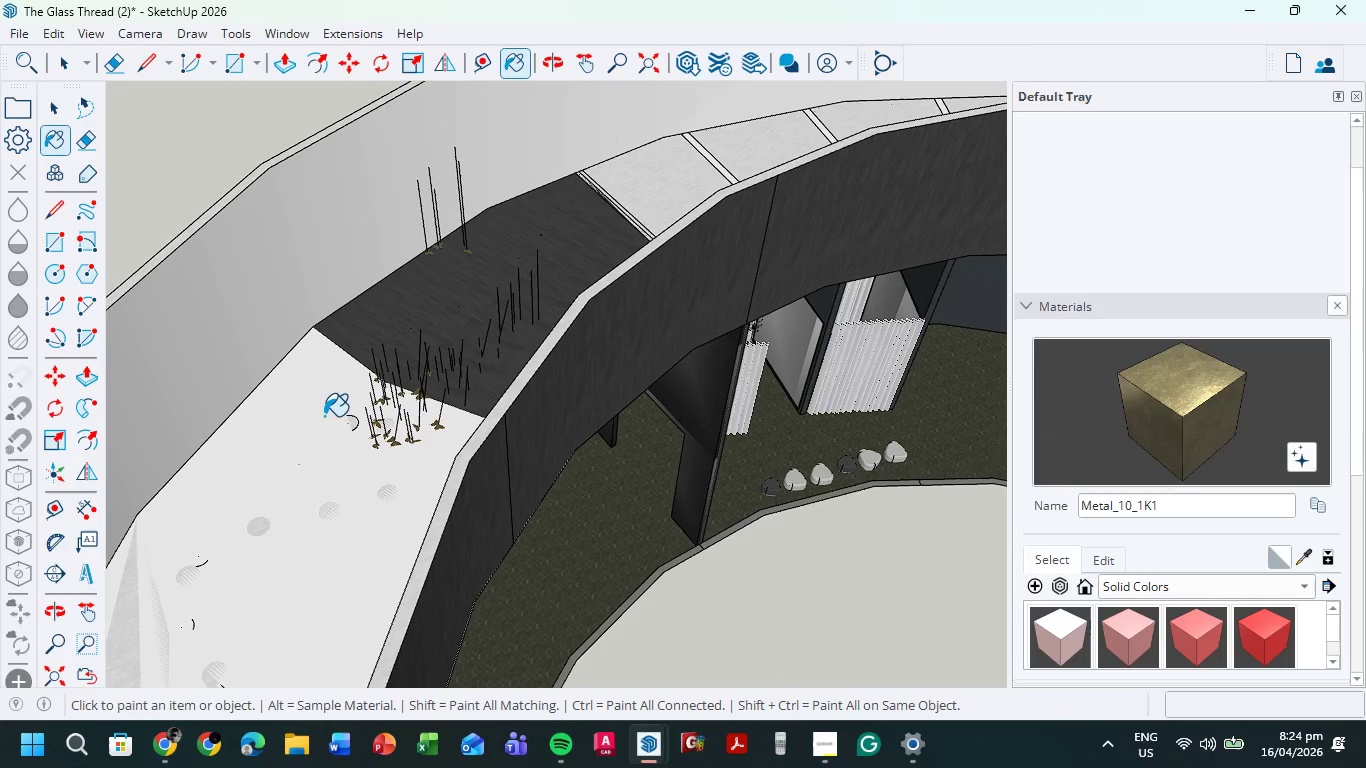 
left_click_drag(start_coordinate=[323, 416], to_coordinate=[310, 423])
 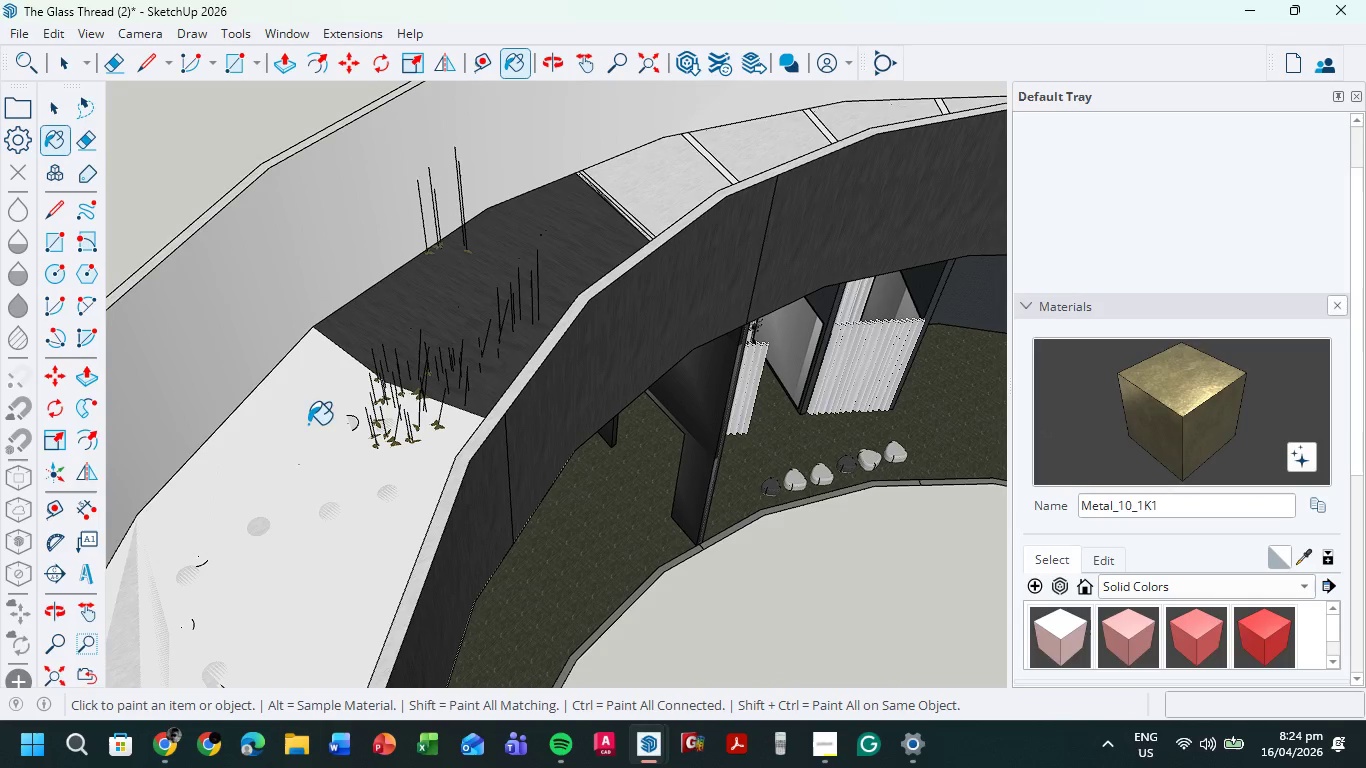 
left_click_drag(start_coordinate=[308, 424], to_coordinate=[293, 429])
 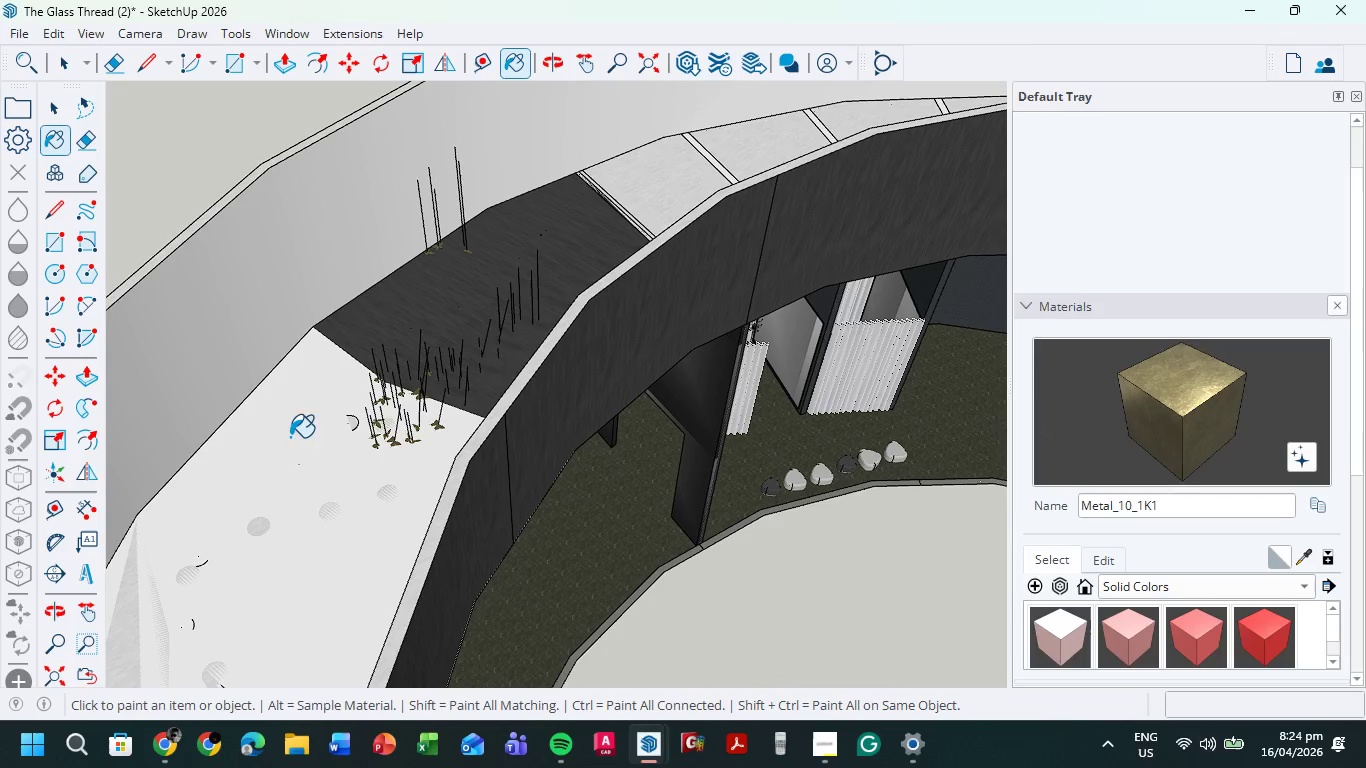 
left_click_drag(start_coordinate=[292, 432], to_coordinate=[291, 442])
 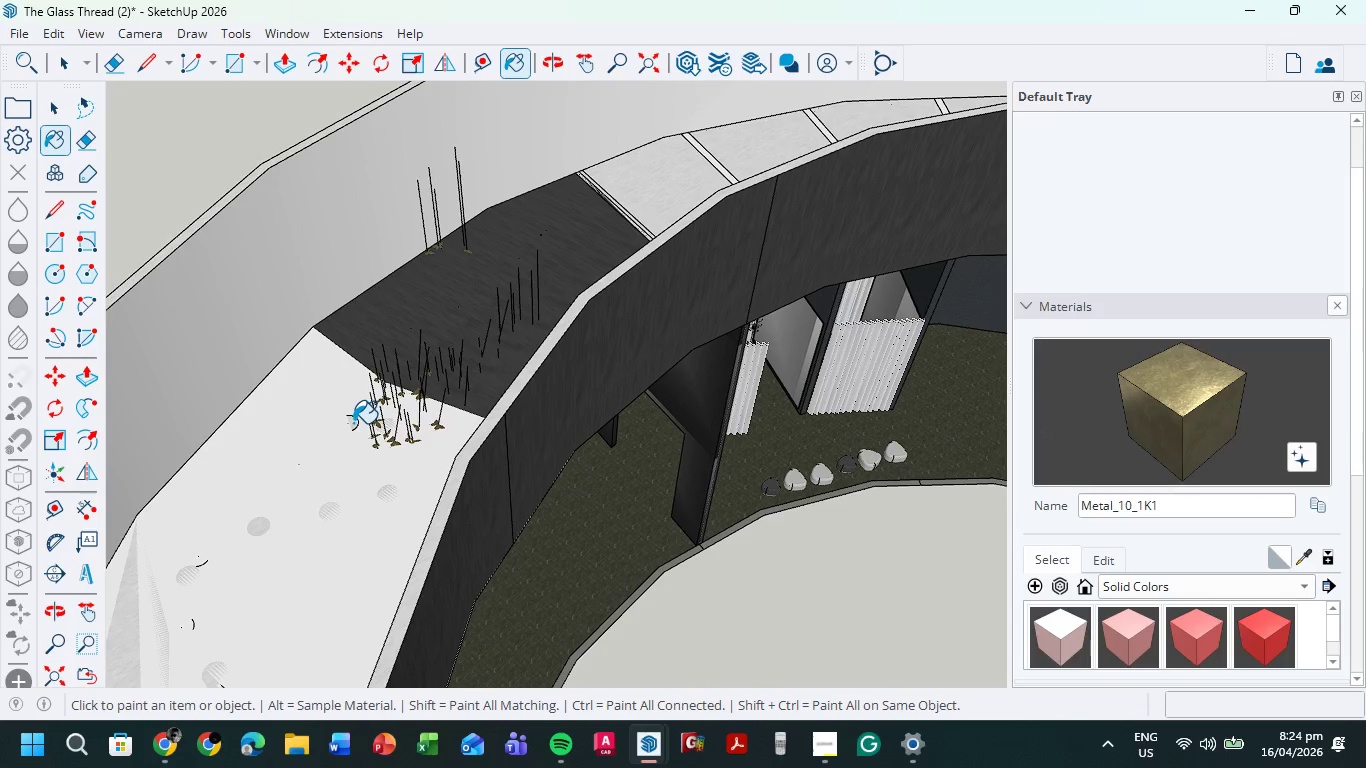 
double_click([354, 423])
 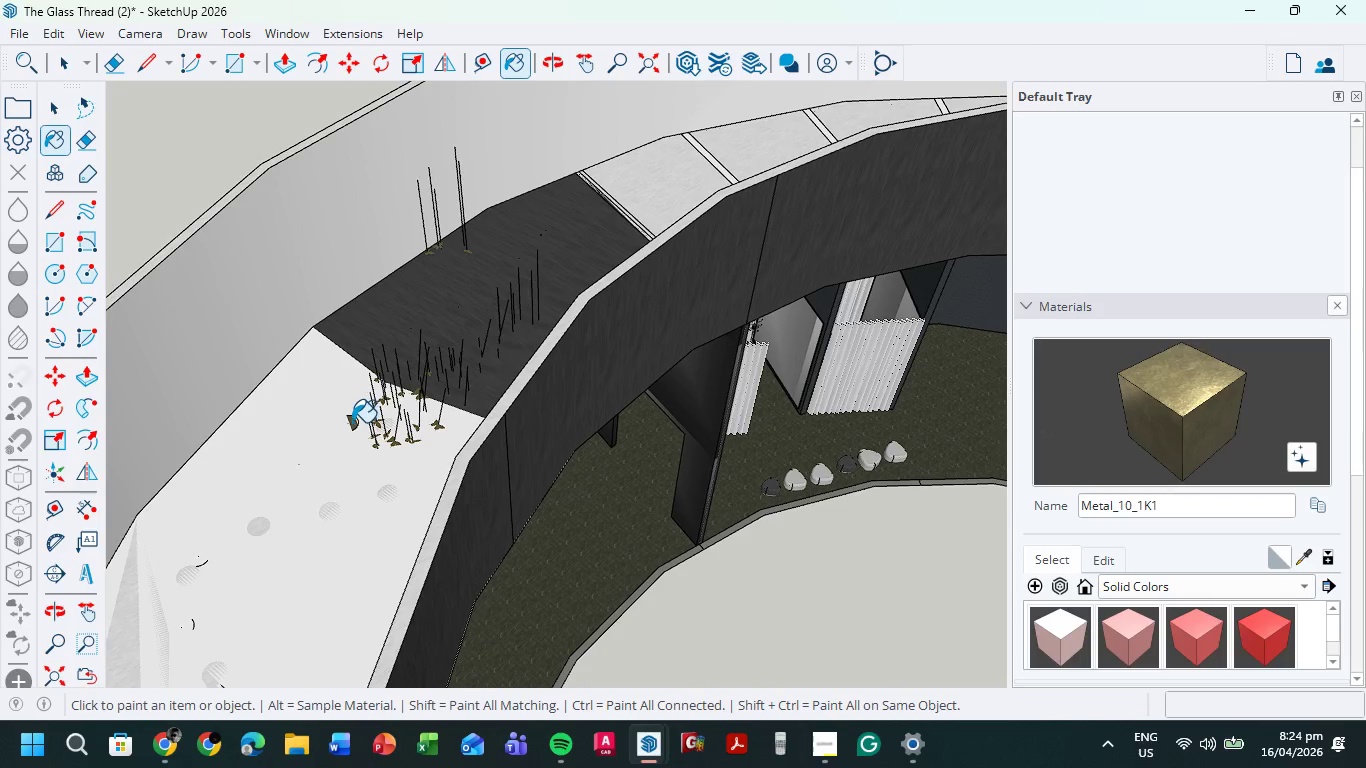 
triple_click([352, 422])
 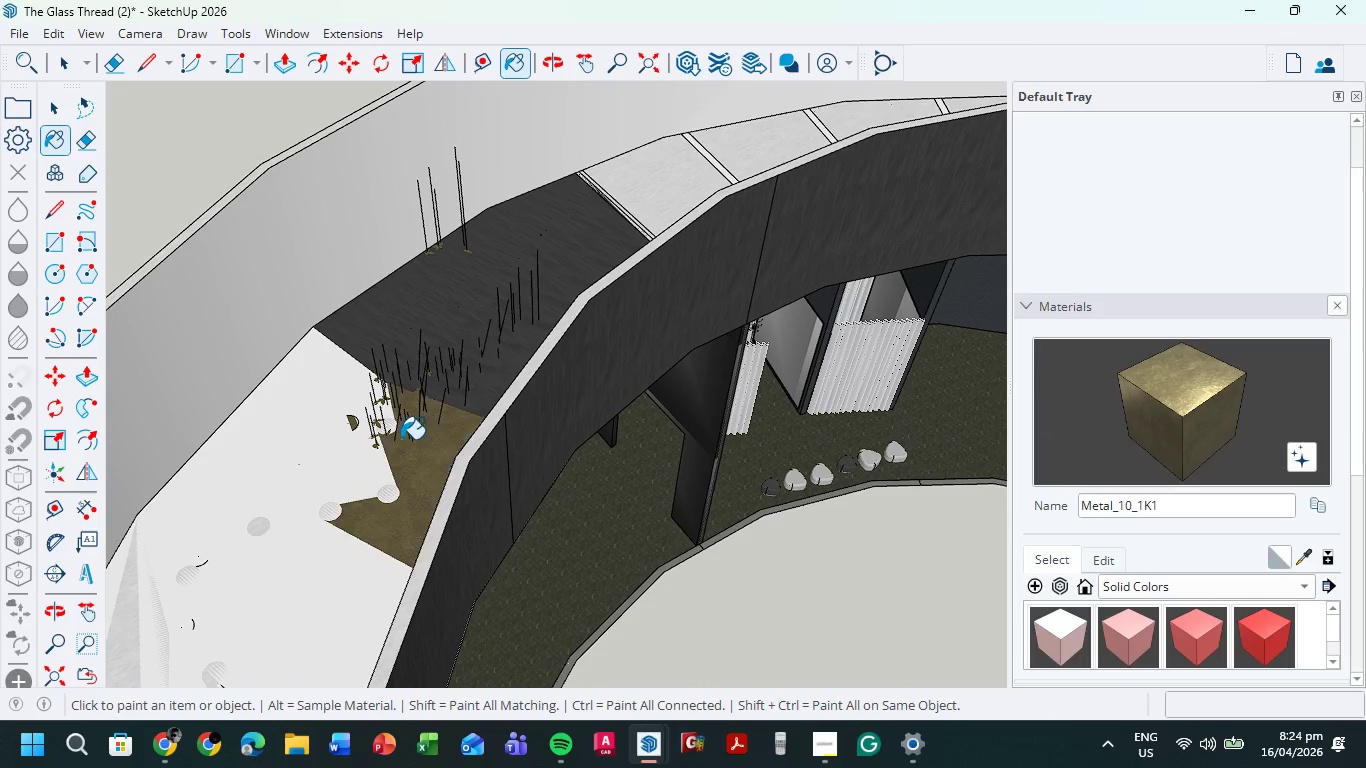 
left_click_drag(start_coordinate=[402, 439], to_coordinate=[408, 440])
 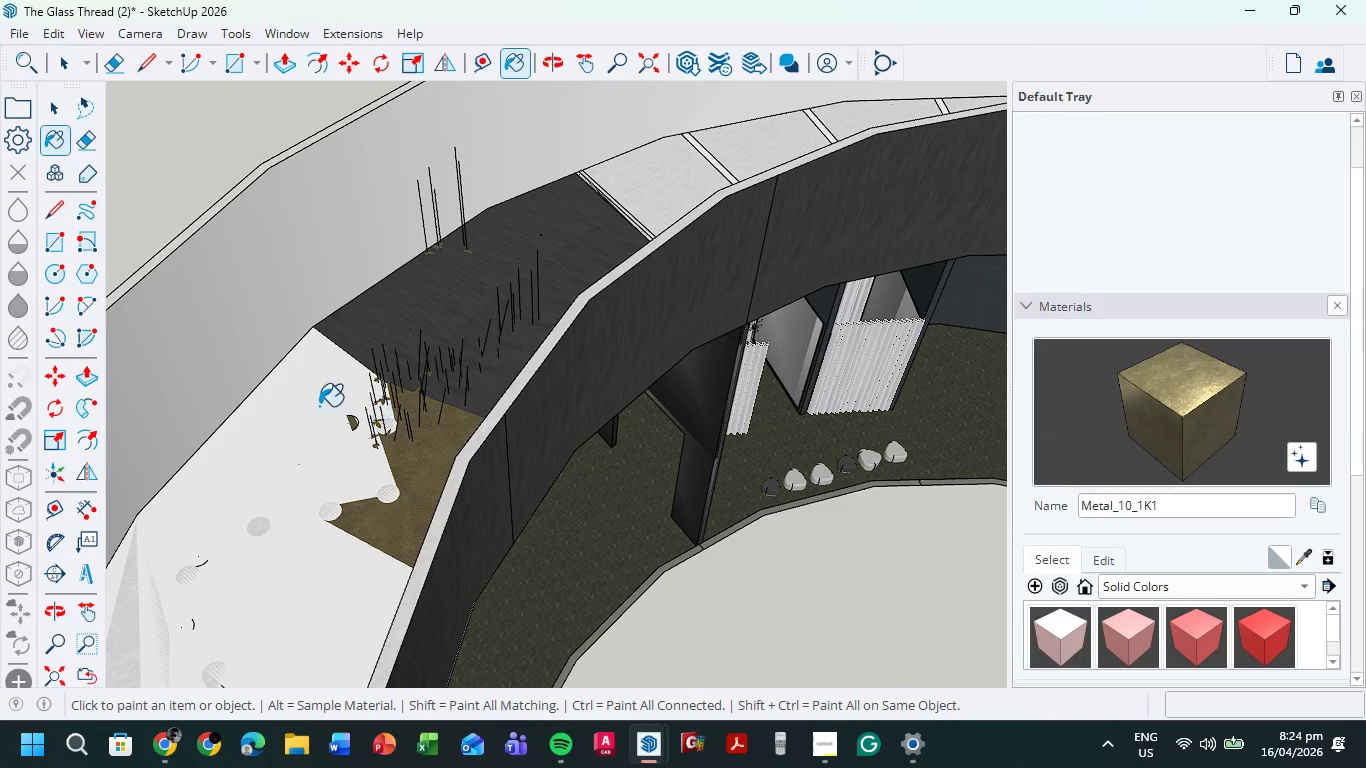 
left_click([319, 406])
 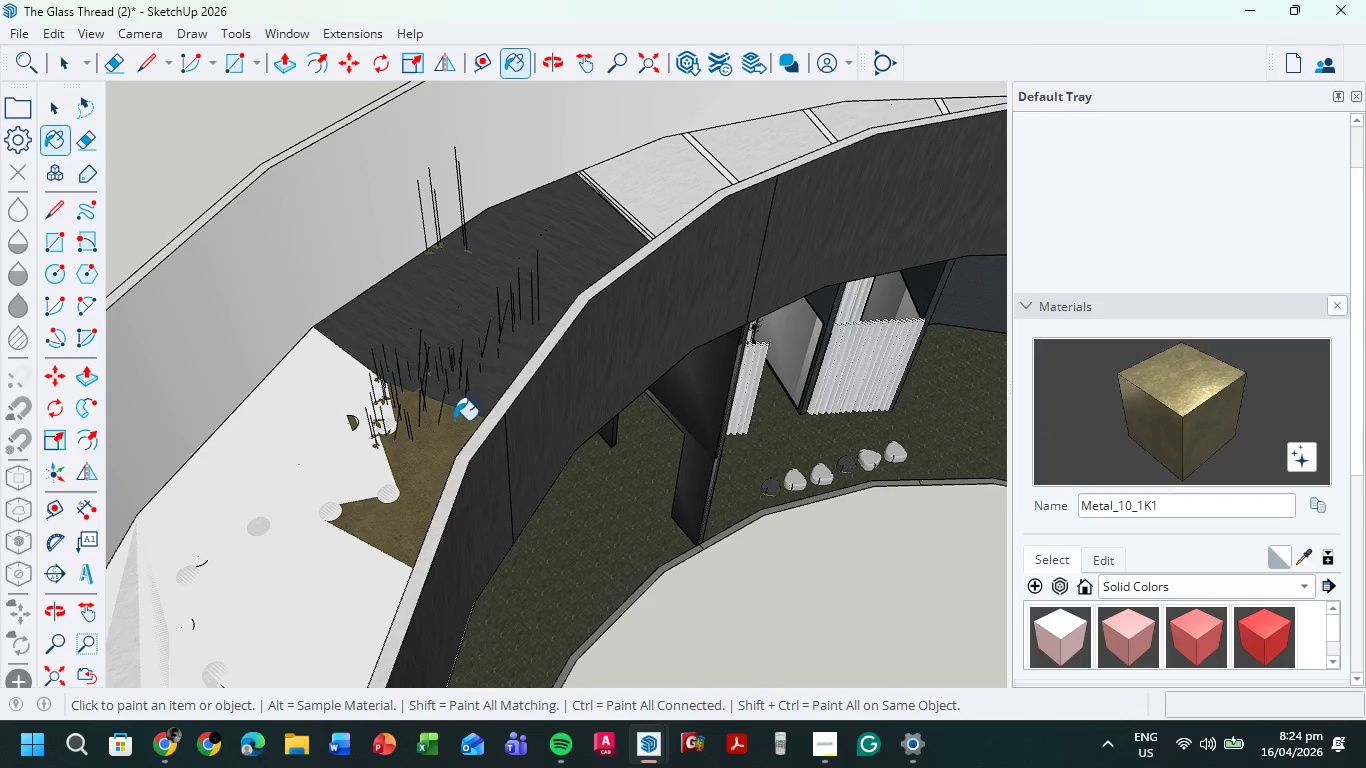 
left_click_drag(start_coordinate=[455, 423], to_coordinate=[453, 448])
 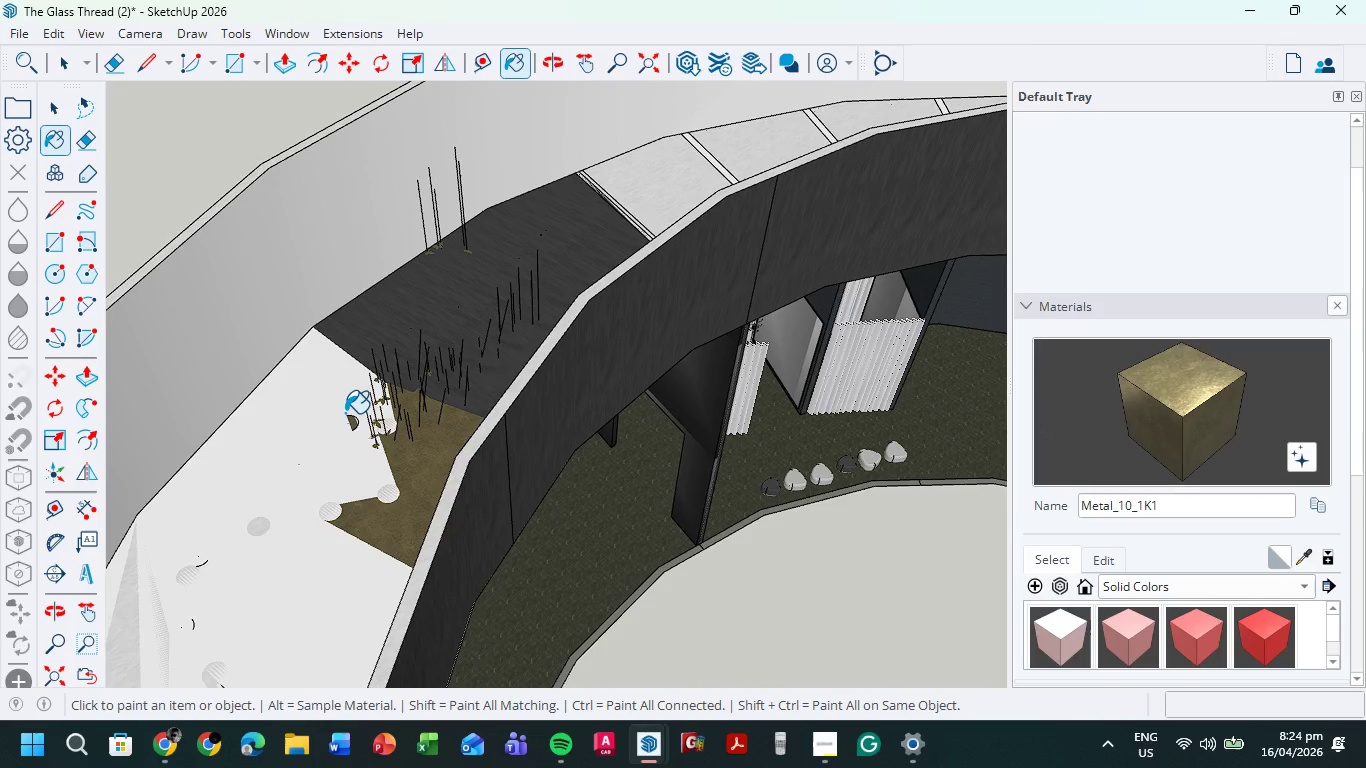 
triple_click([345, 413])
 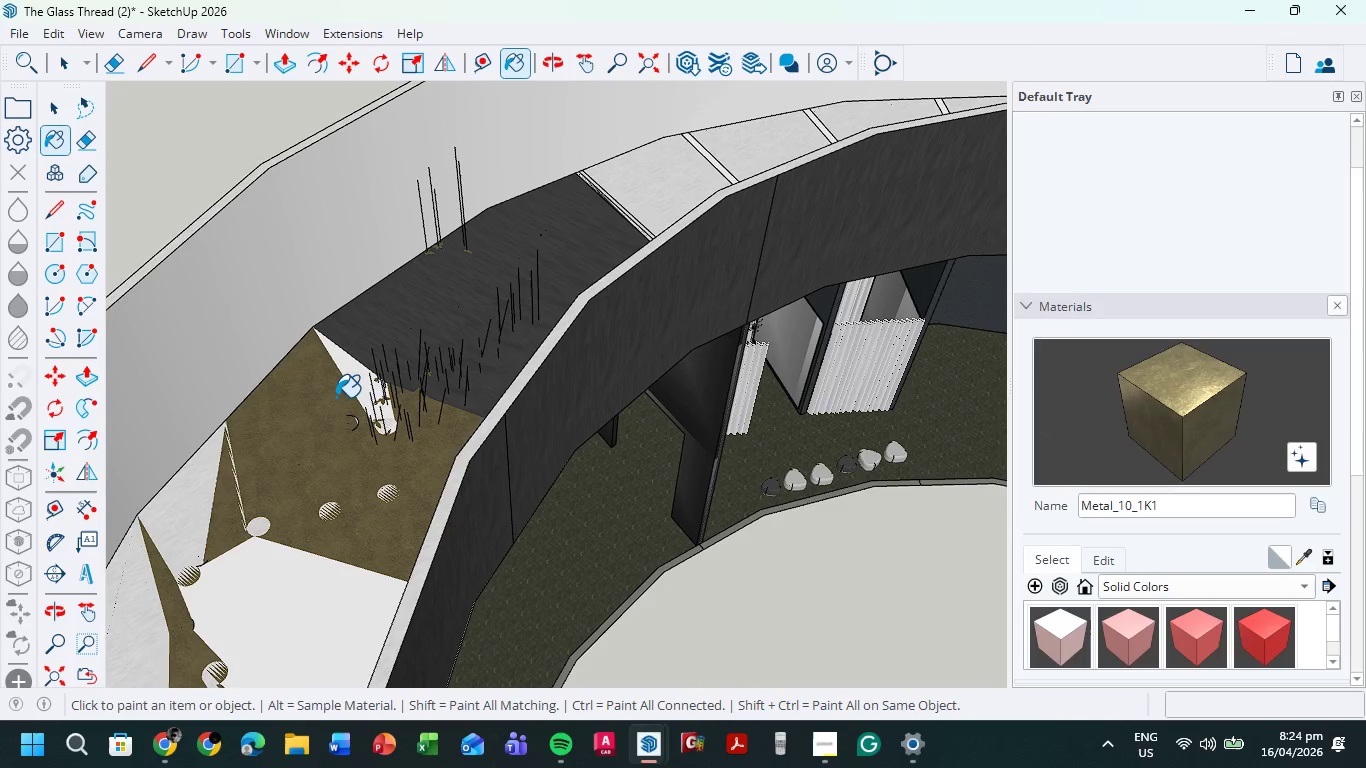 
triple_click([336, 397])
 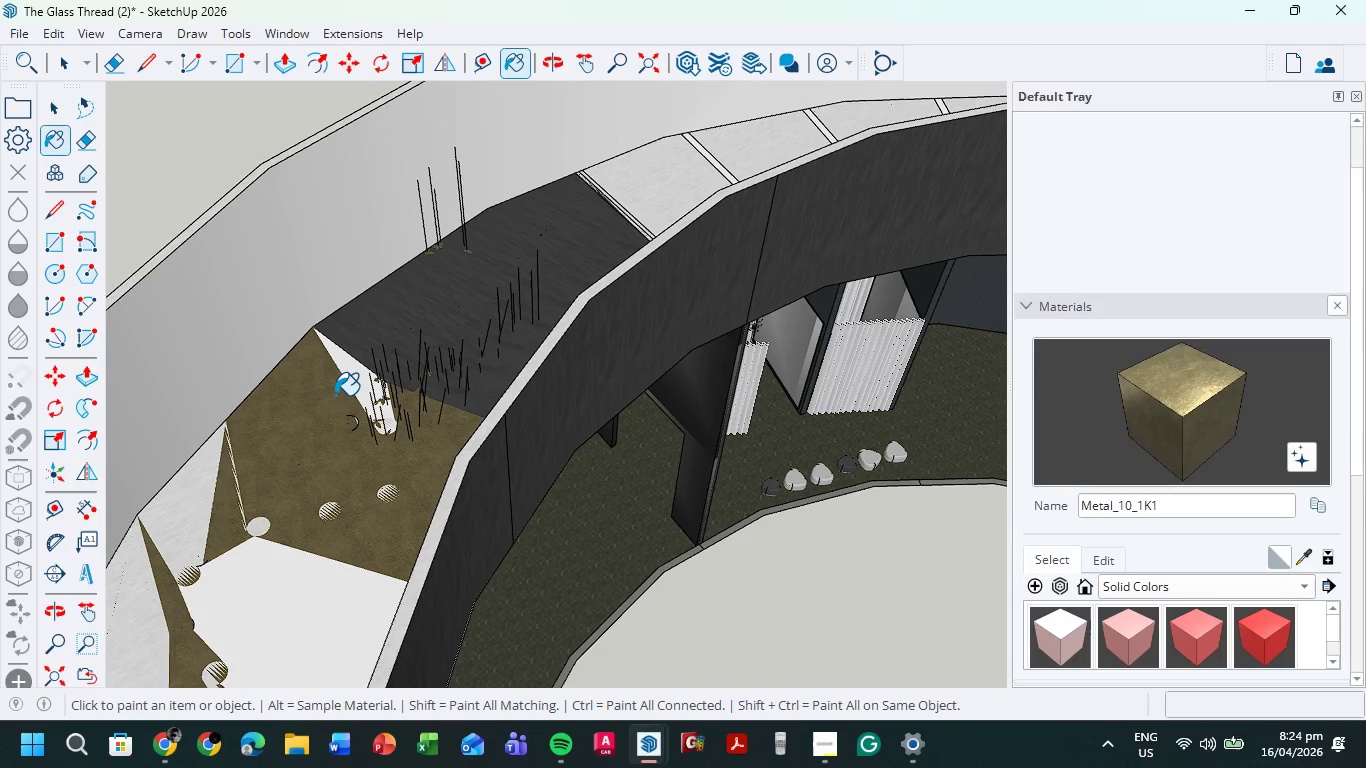 
triple_click([335, 395])
 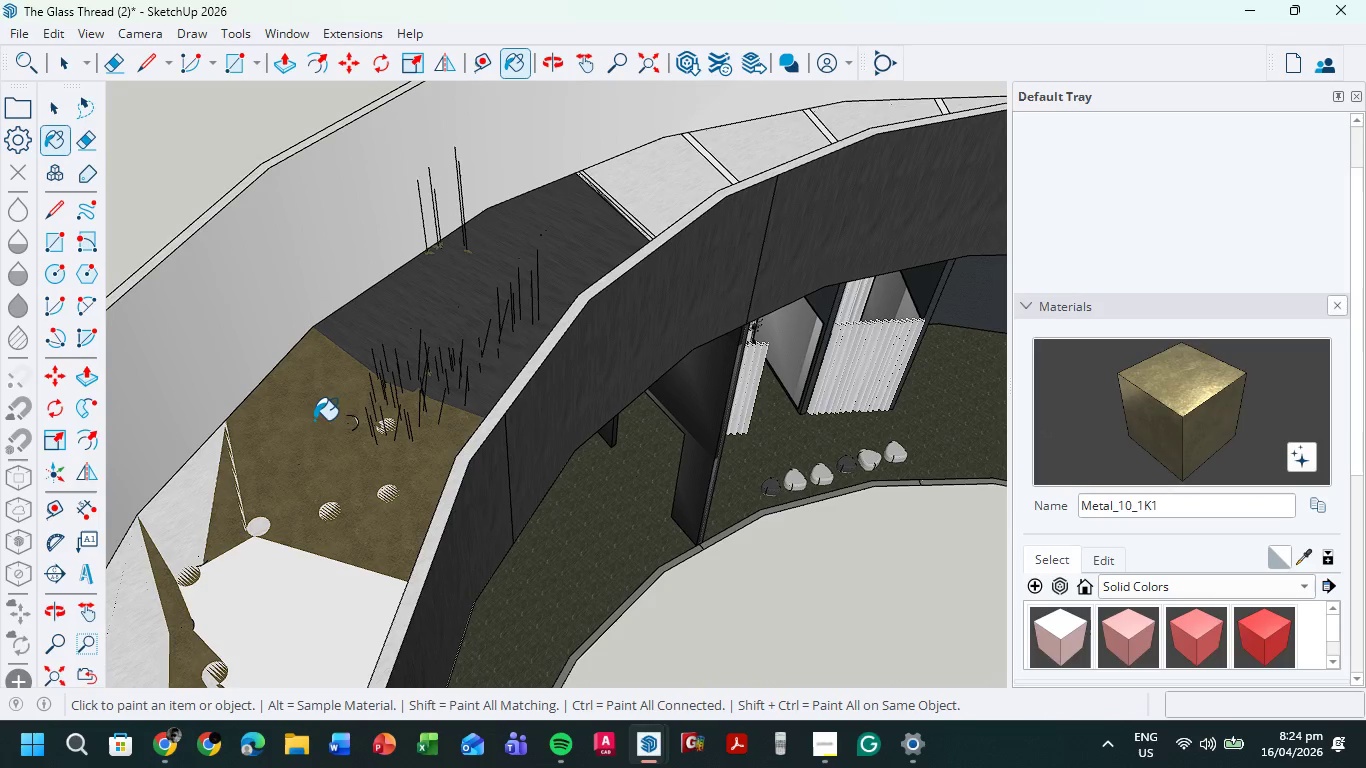 
scroll: coordinate [462, 352], scroll_direction: up, amount: 18.0
 